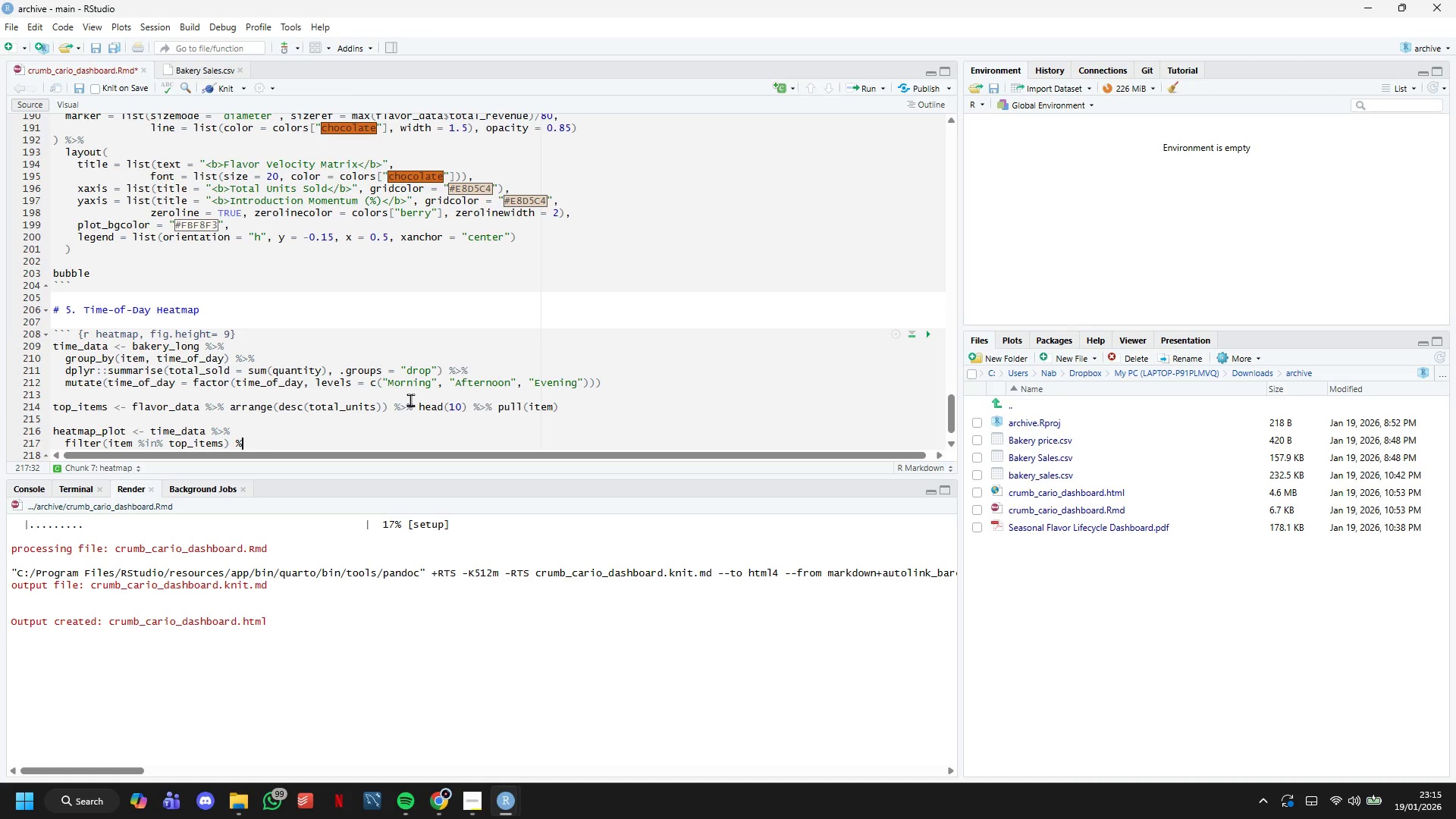 
key(Shift+Period)
 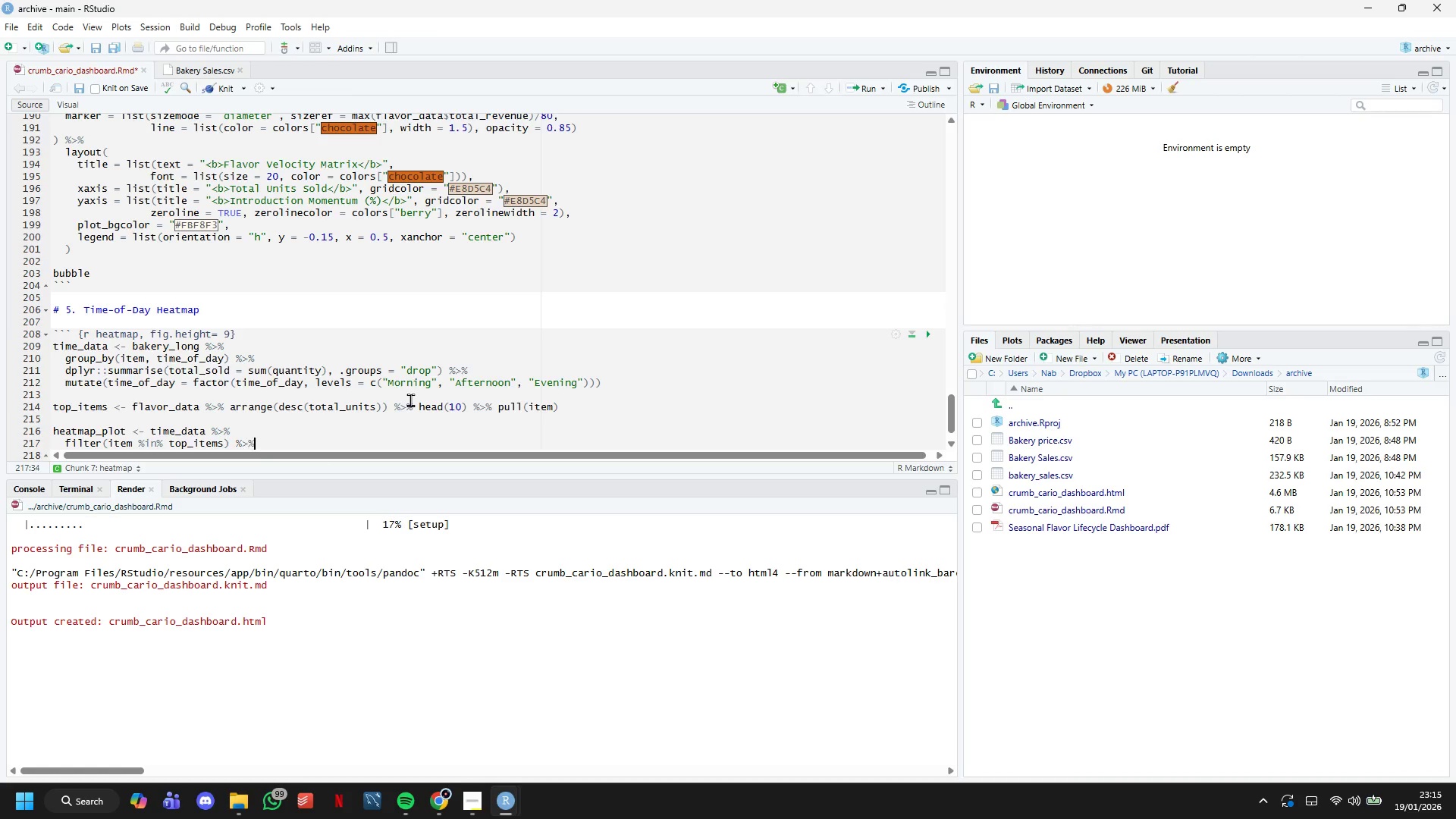 
key(Shift+5)
 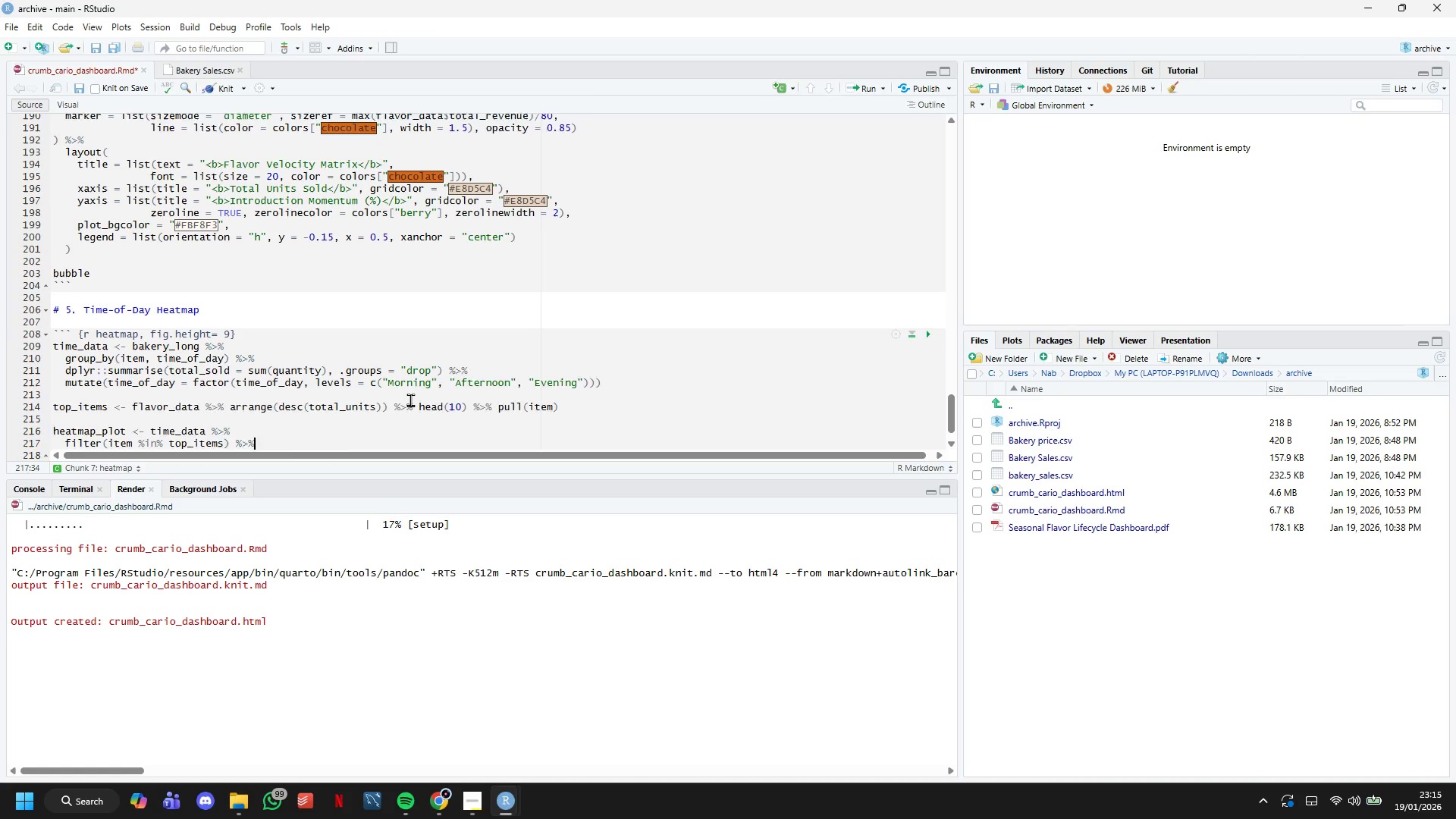 
key(Enter)
 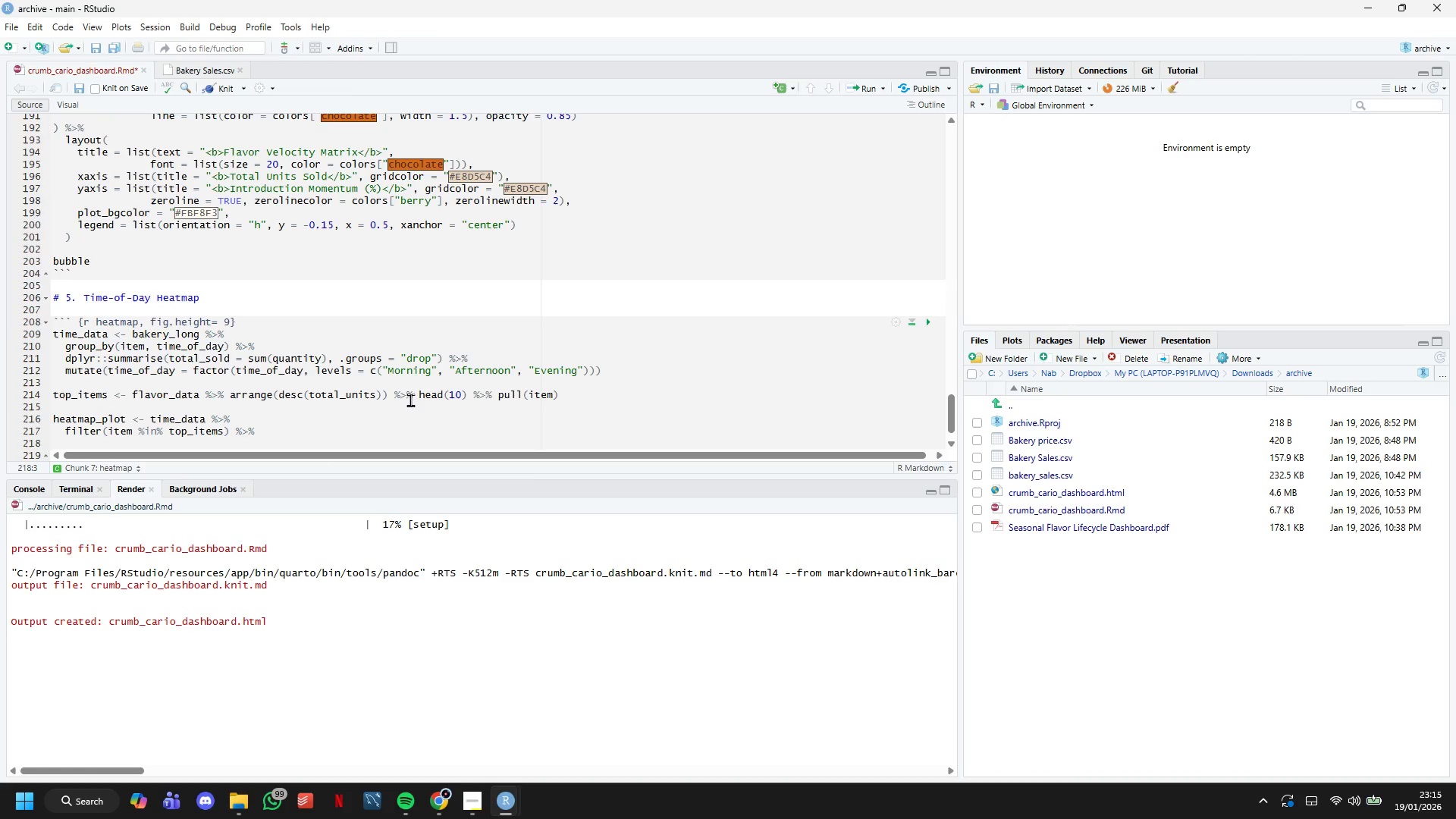 
wait(5.2)
 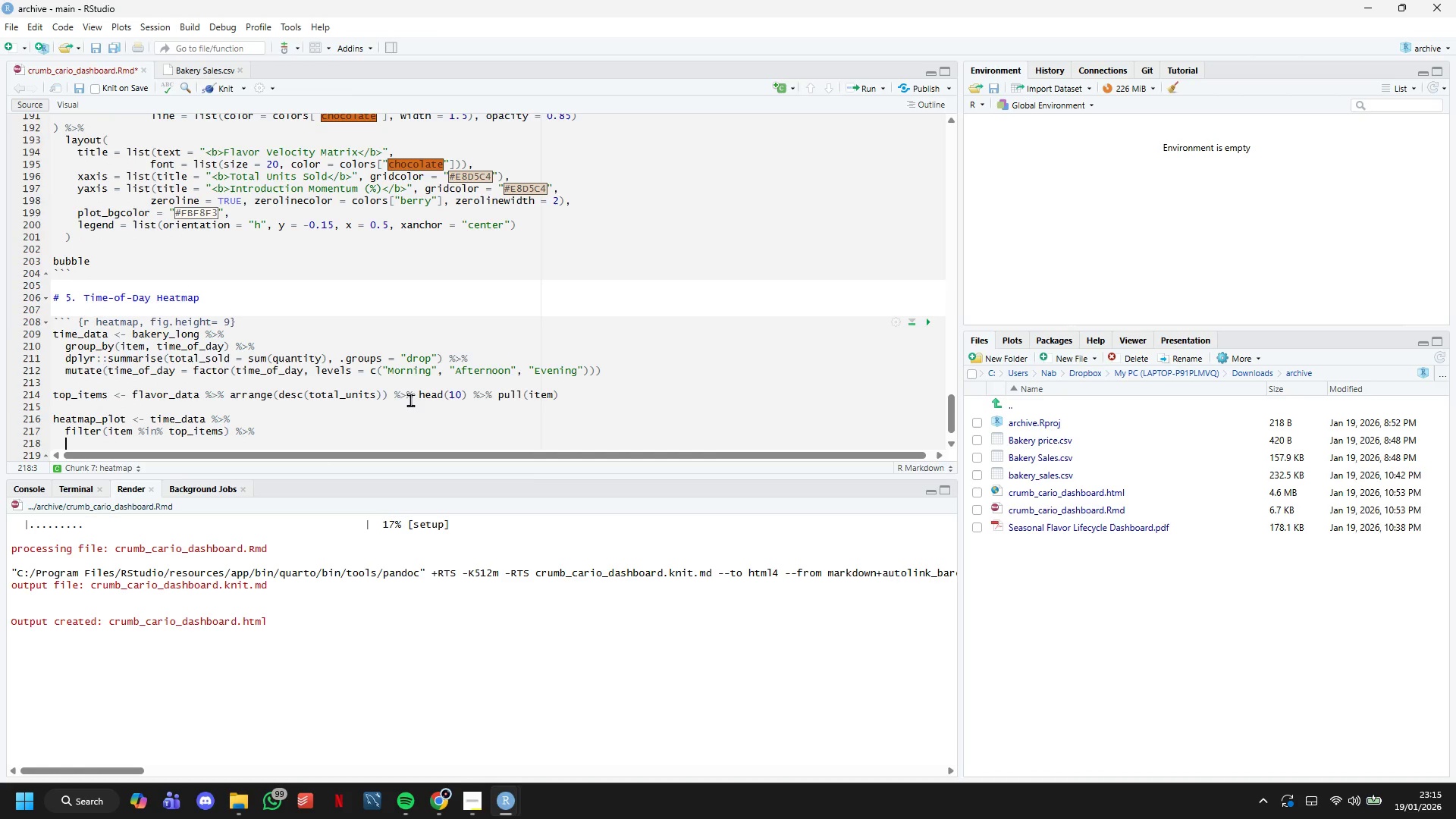 
type(ggplot(aes(X + TIME_of_day, y = reorder(item, total_sold)
 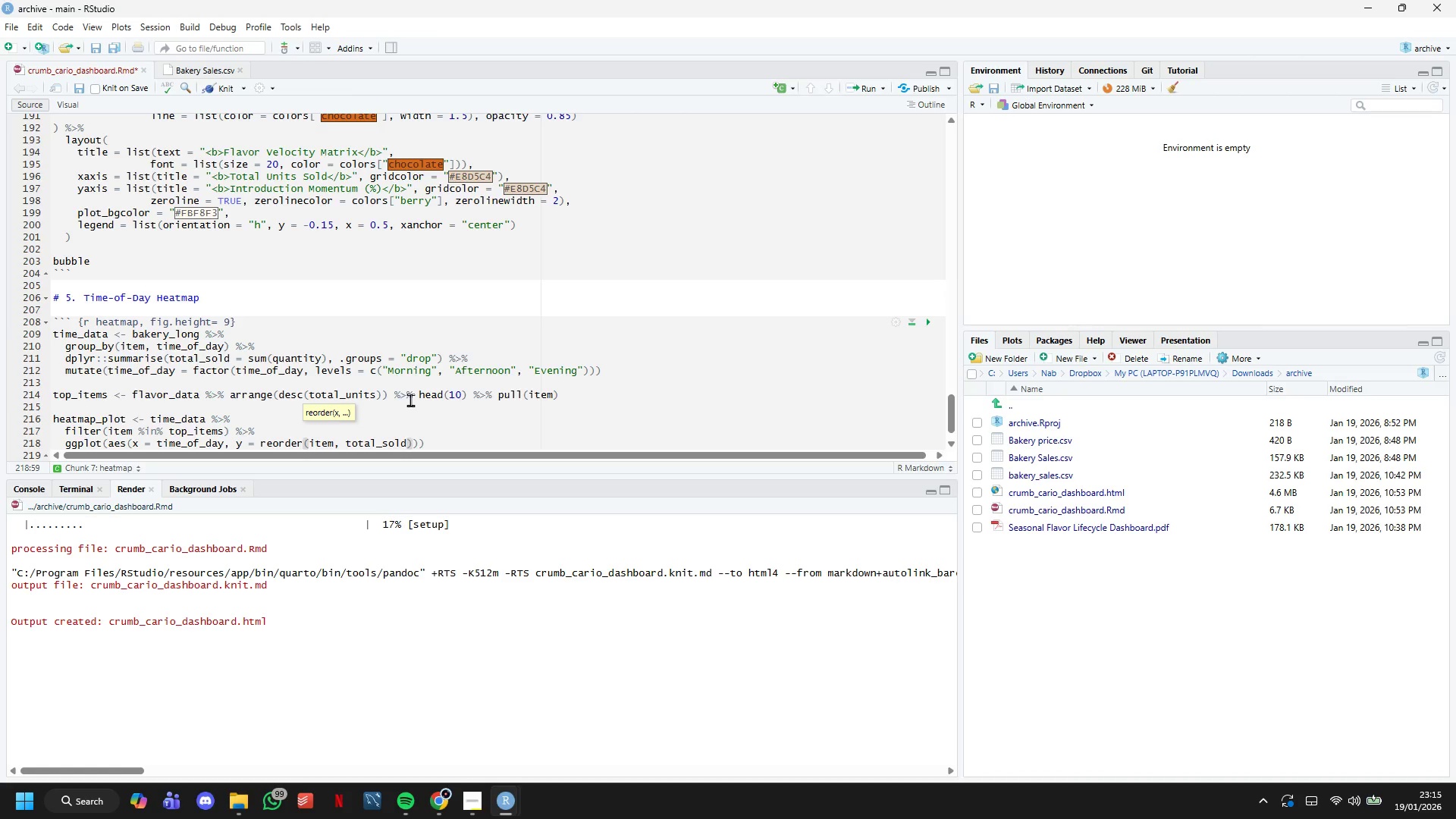 
key(ArrowRight)
 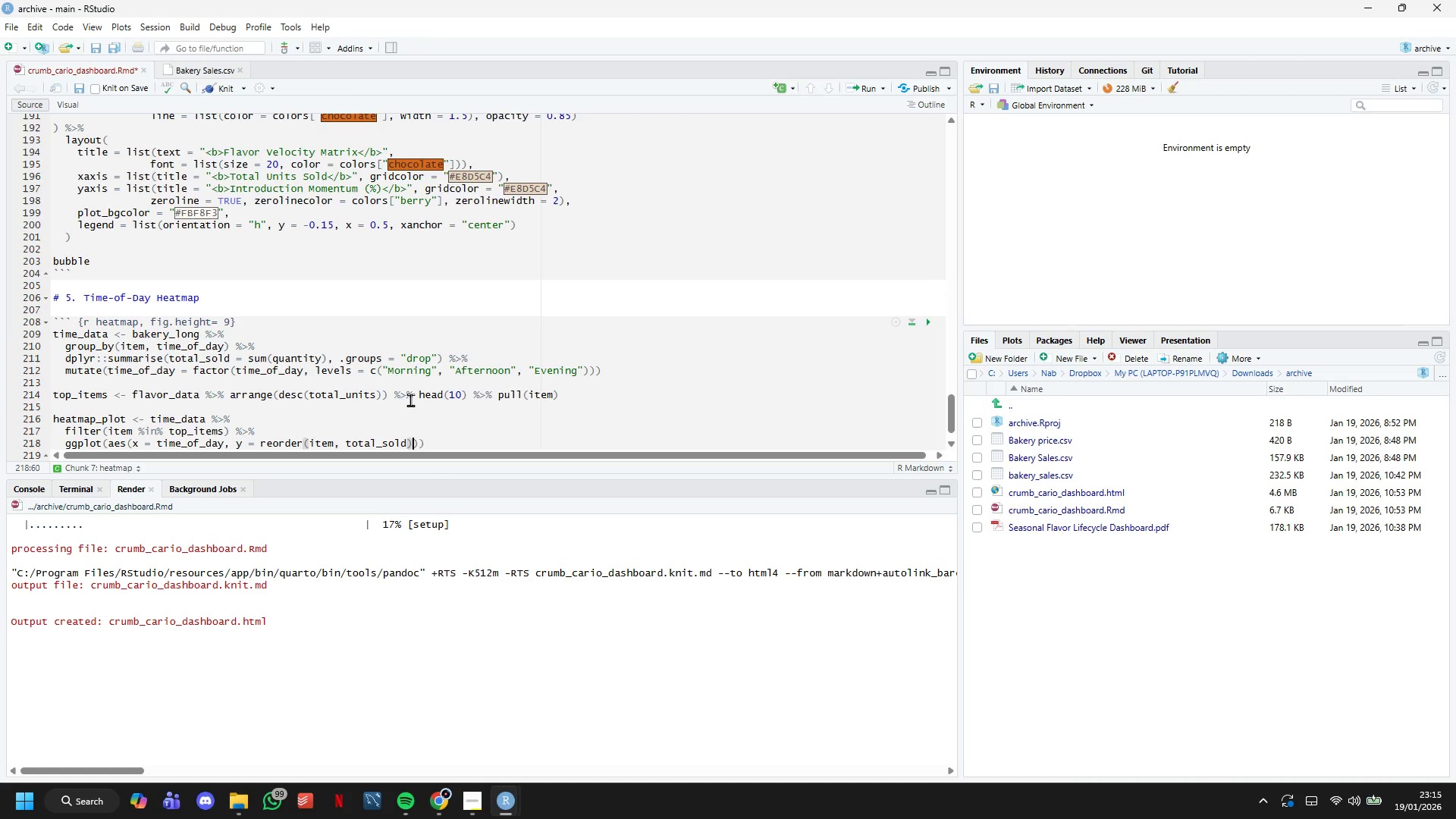 
wait(16.42)
 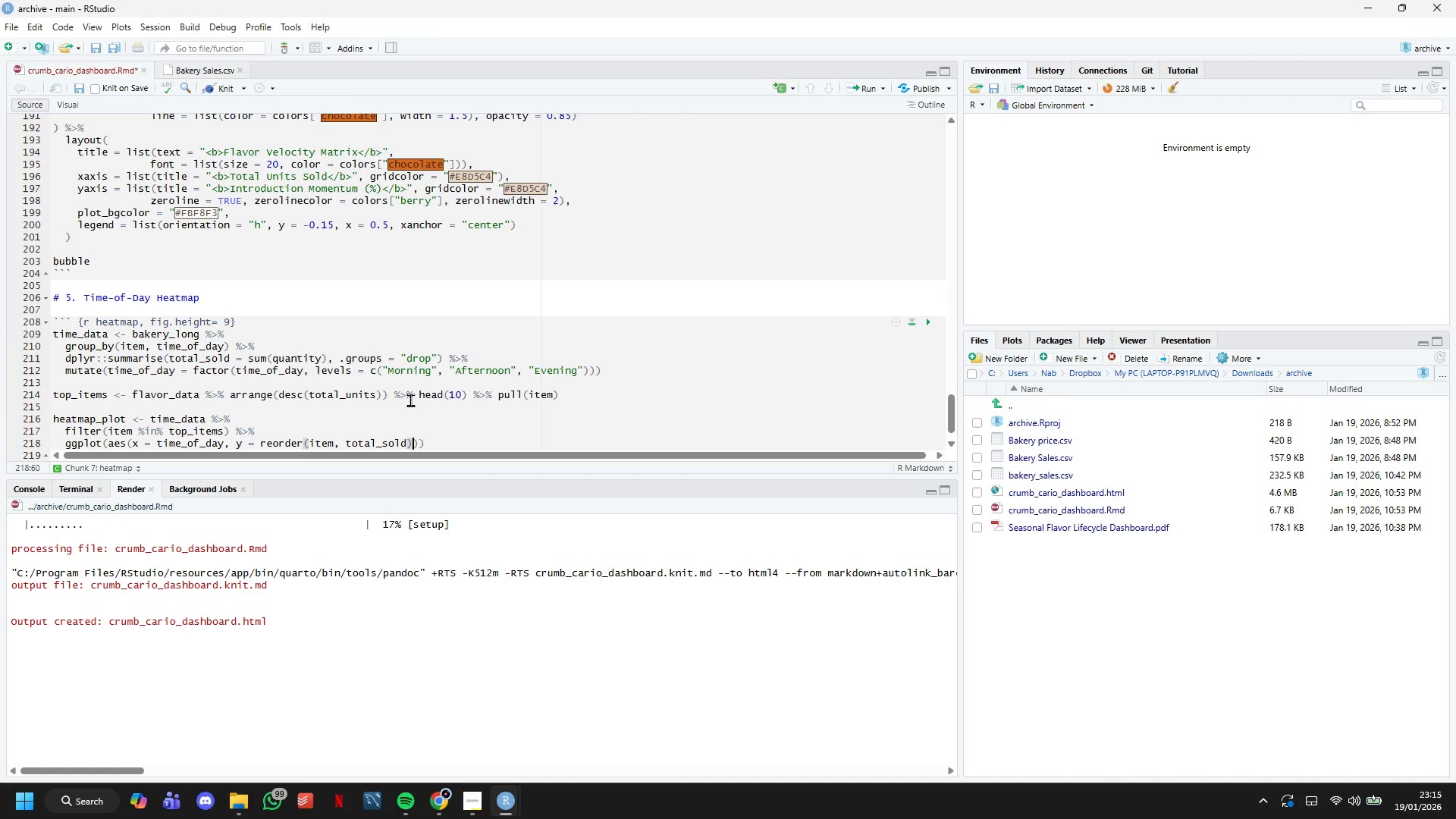 
key(ArrowRight)
 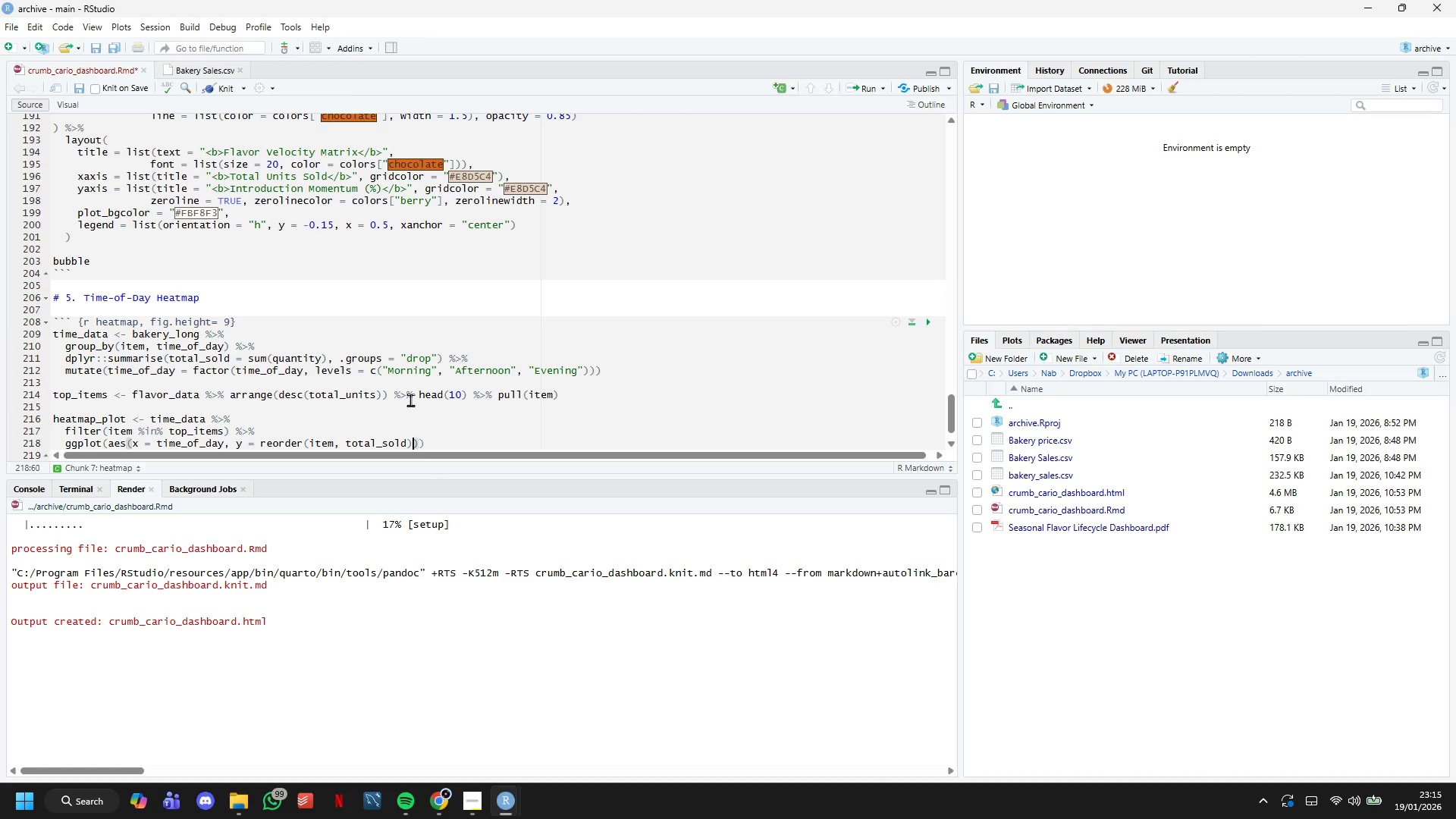 
key(ArrowLeft)
 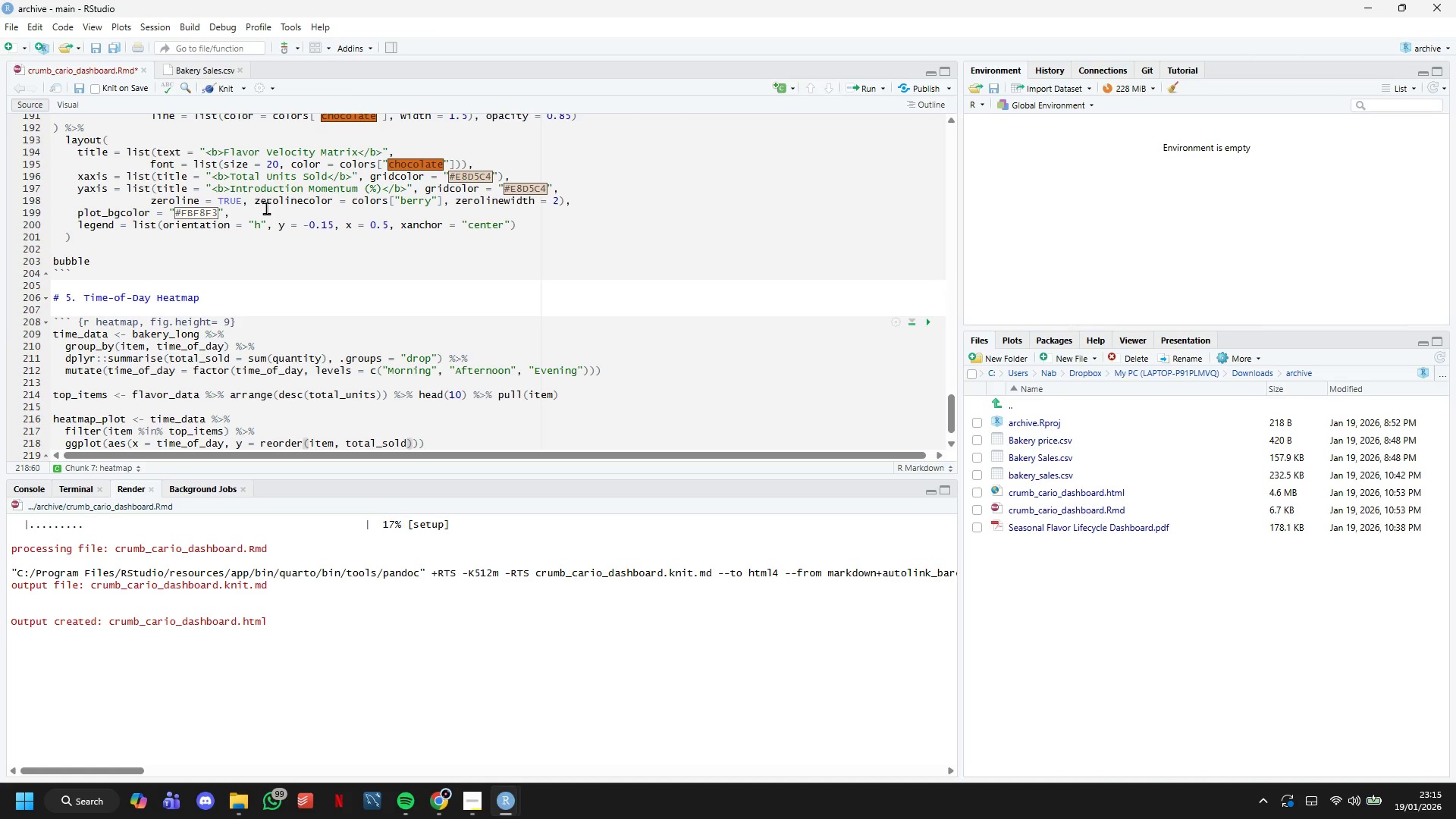 
type( fill)
 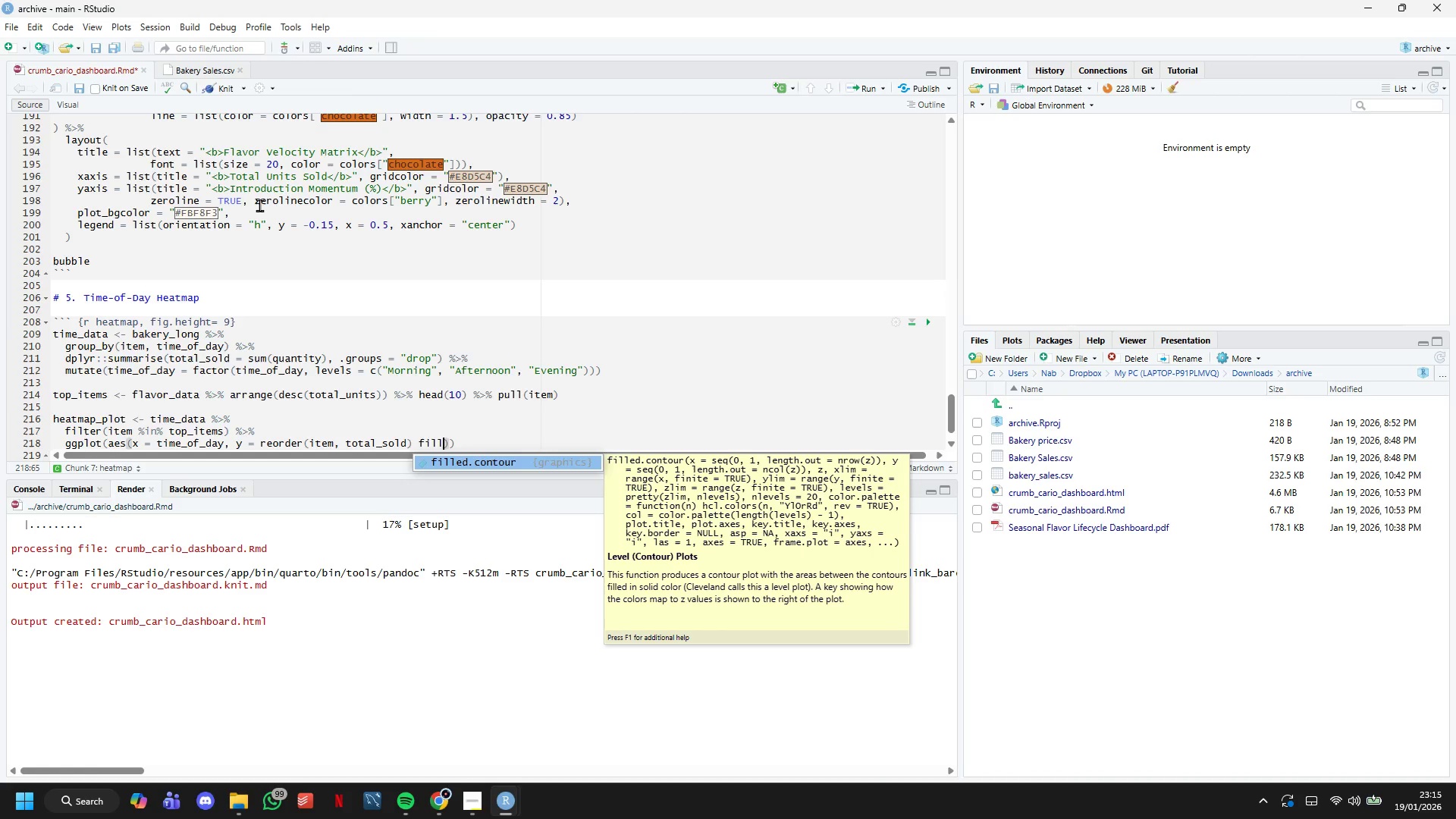 
key(ArrowLeft)
 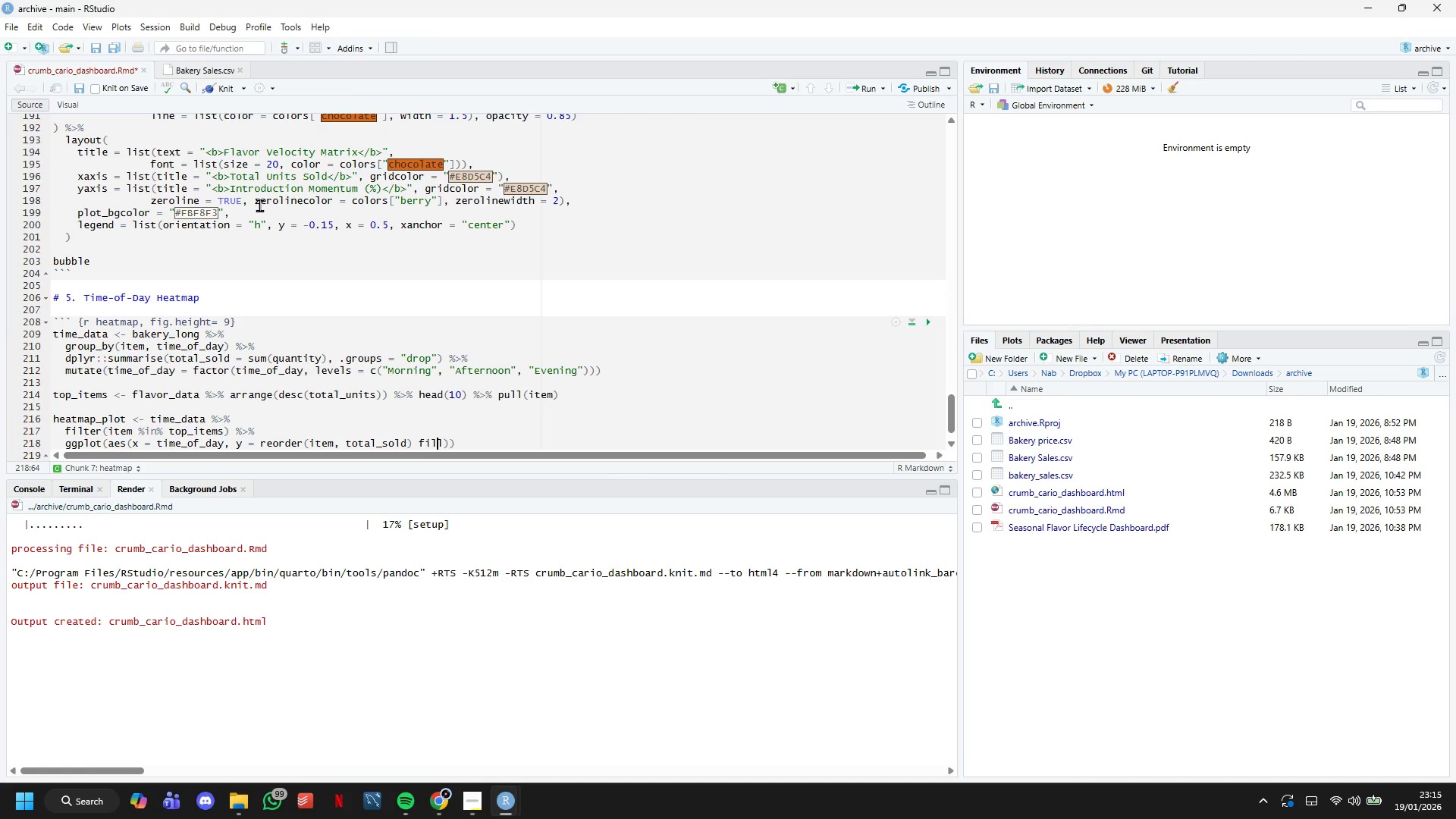 
key(ArrowLeft)
 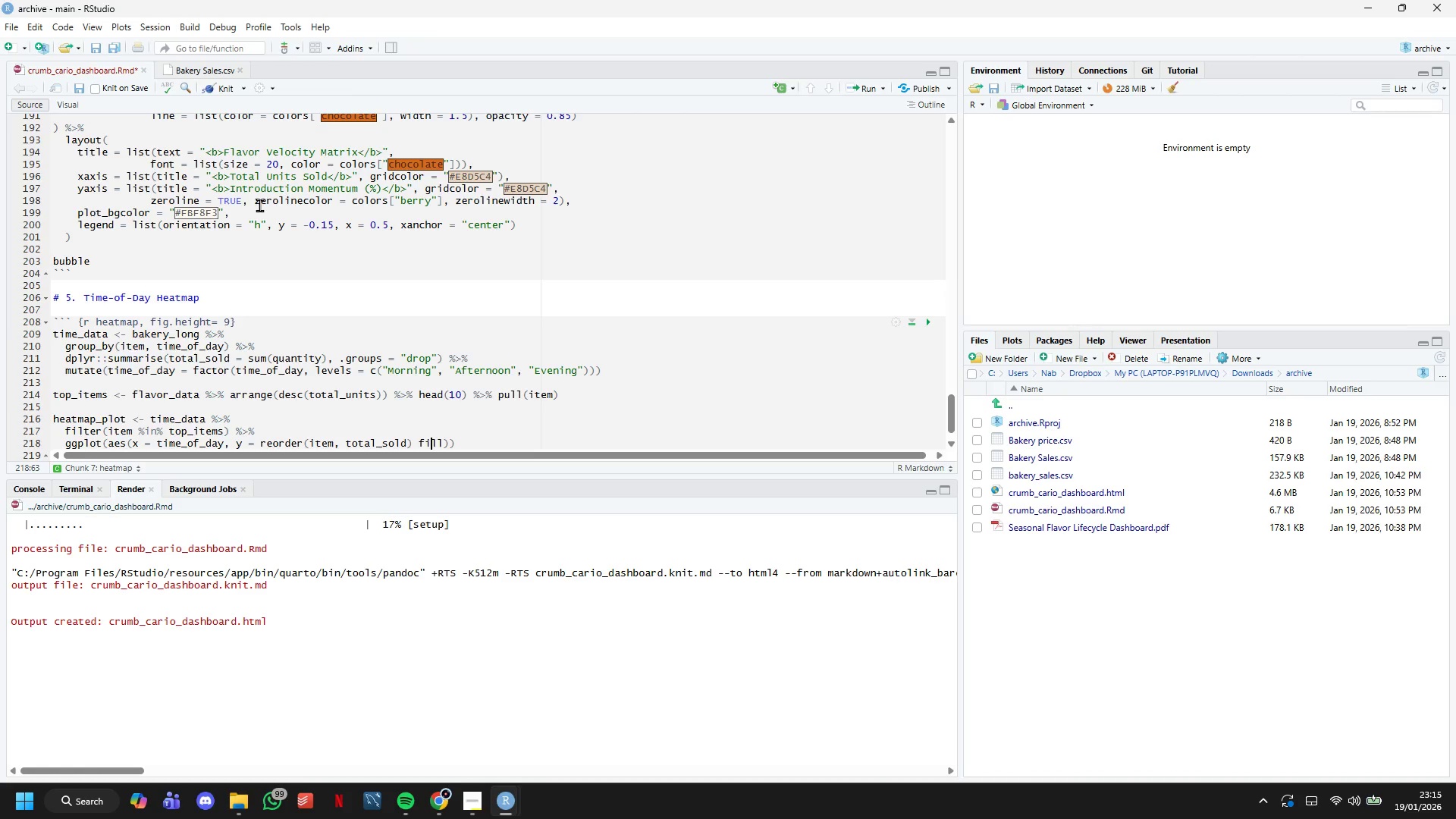 
key(ArrowLeft)
 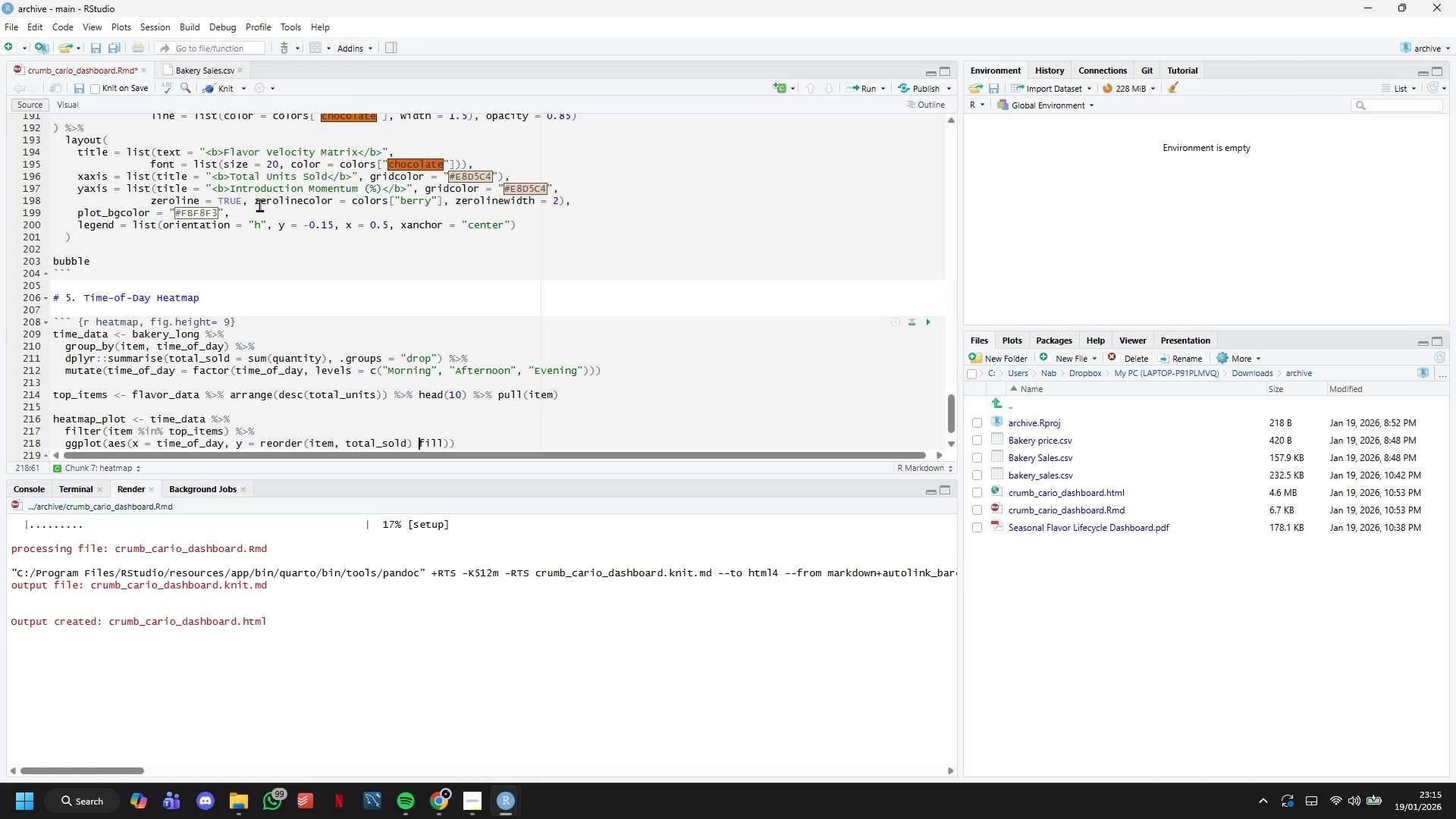 
key(ArrowLeft)
 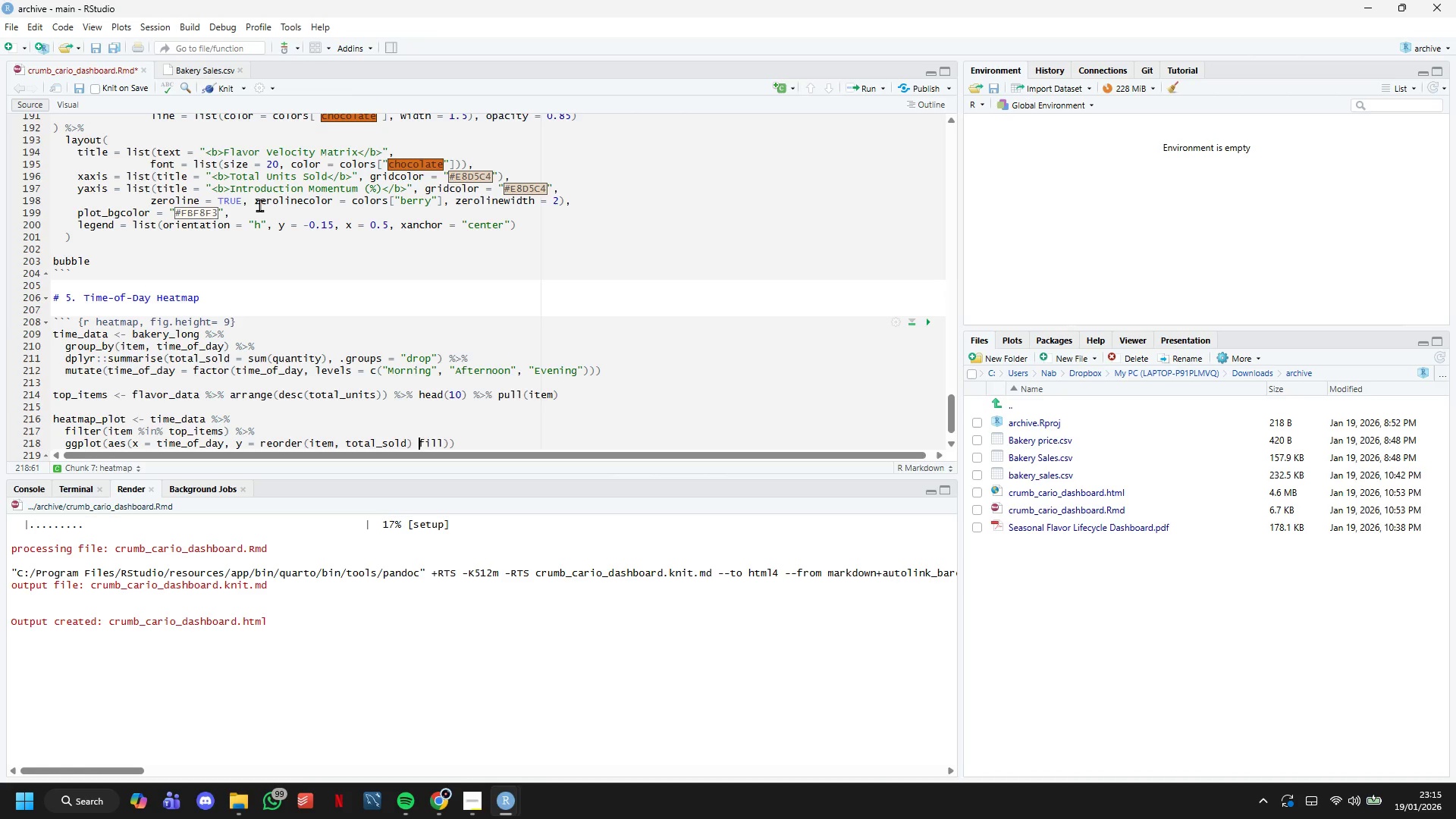 
key(ArrowLeft)
 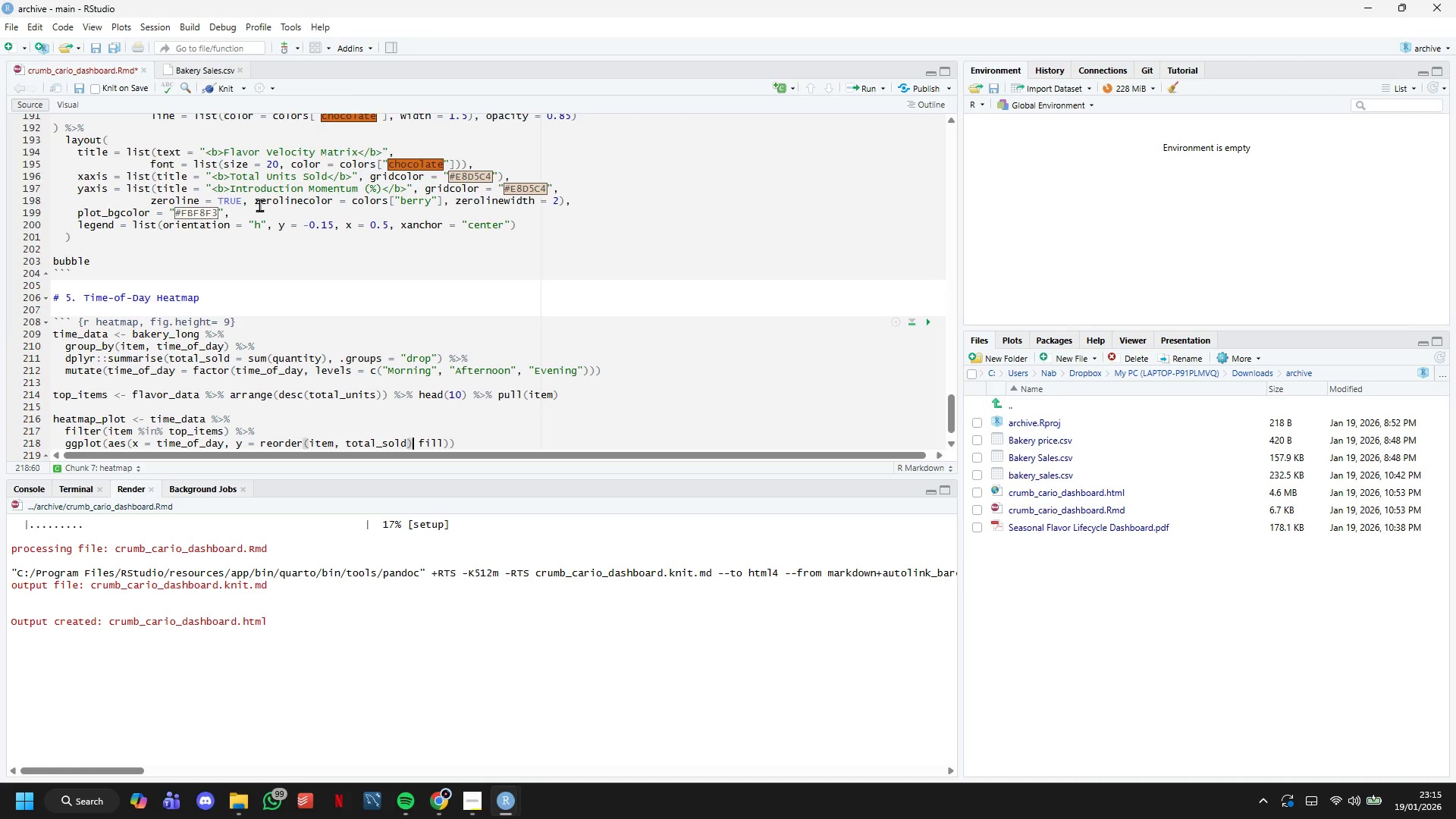 
key(Comma)
 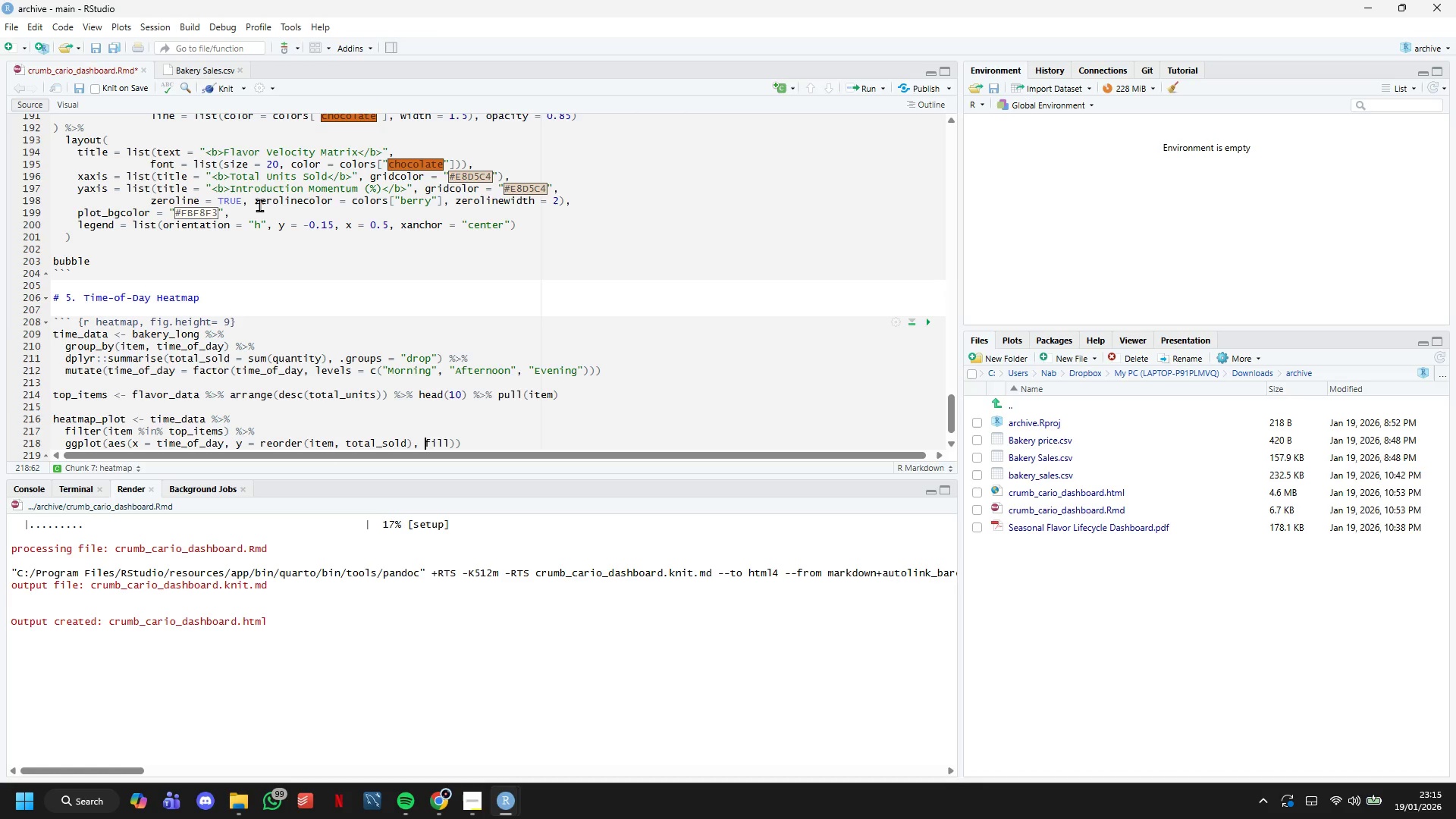 
key(ArrowRight)
 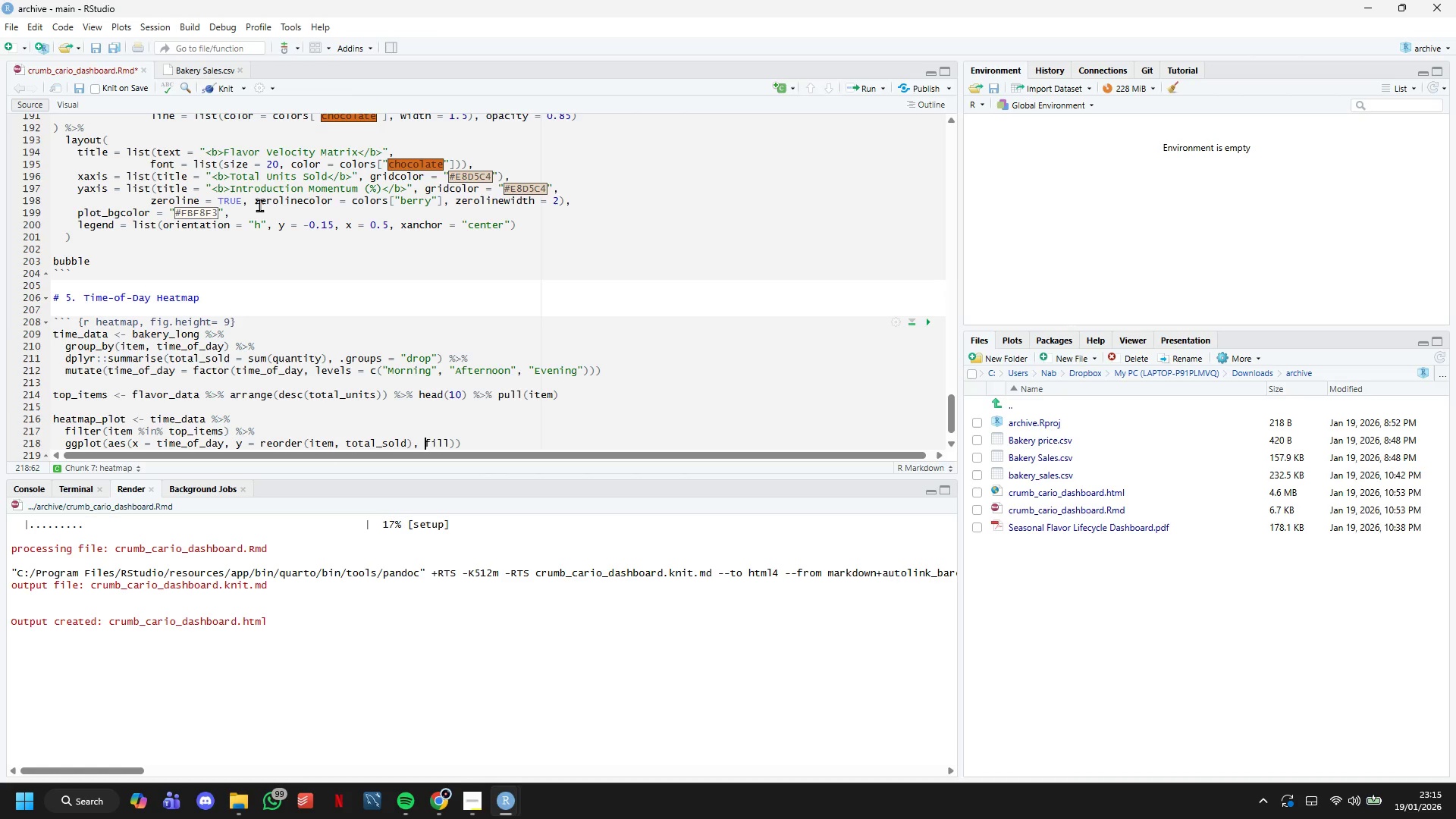 
key(ArrowRight)
 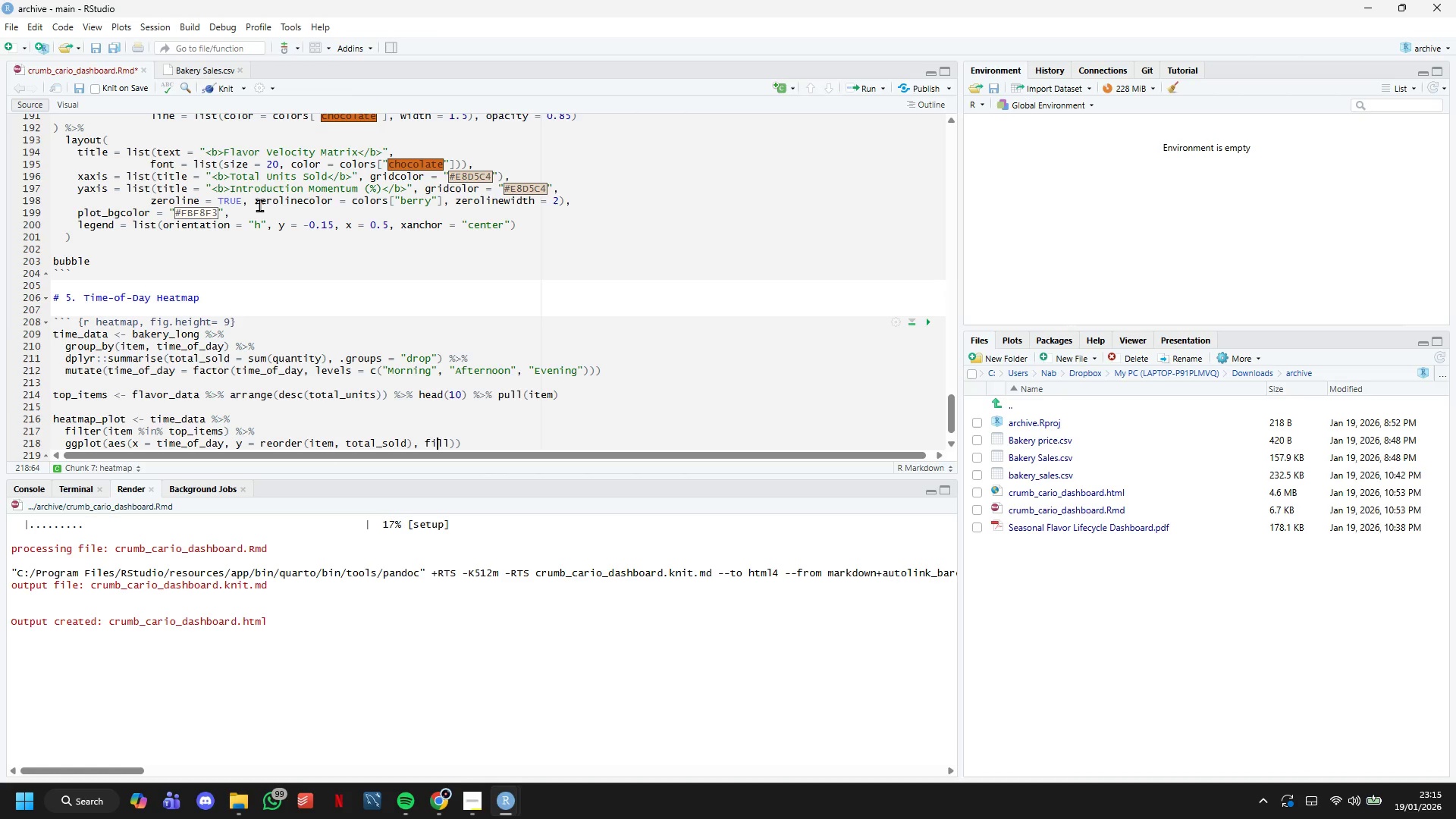 
key(ArrowRight)
 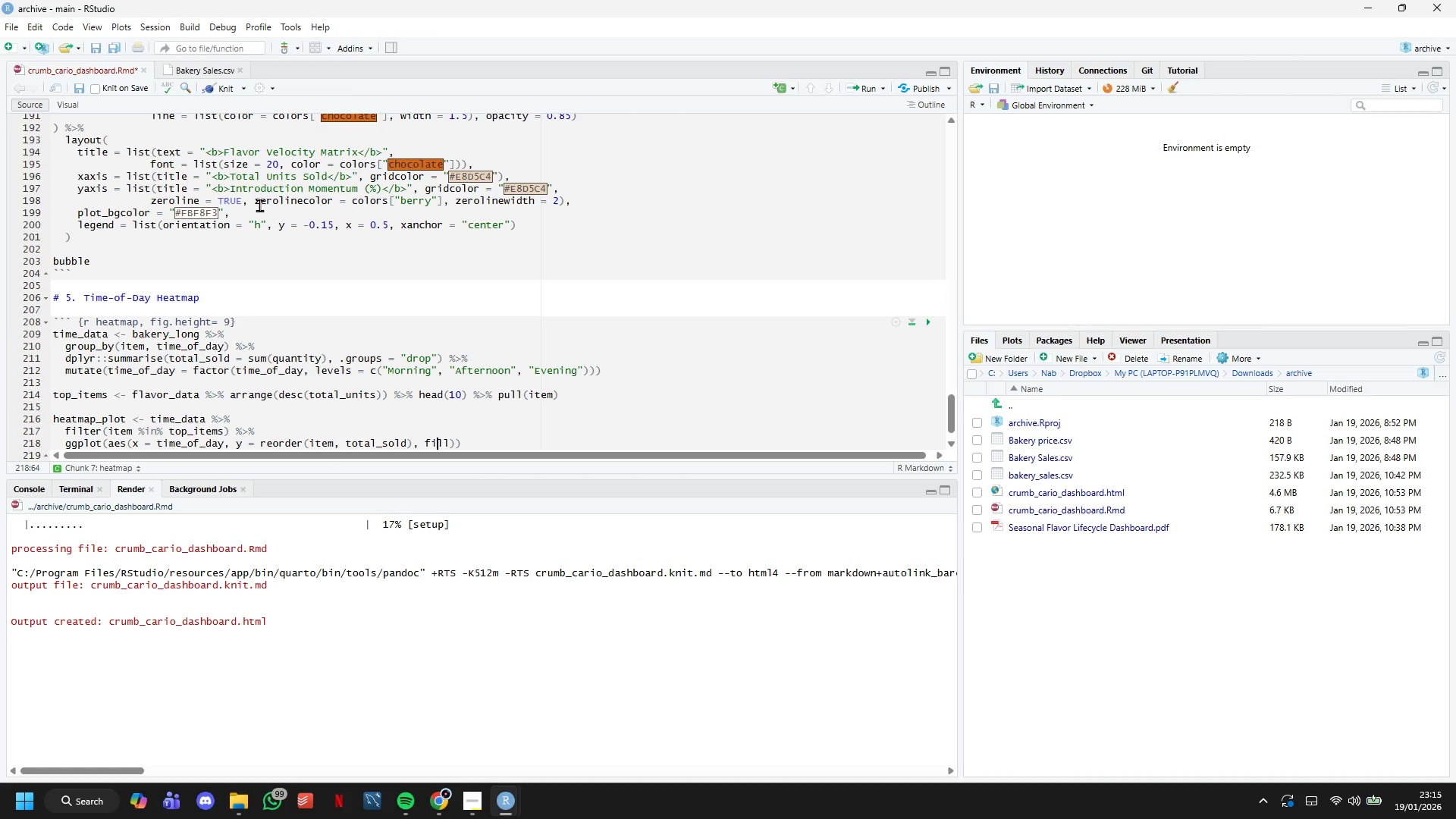 
key(ArrowRight)
 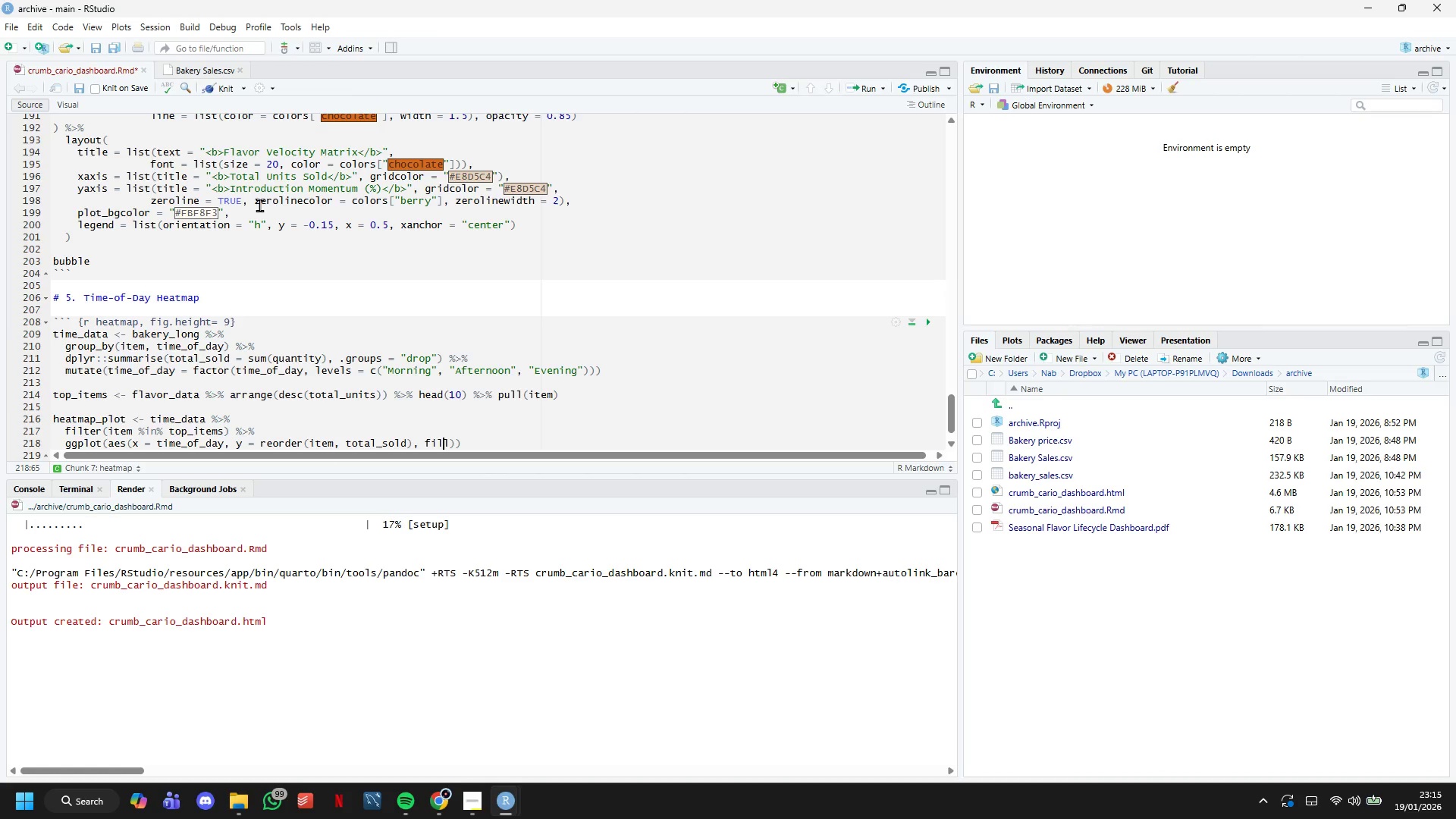 
key(ArrowRight)
 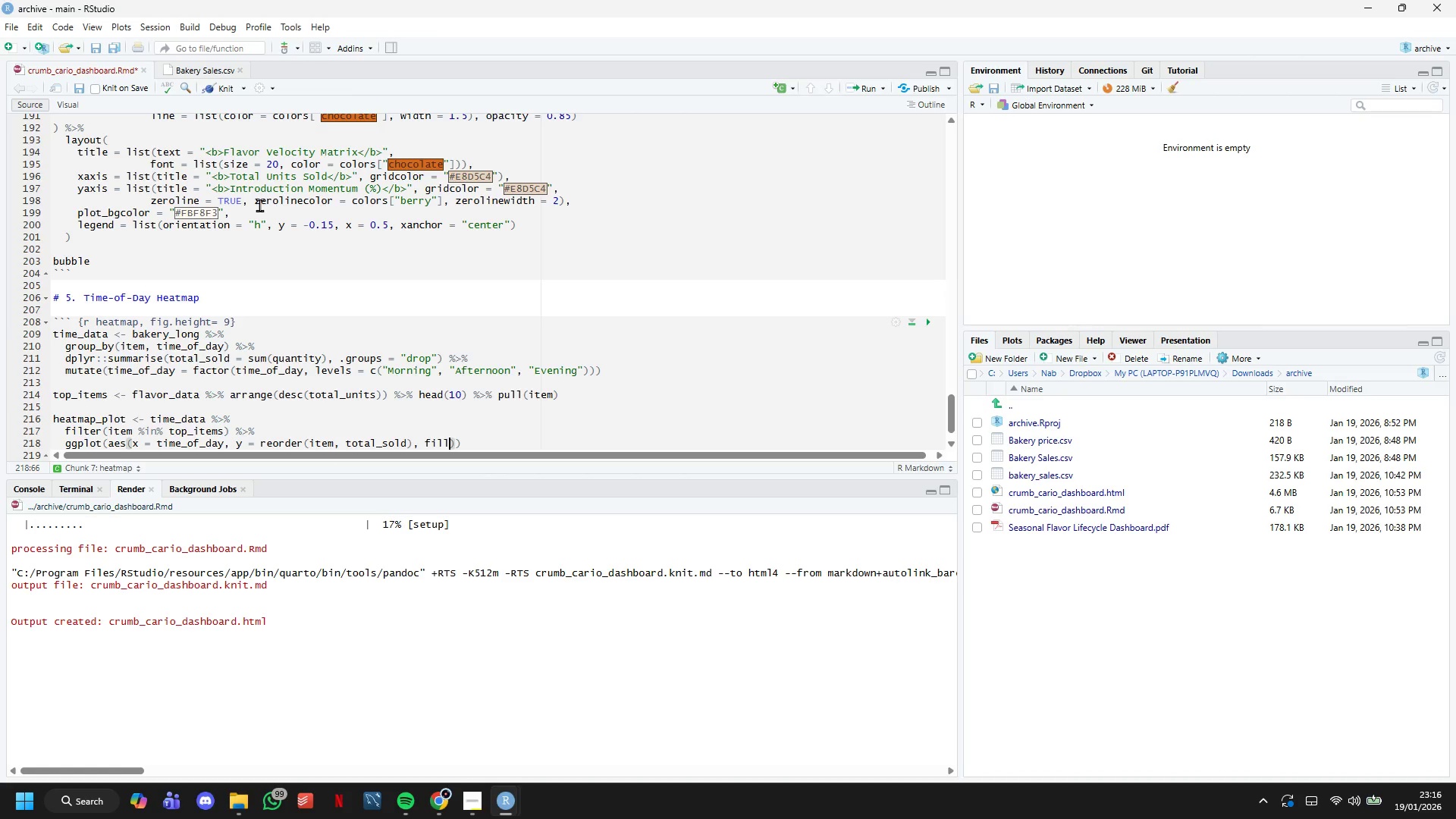 
type( = total_sold)
 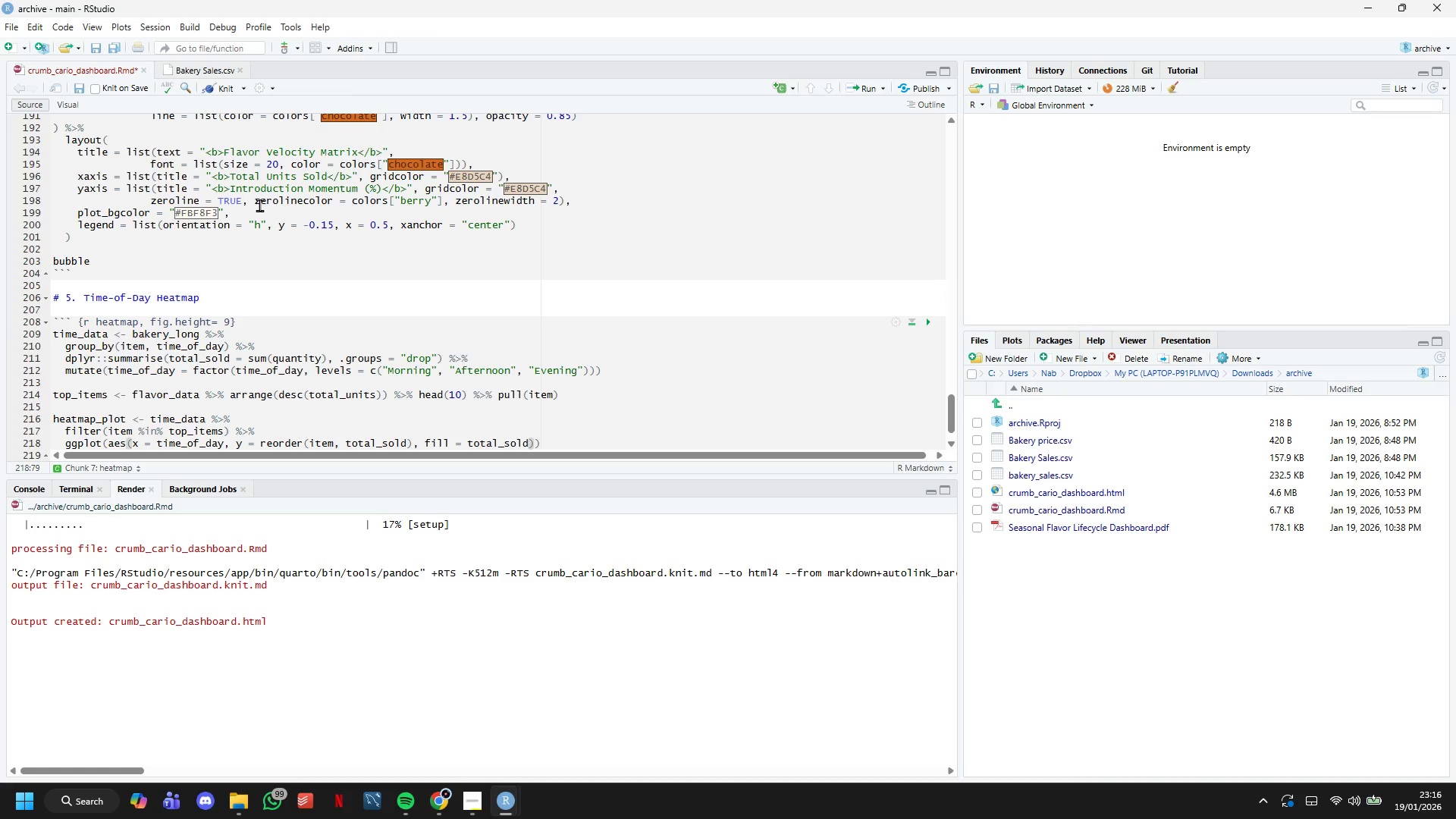 
key(ArrowRight)
 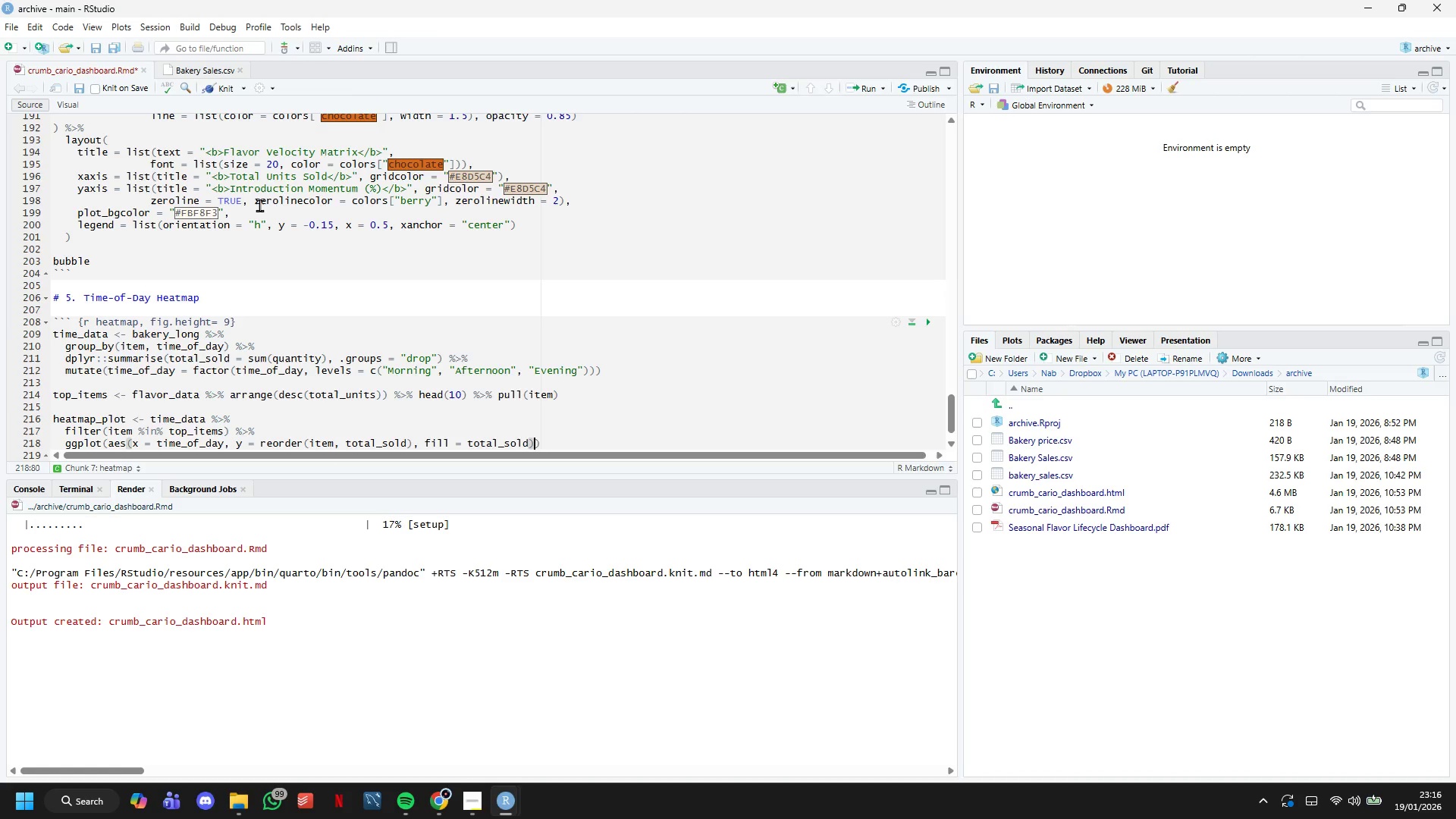 
key(ArrowRight)
 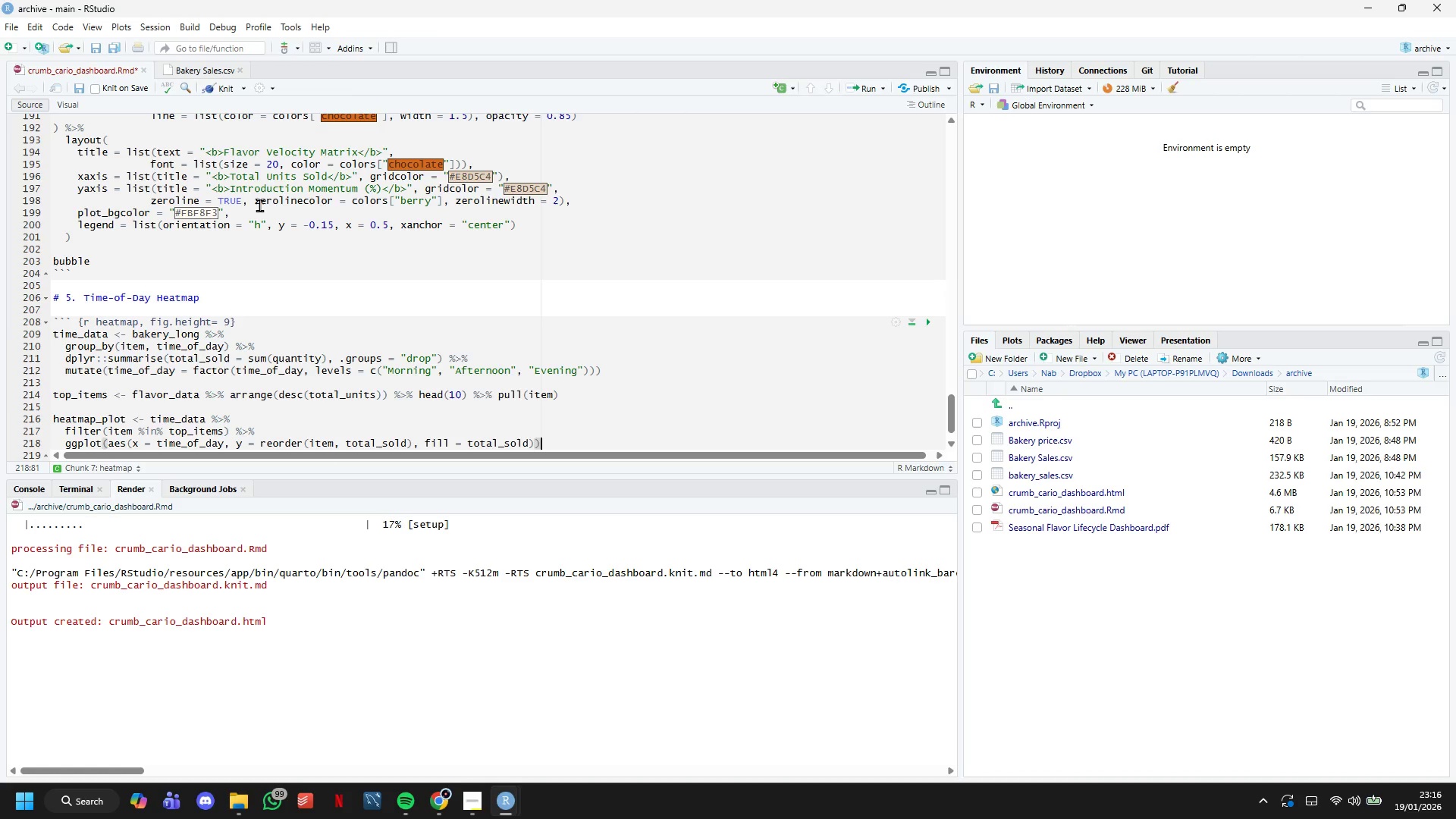 
key(Space)
 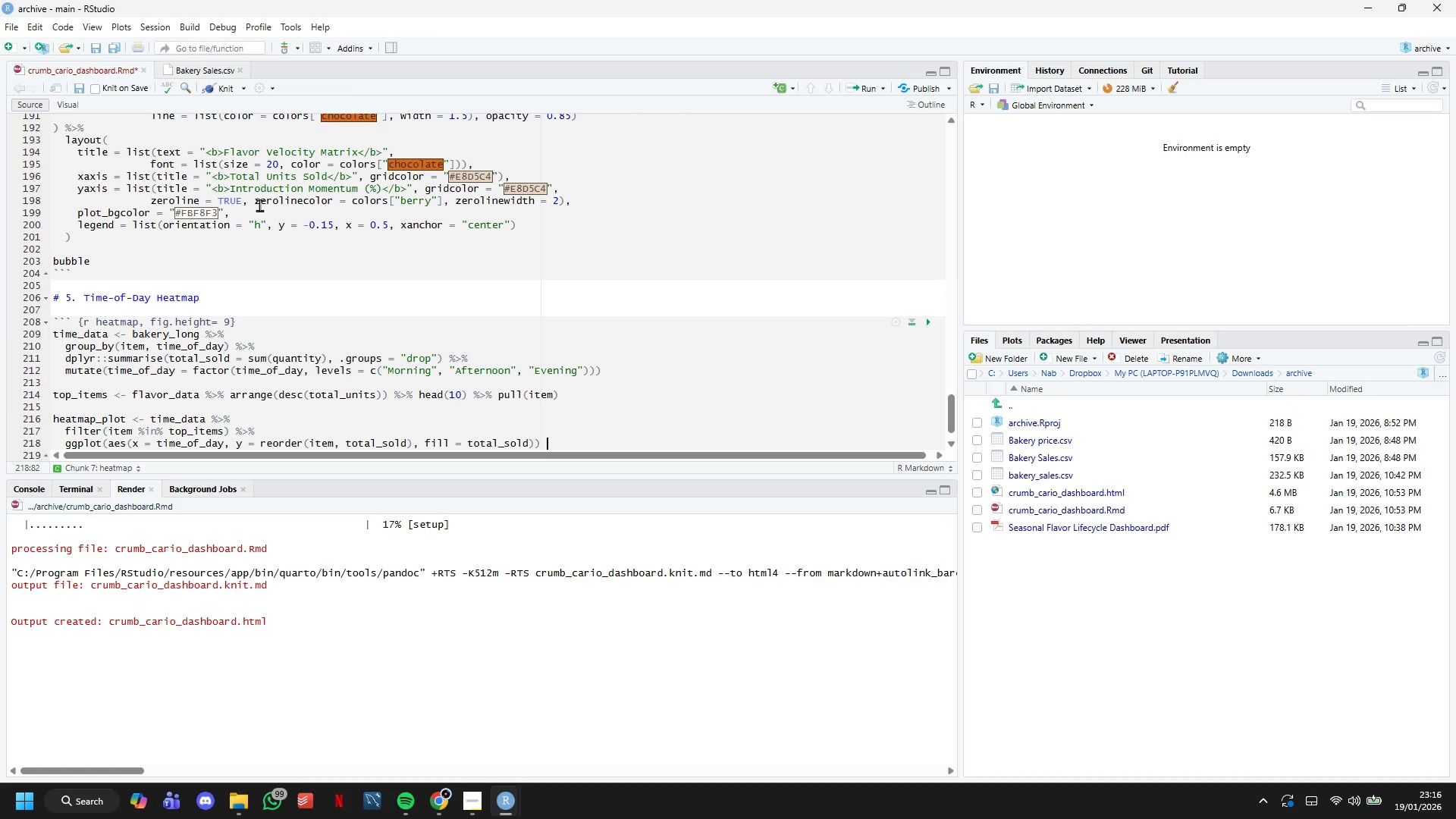 
key(Shift+Equal)
 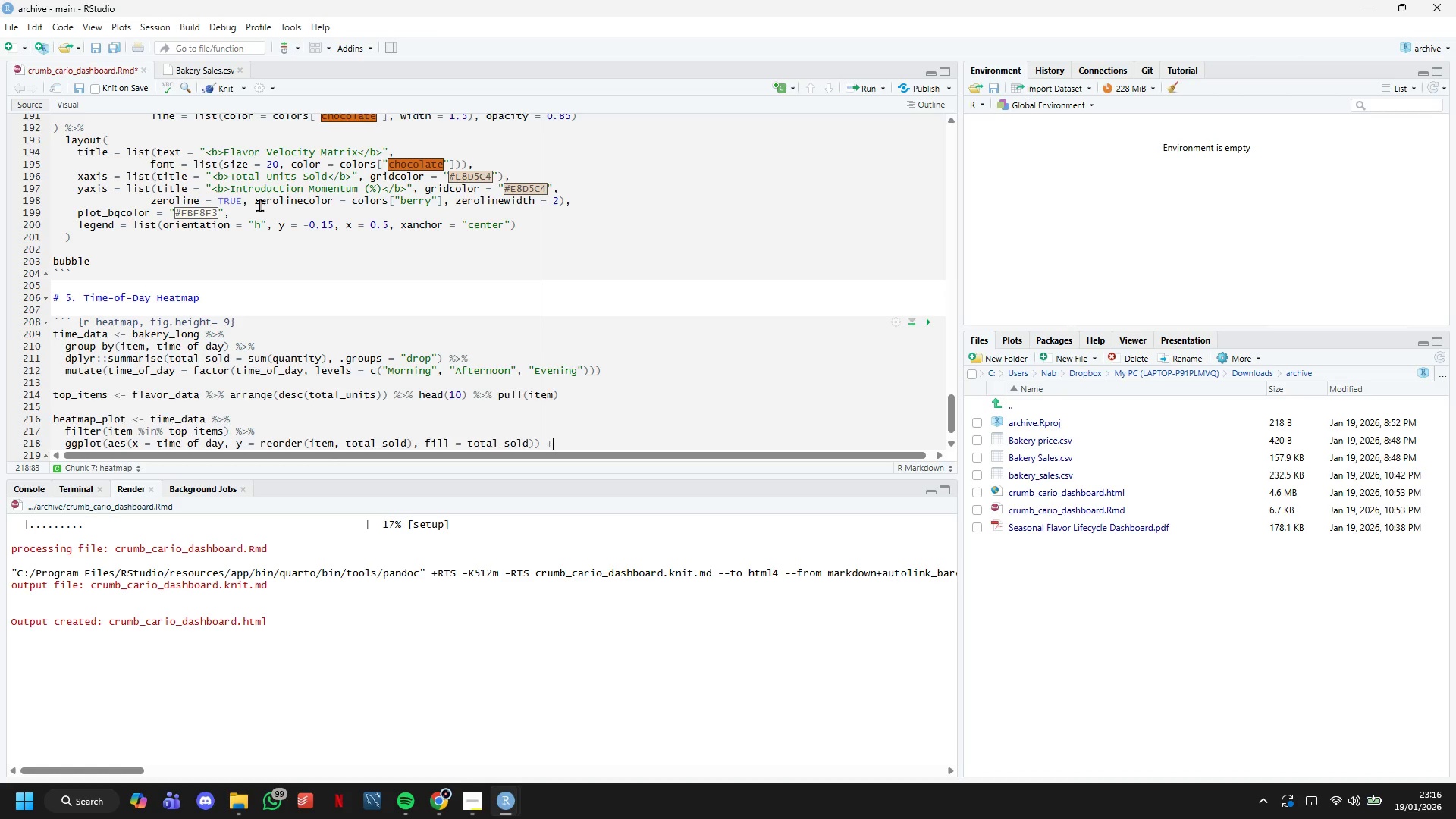 
key(Enter)
 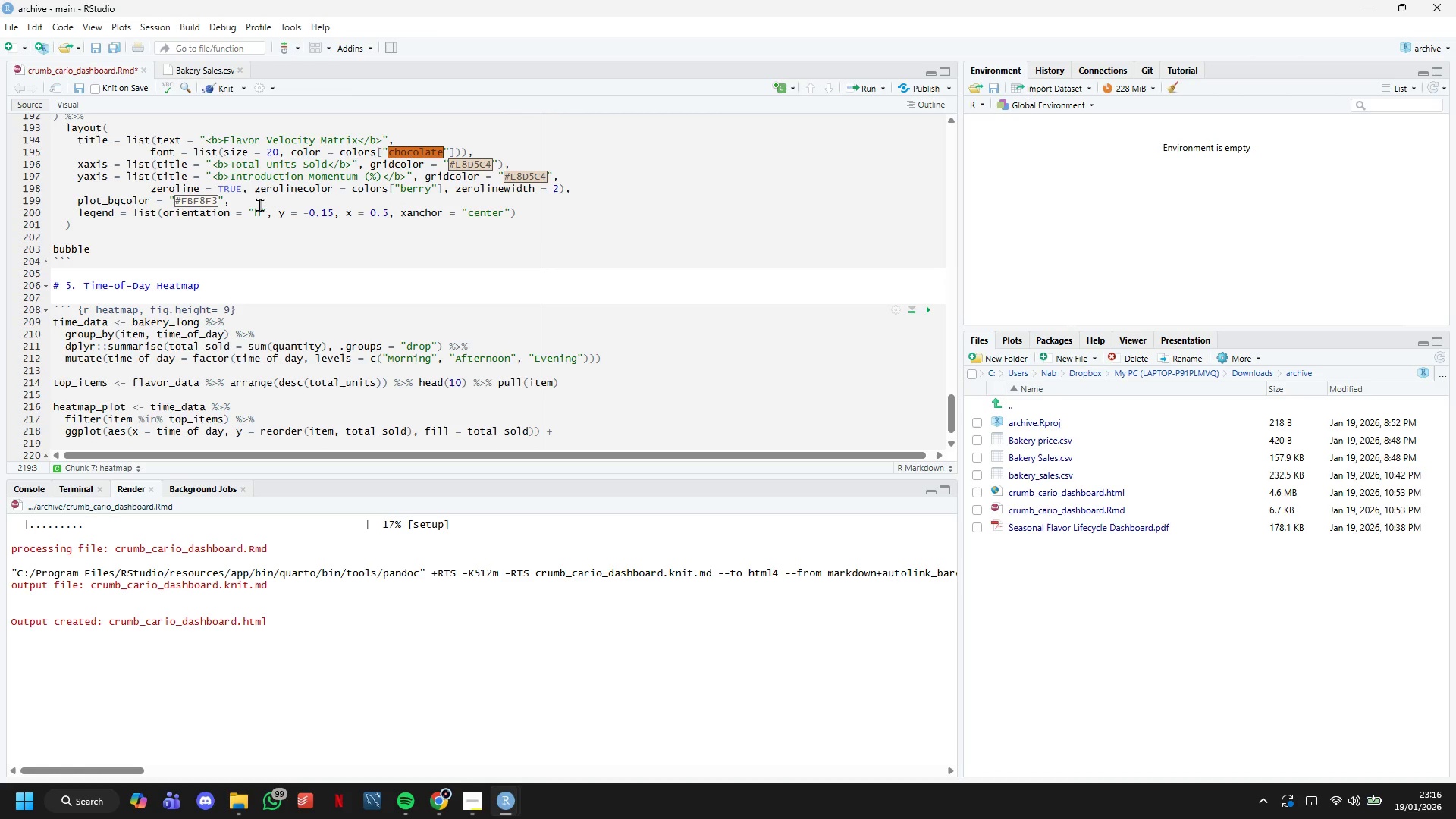 
type(geom_title )
key(Backspace)
key(Backspace)
key(Backspace)
key(Backspace)
type(le(color="white)
 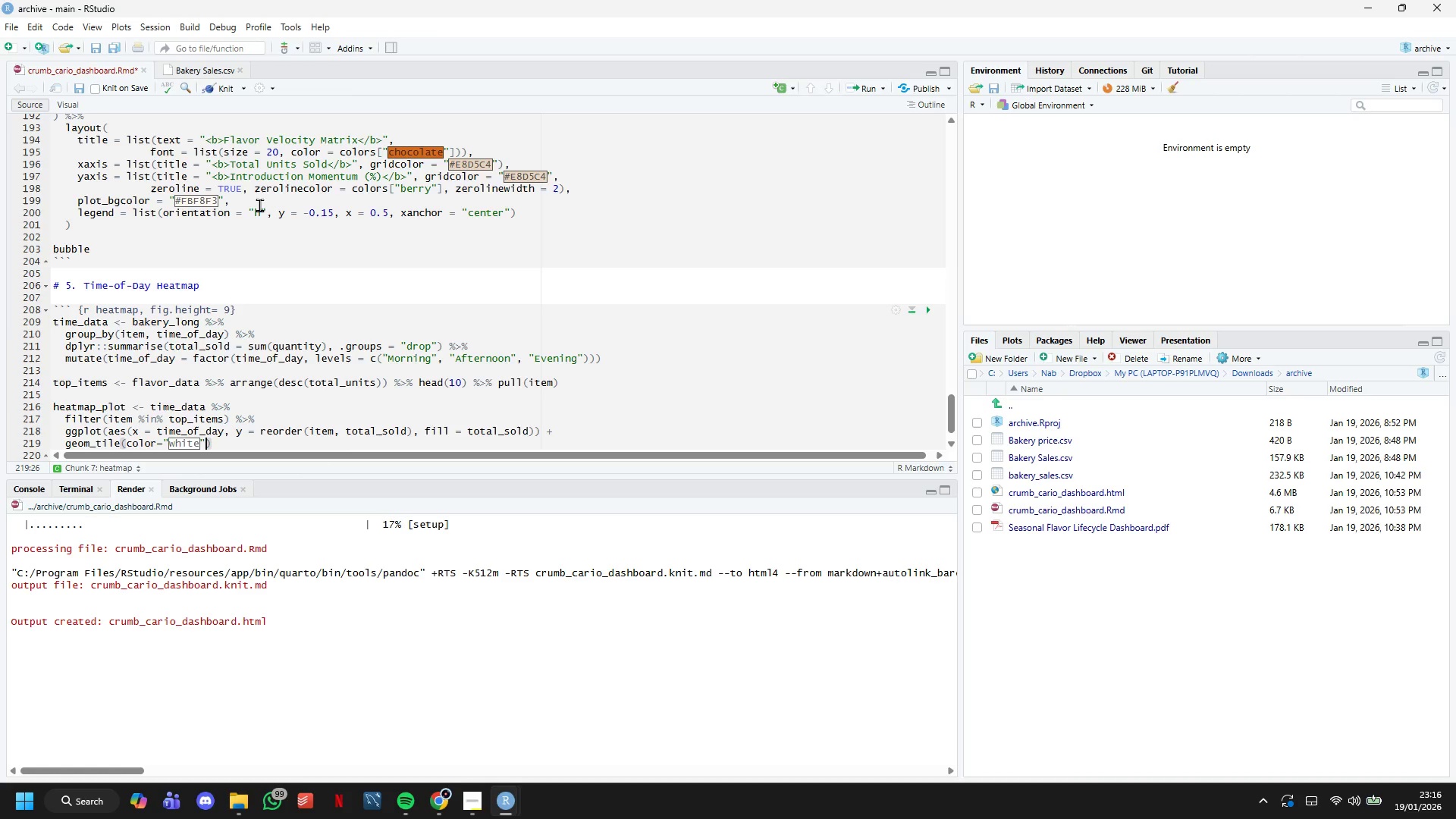 
 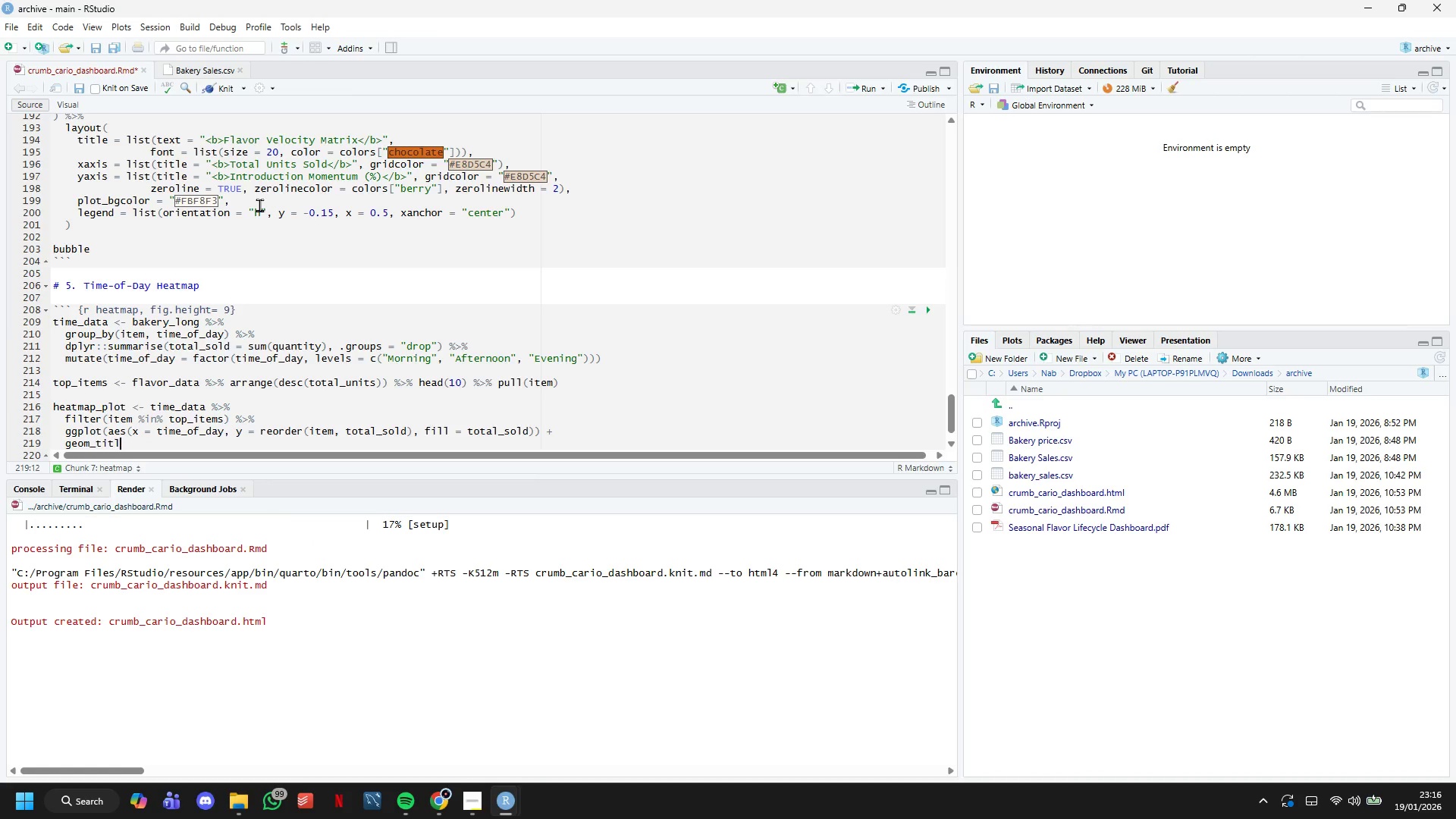 
key(ArrowRight)
 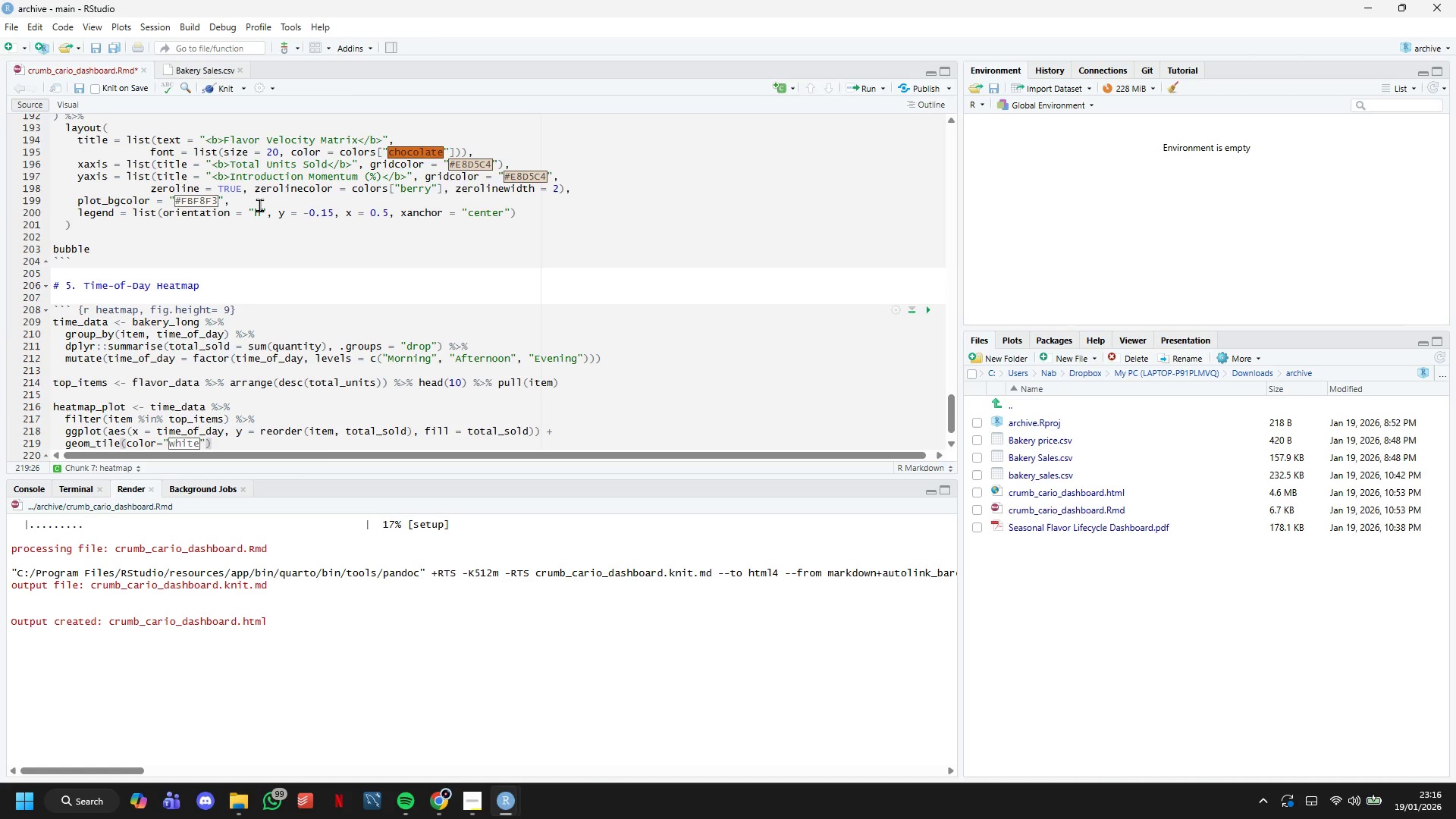 
type(m)
key(Backspace)
type(, size)
 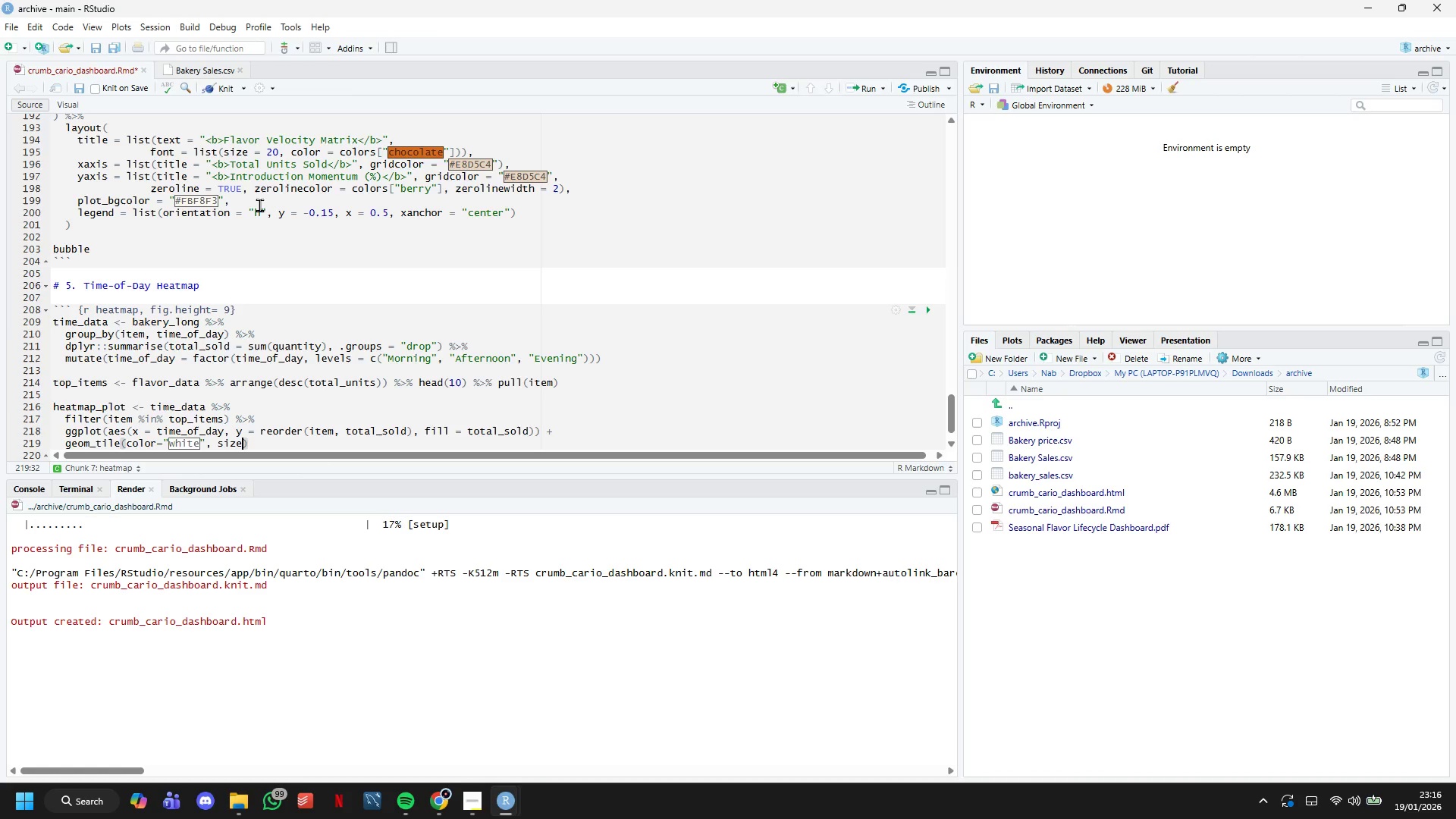 
key(Equal)
 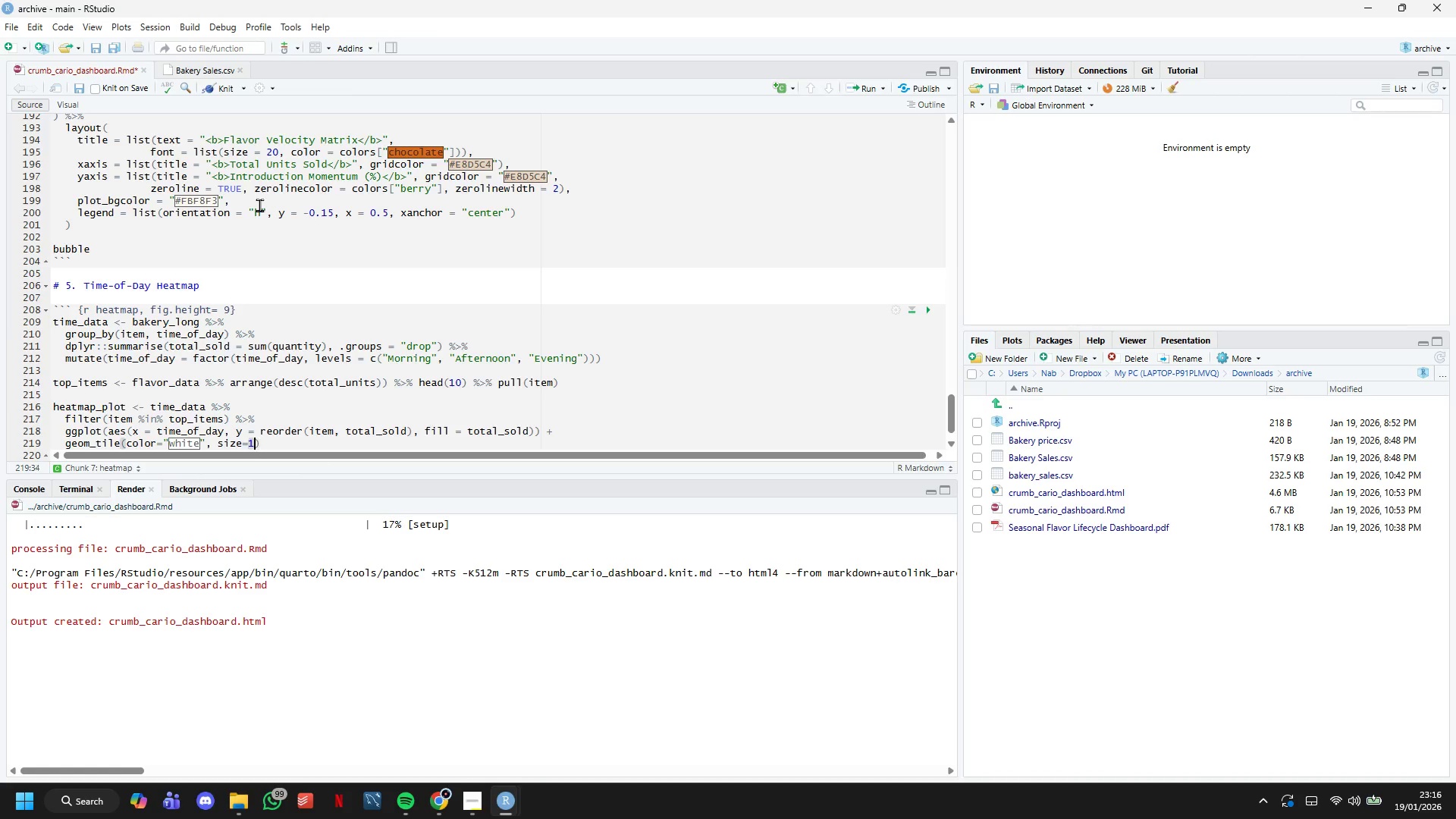 
key(1)
 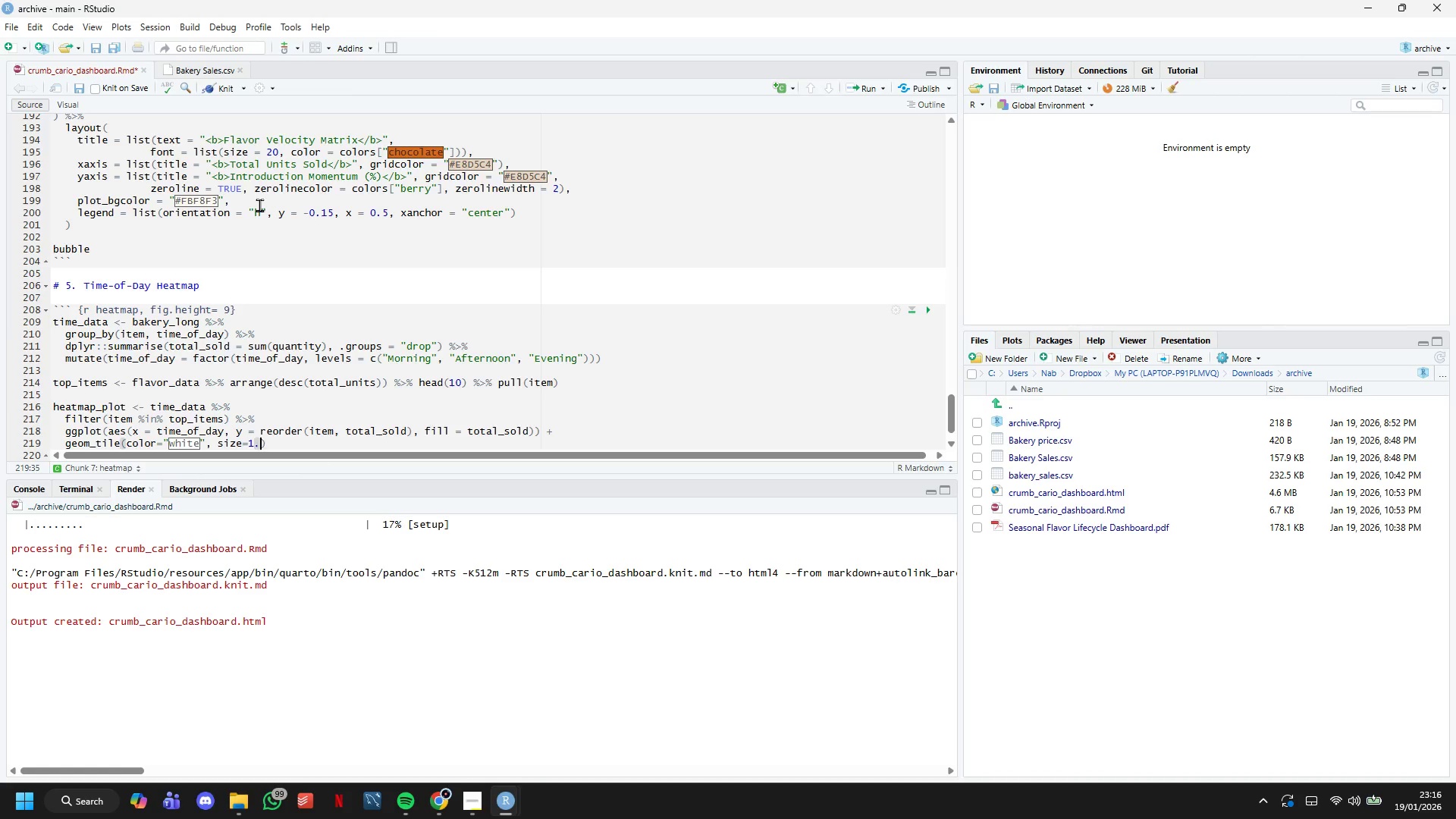 
key(Period)
 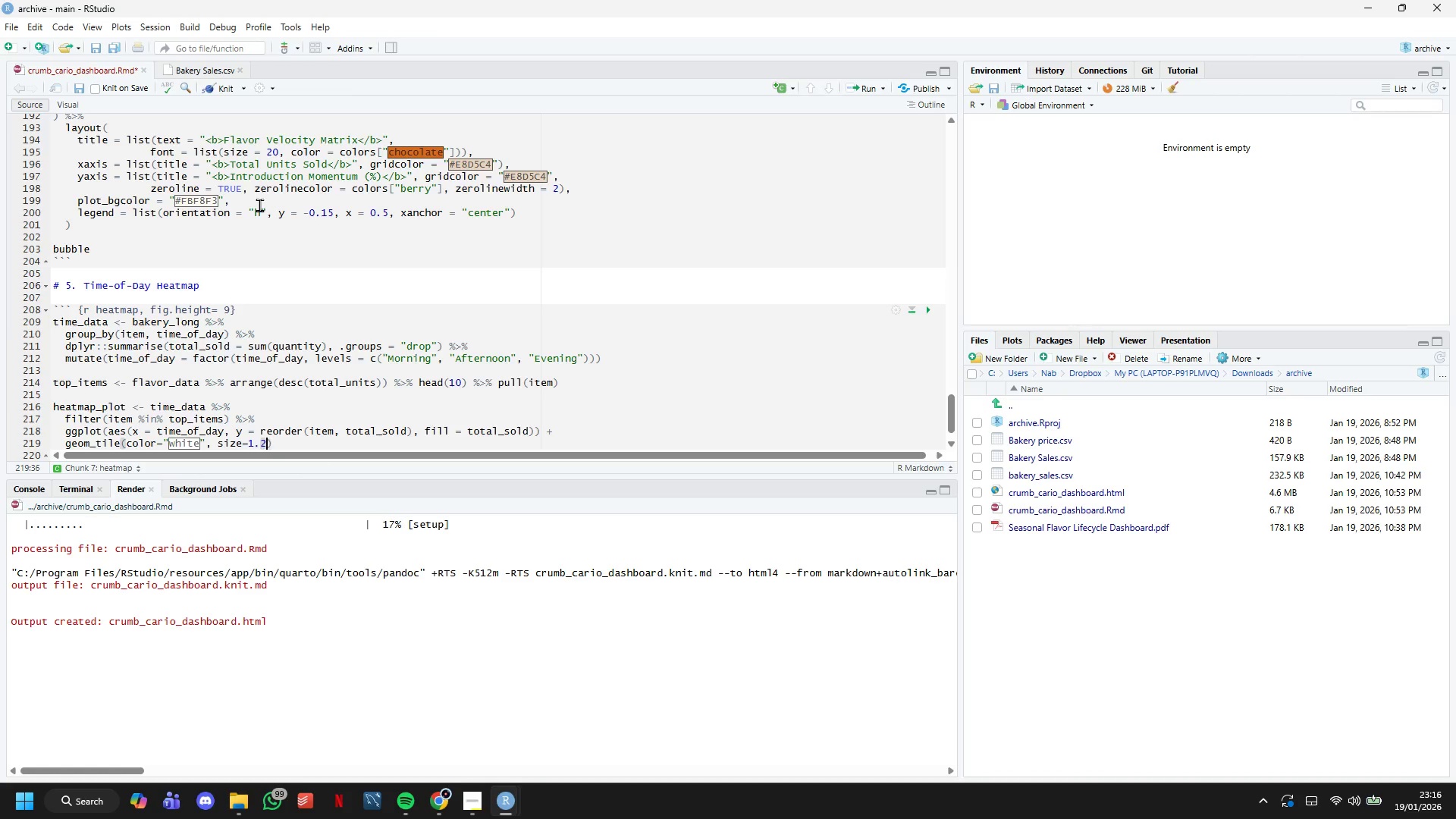 
key(2)
 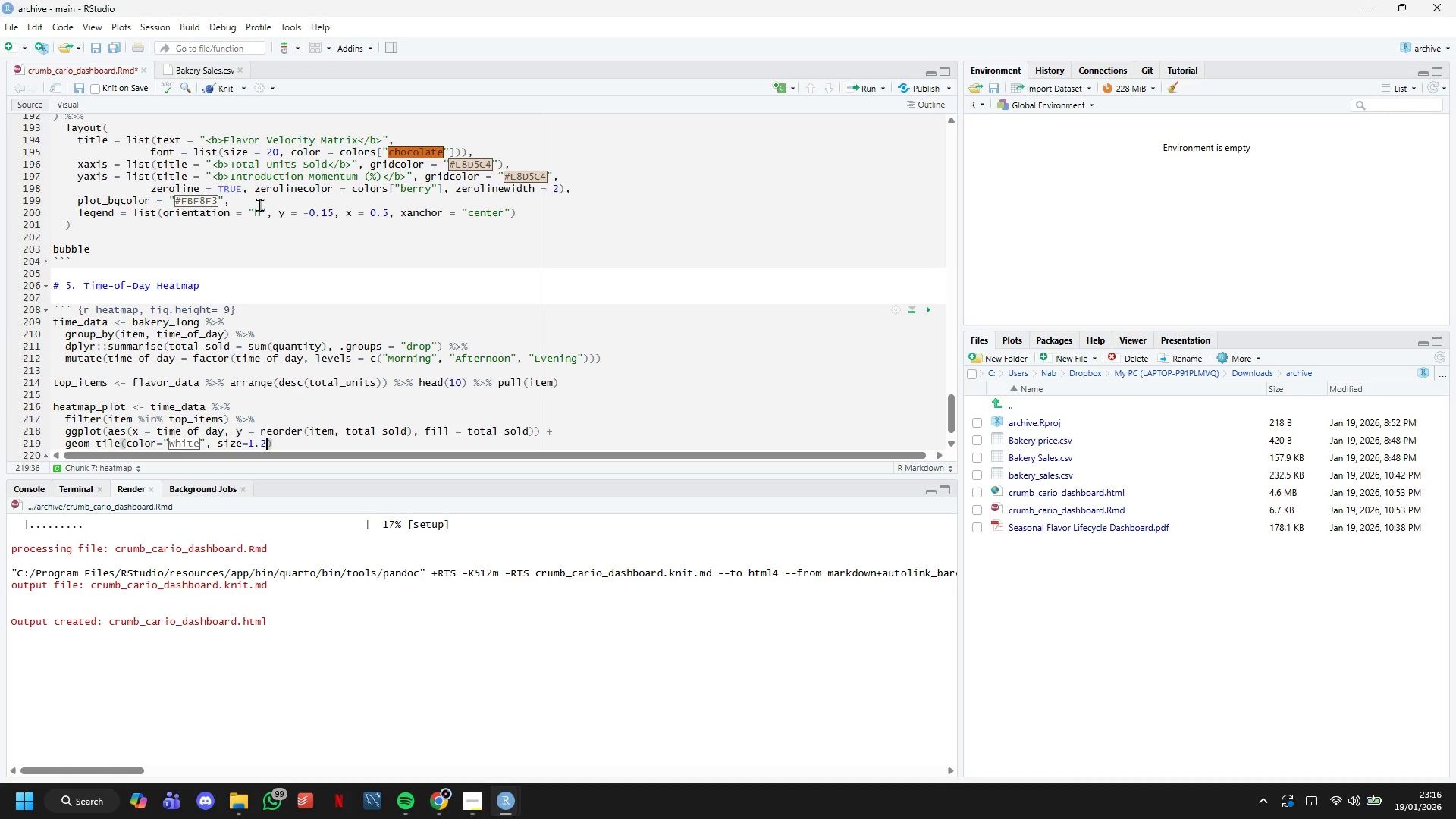 
key(ArrowRight)
 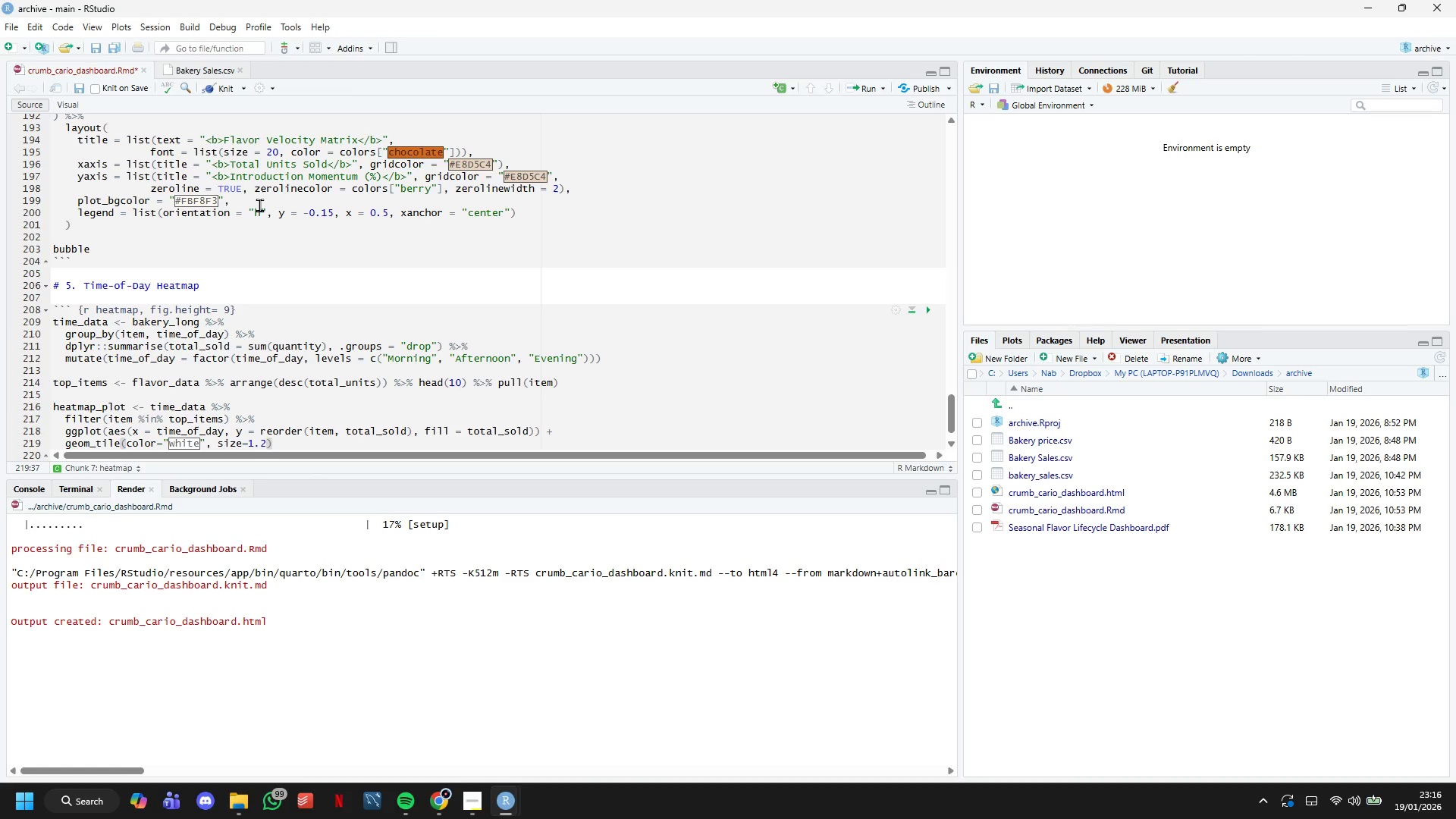 
key(Space)
 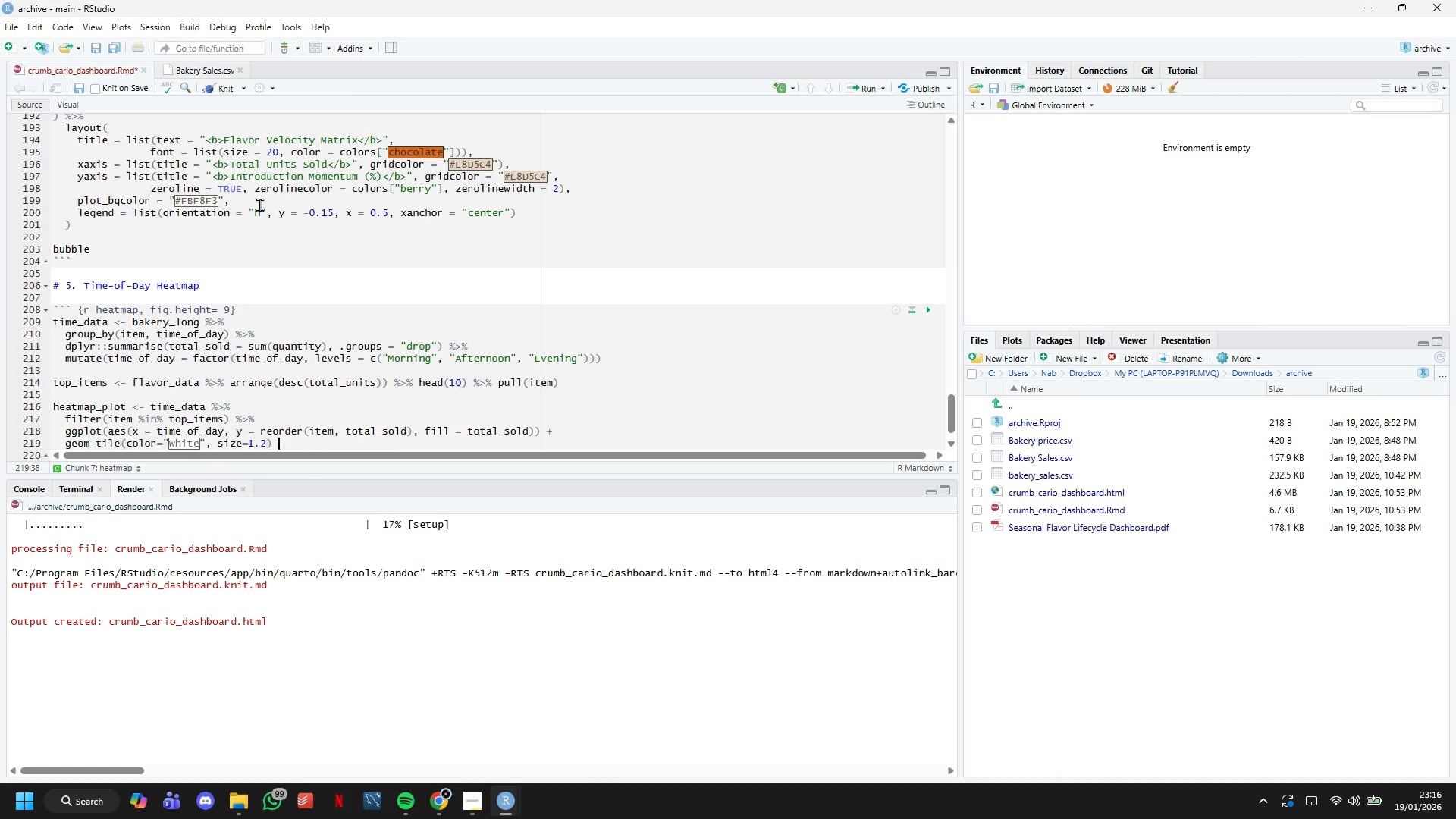 
key(Shift+Equal)
 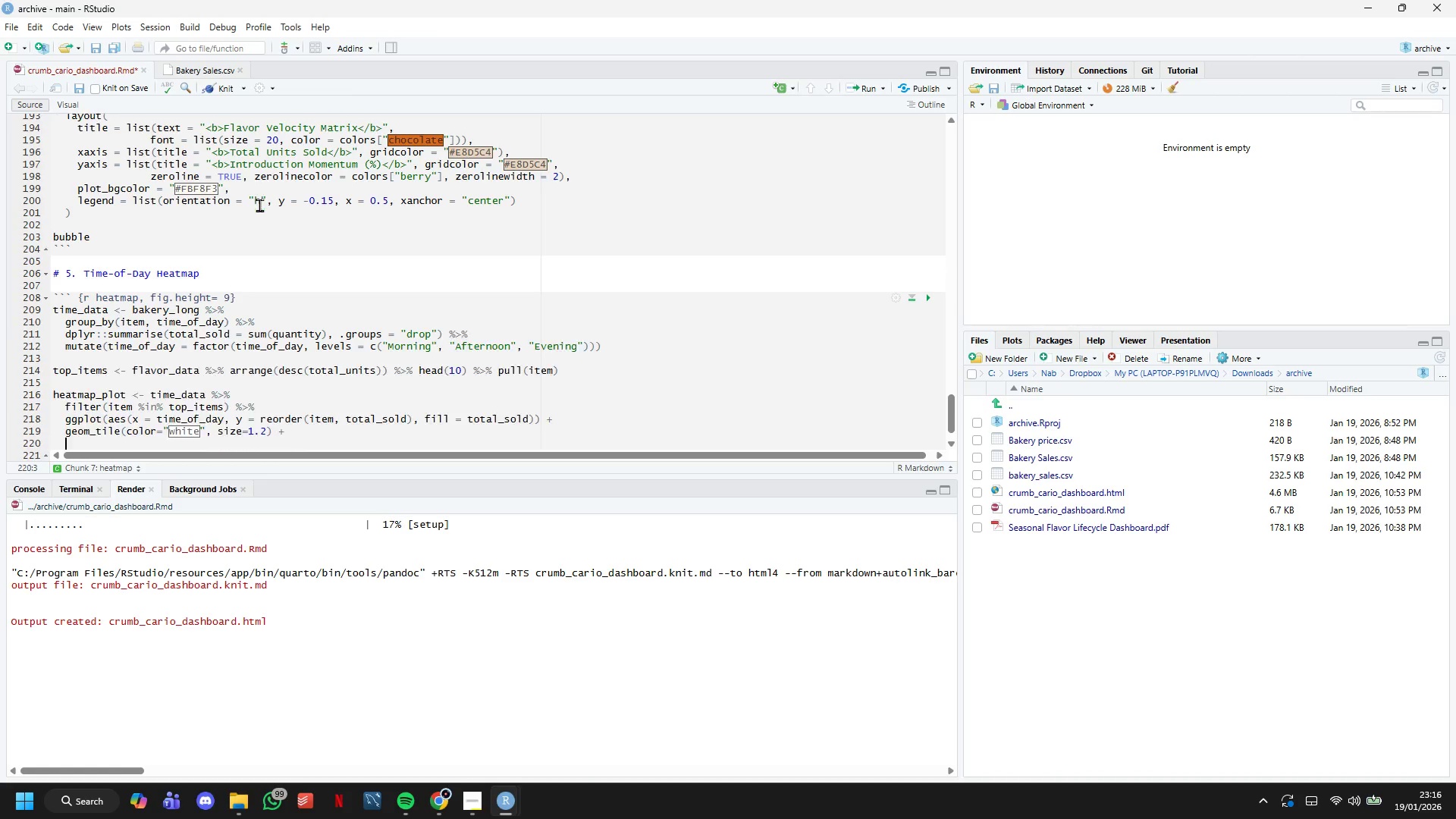 
key(Enter)
 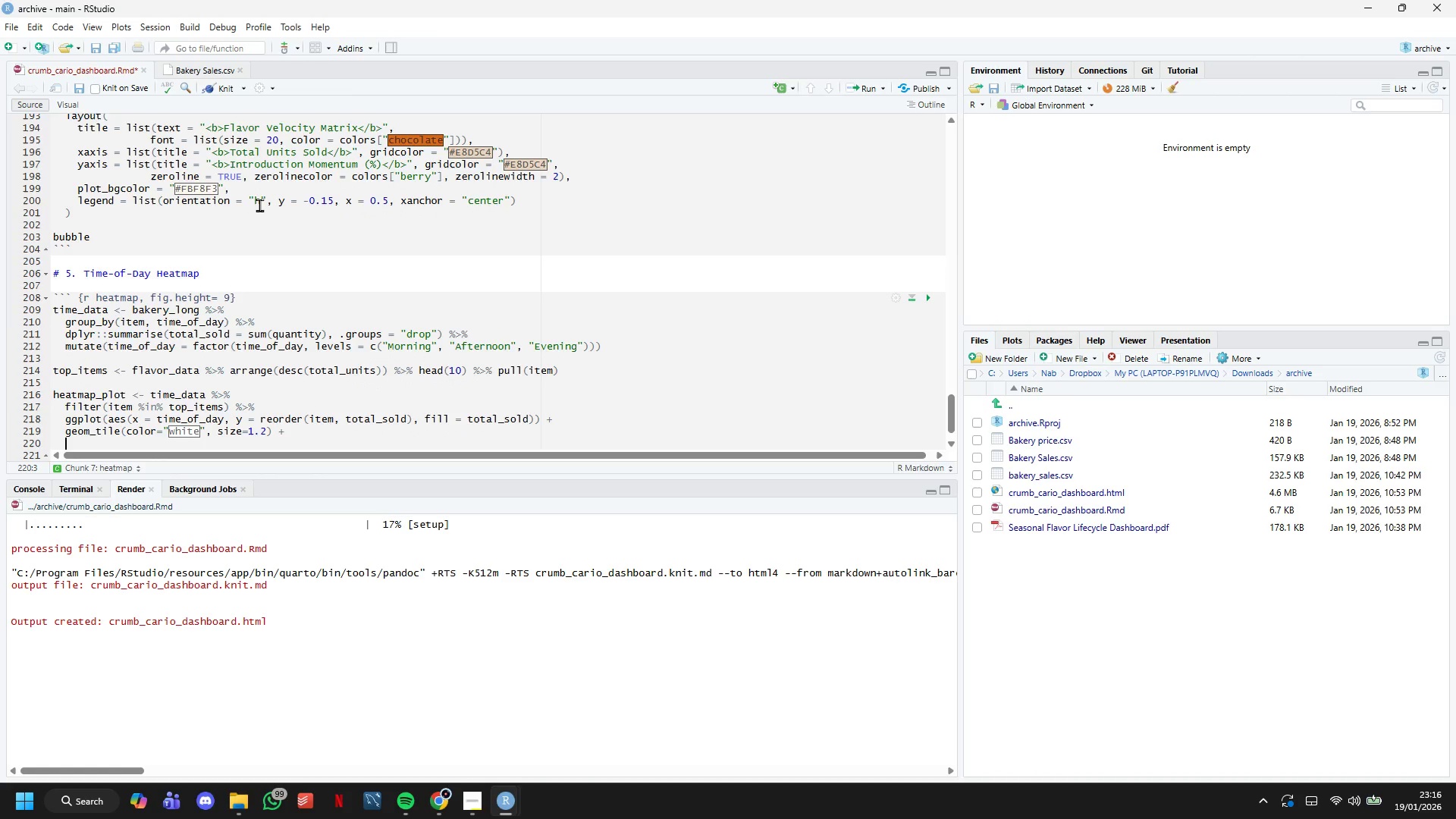 
type(geom_text(aes(ka)
key(Backspace)
key(Backspace)
type(label = ifelse(total_sold >0, totsl)
key(Backspace)
key(Backspace)
type(al_sold, ")
 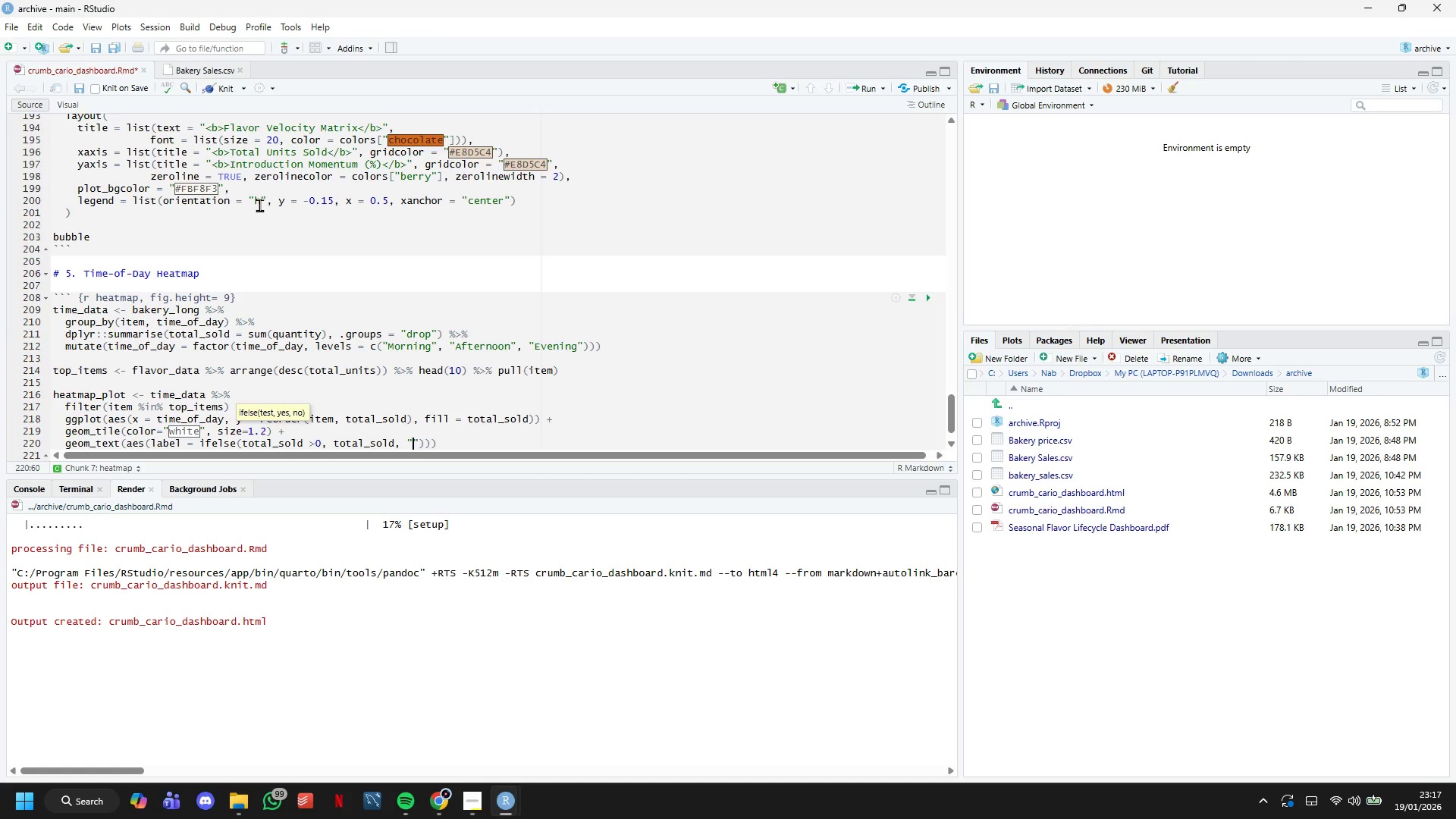 
key(ArrowRight)
 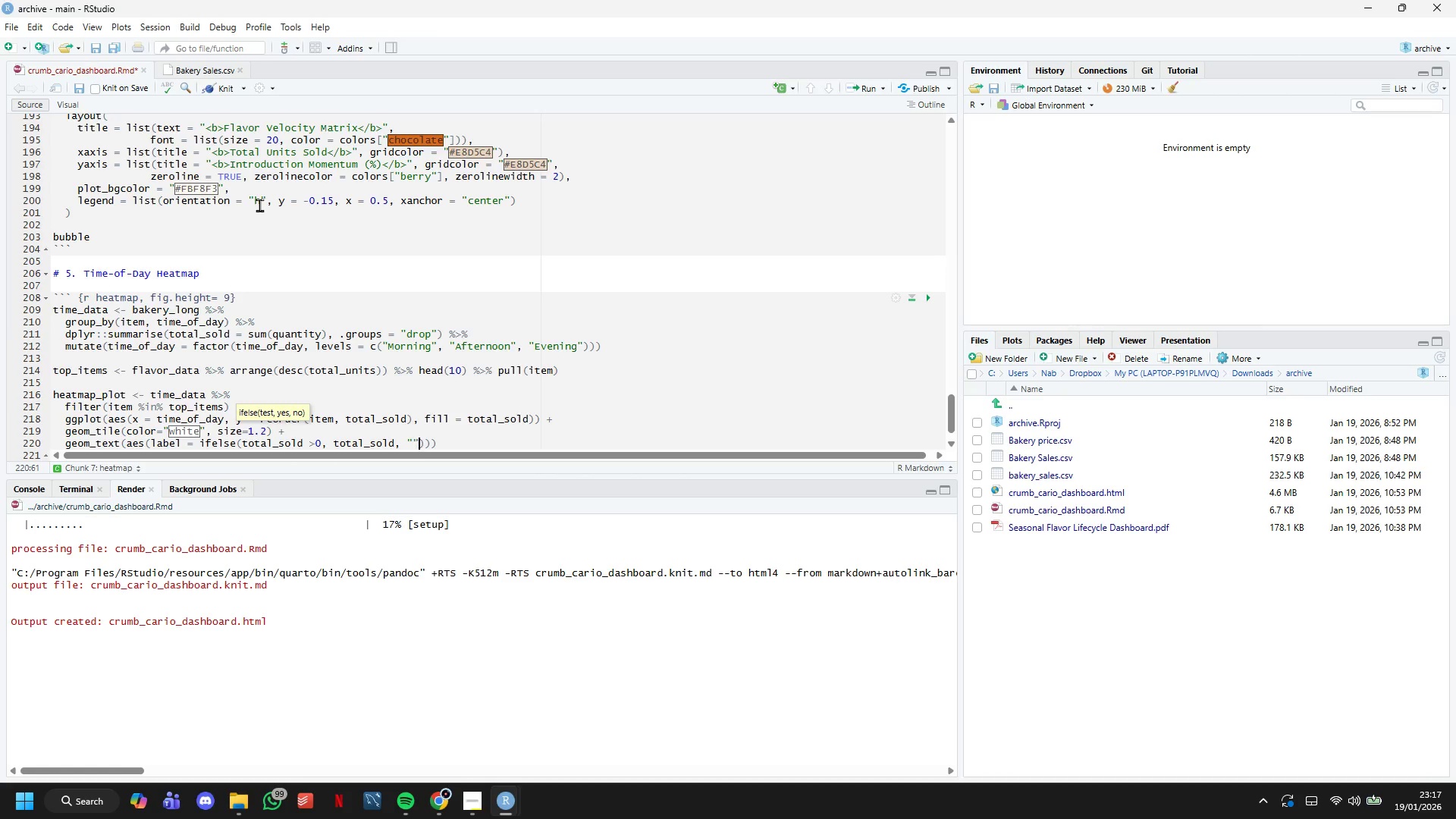 
key(ArrowRight)
 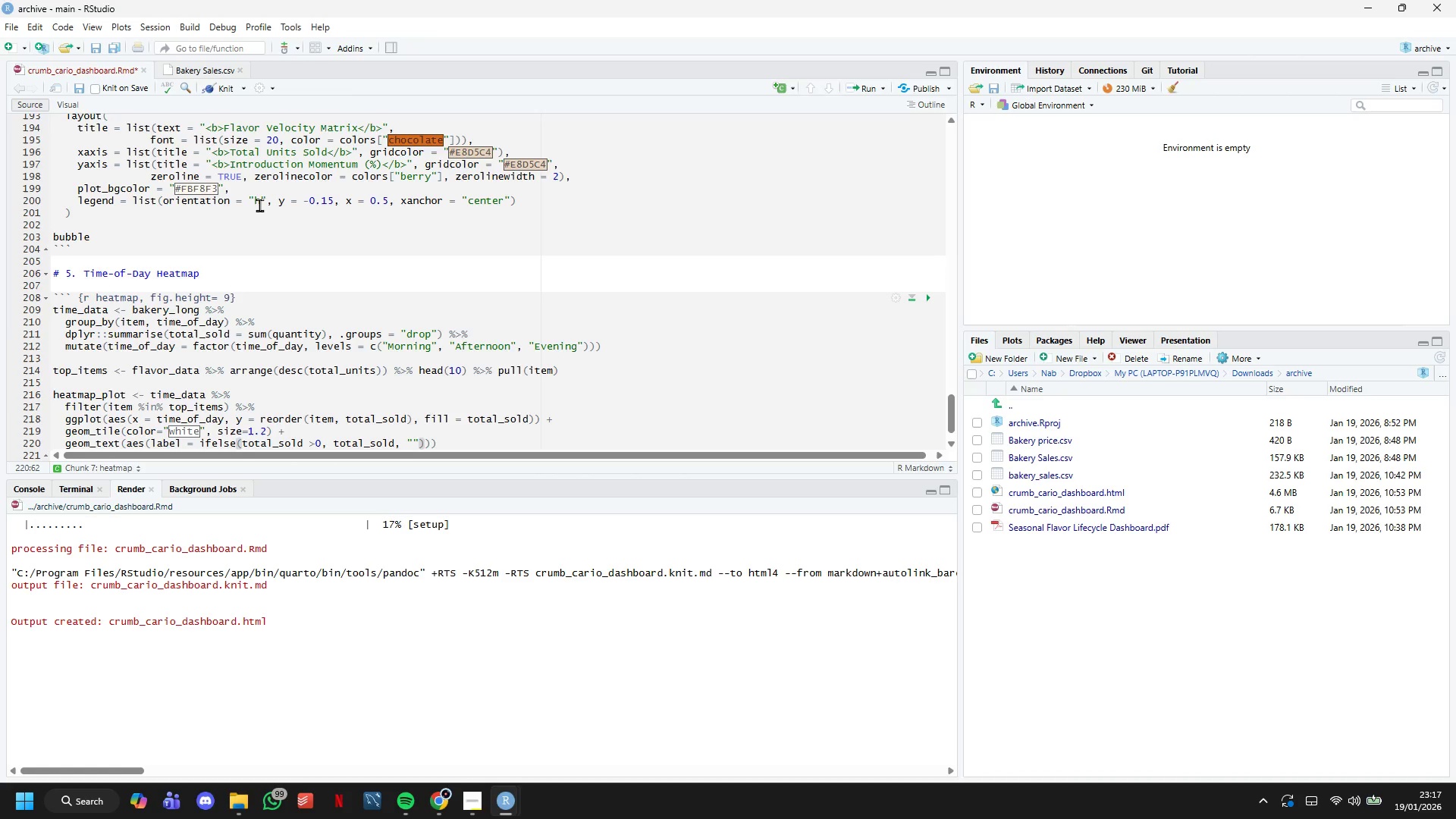 
key(ArrowRight)
 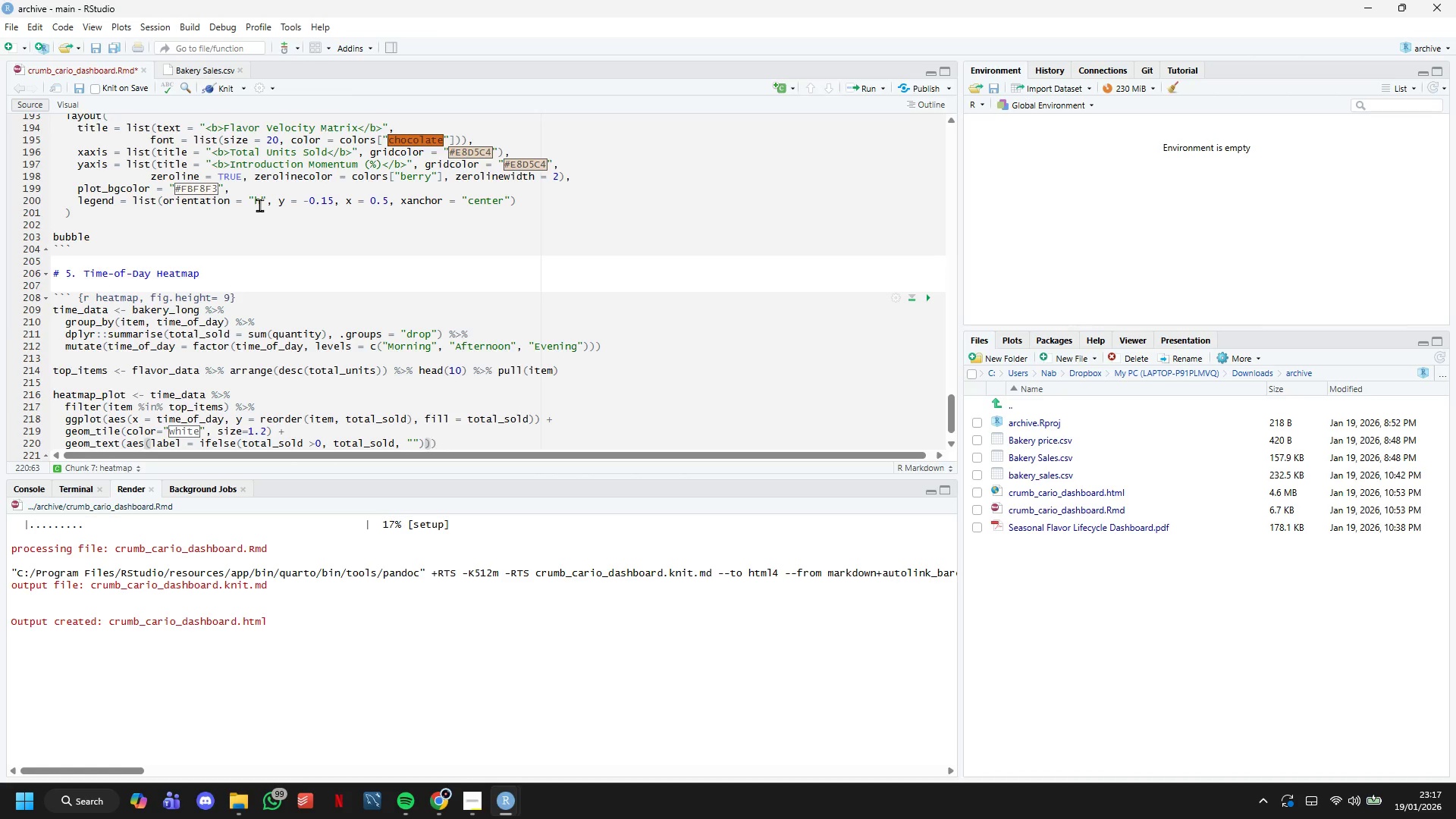 
key(Comma)
 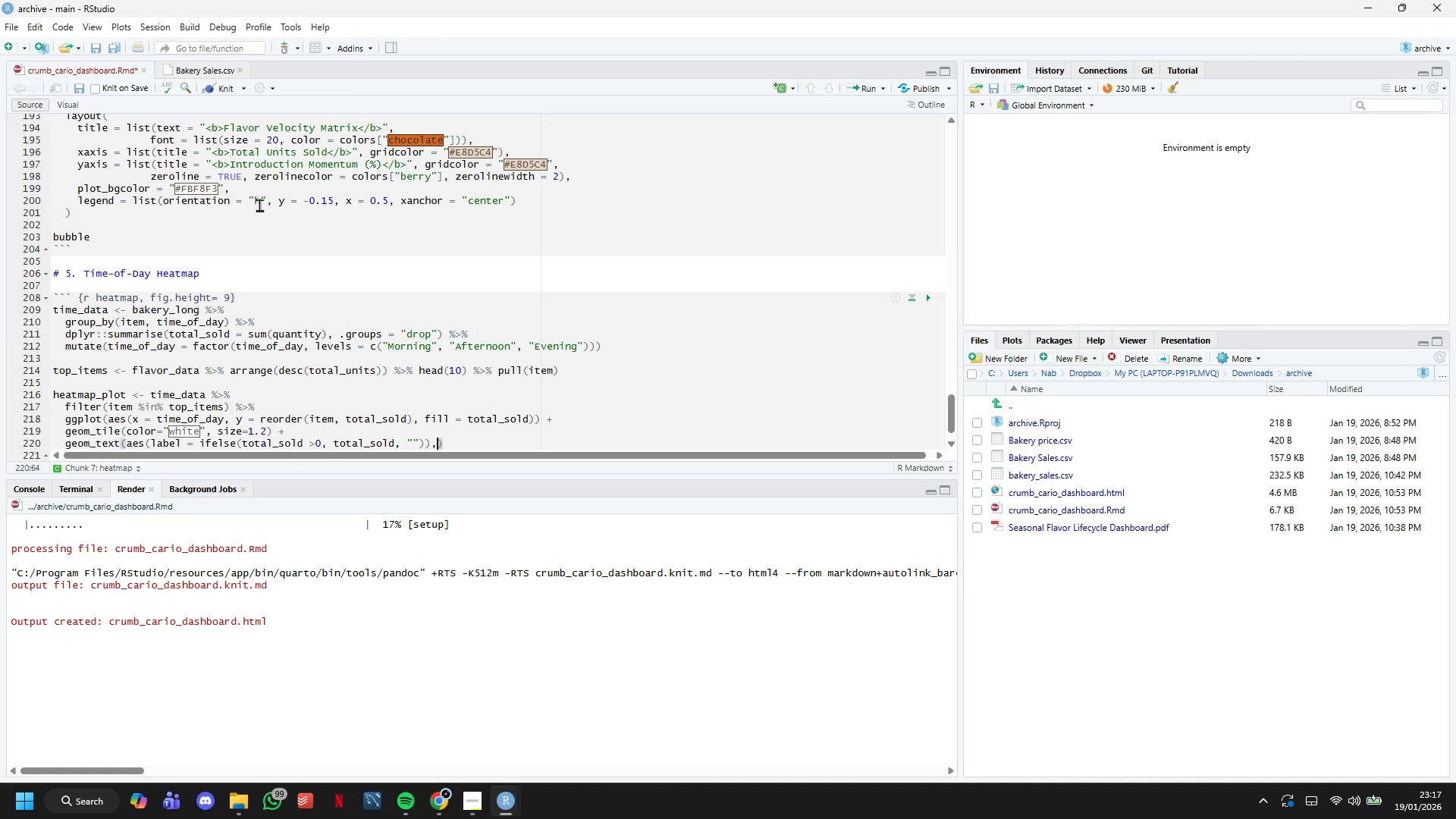 
key(Enter)
 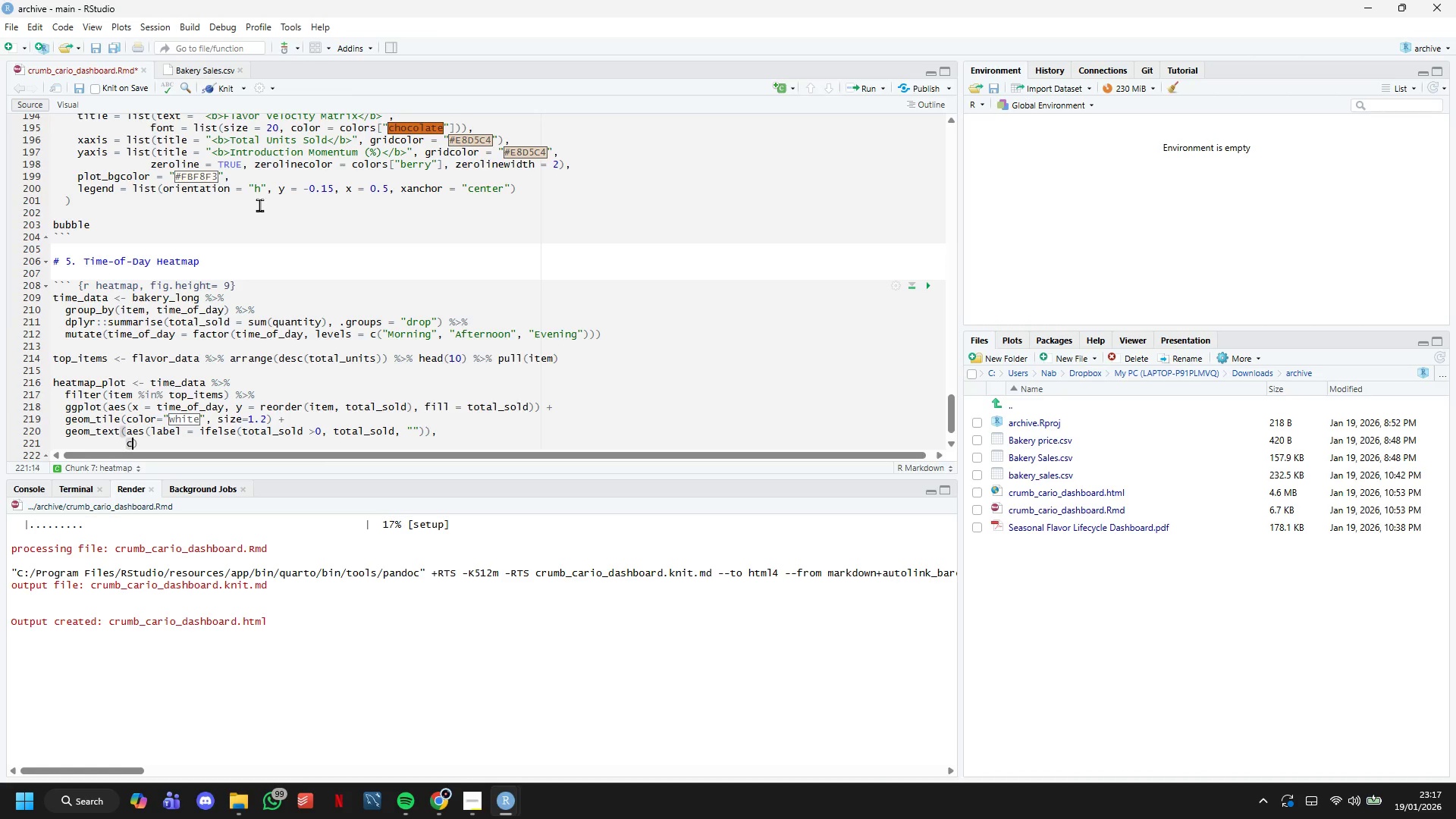 
type(color='white', size=4, fontface= "bold)
 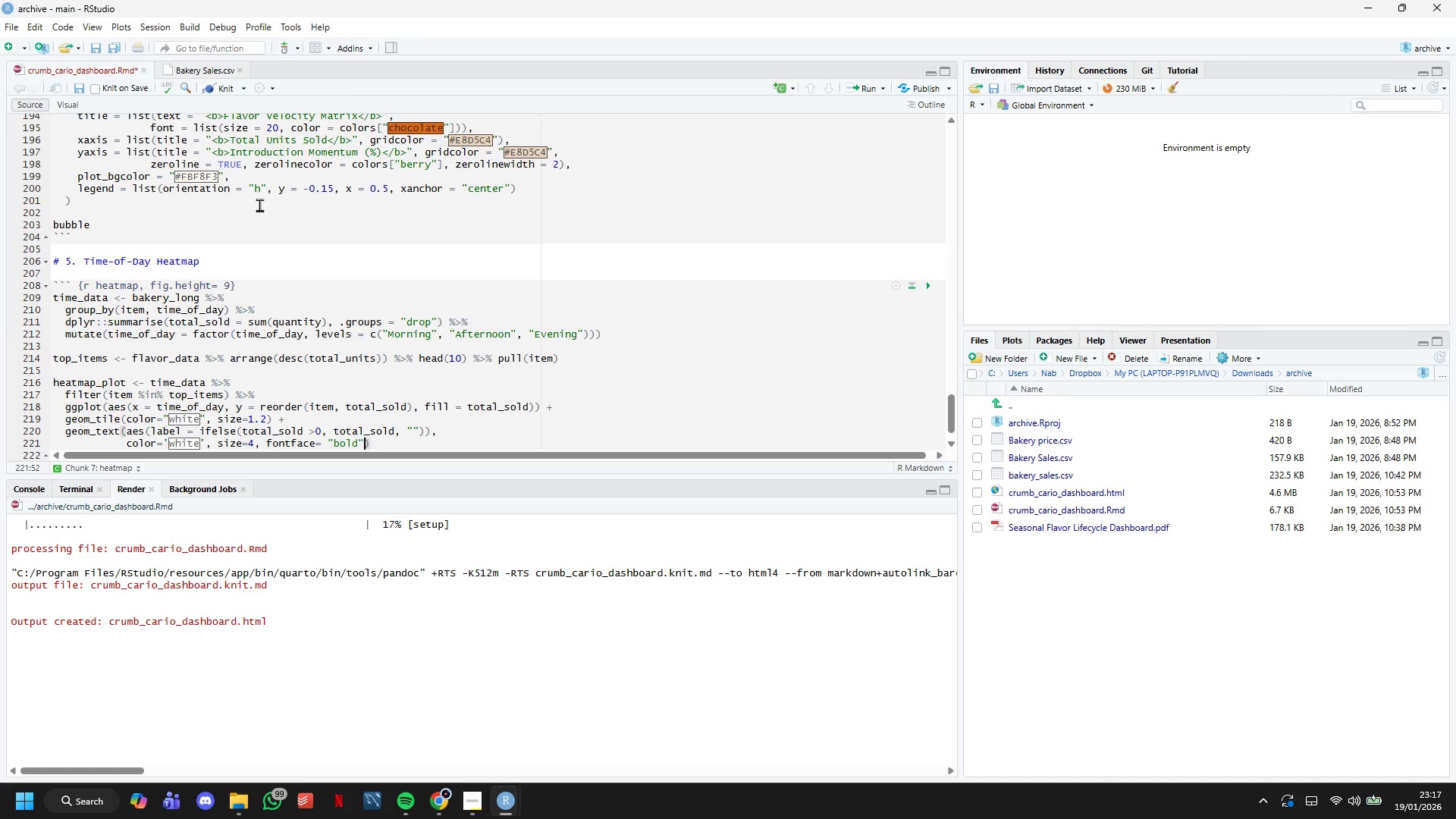 
key(ArrowRight)
 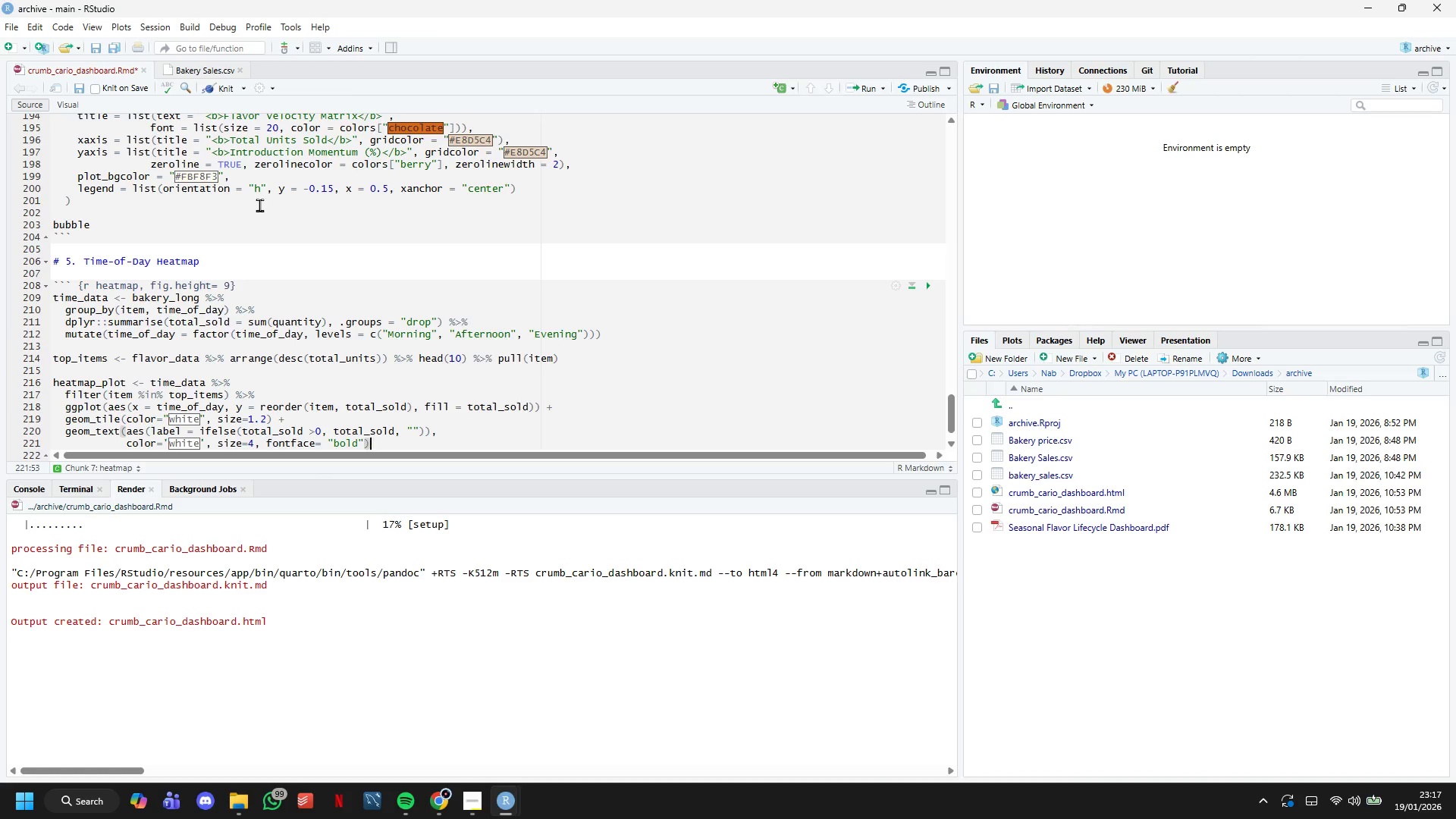 
key(ArrowRight)
 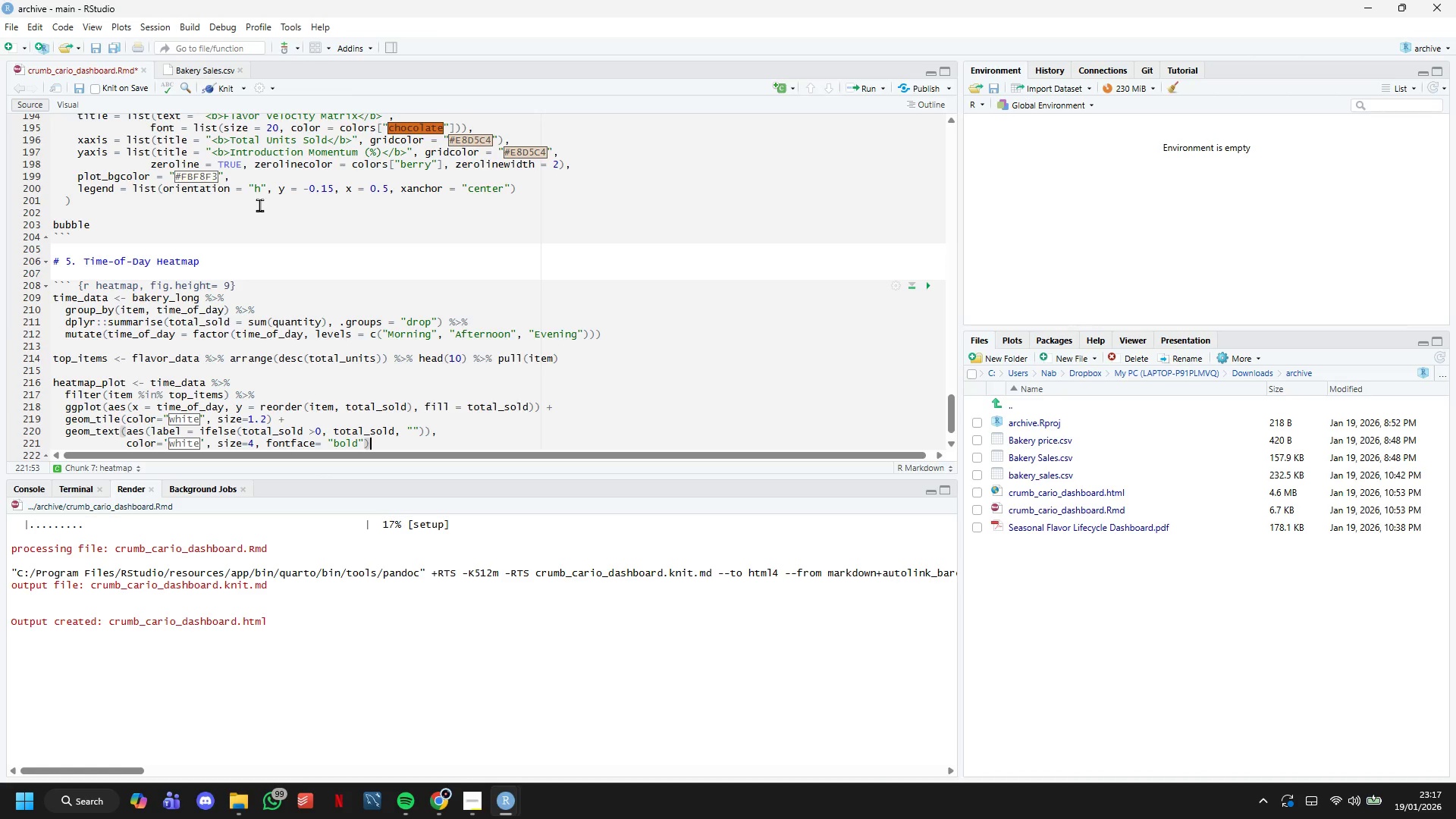 
key(Space)
 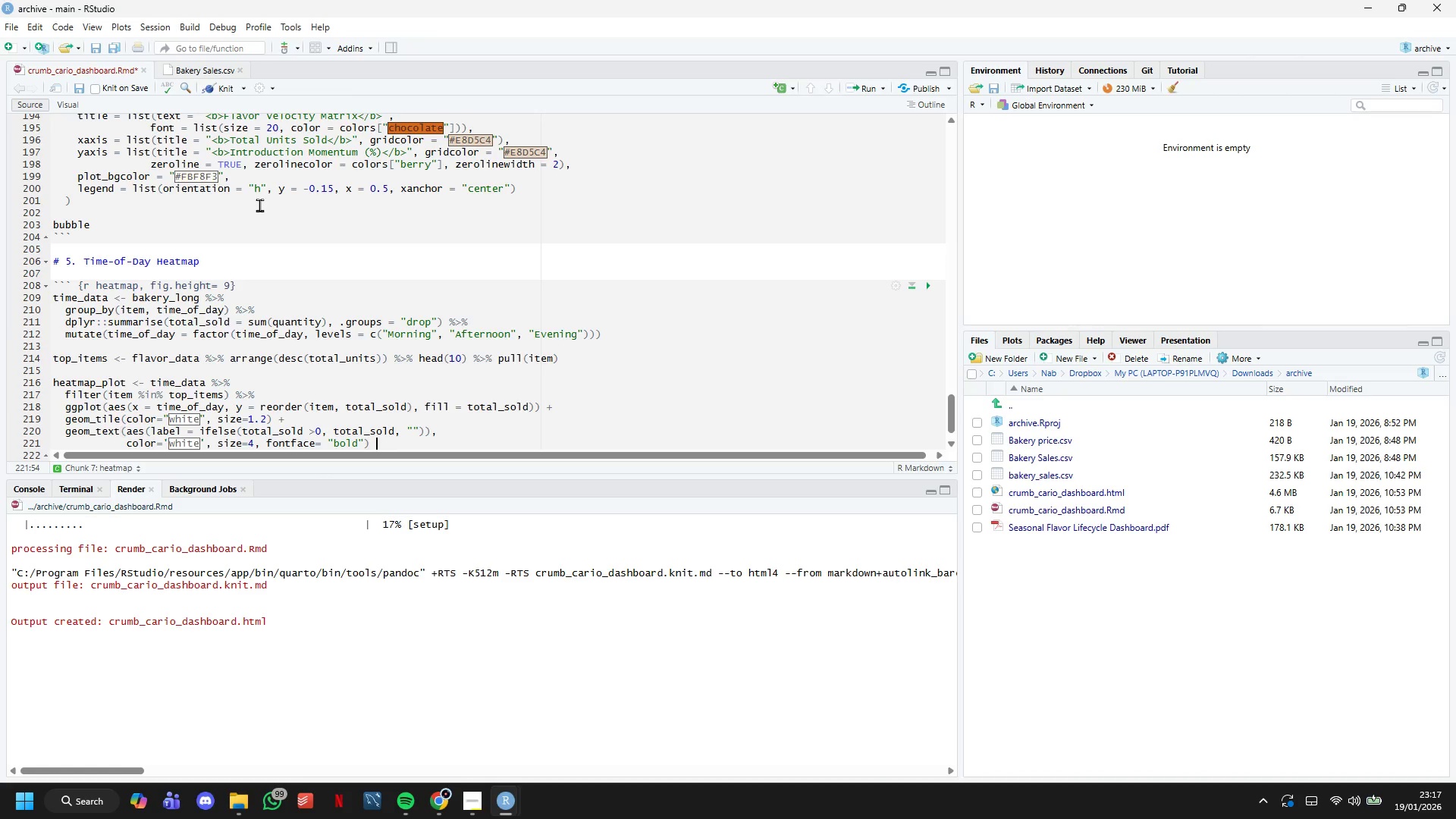 
key(Shift+ShiftLeft)
 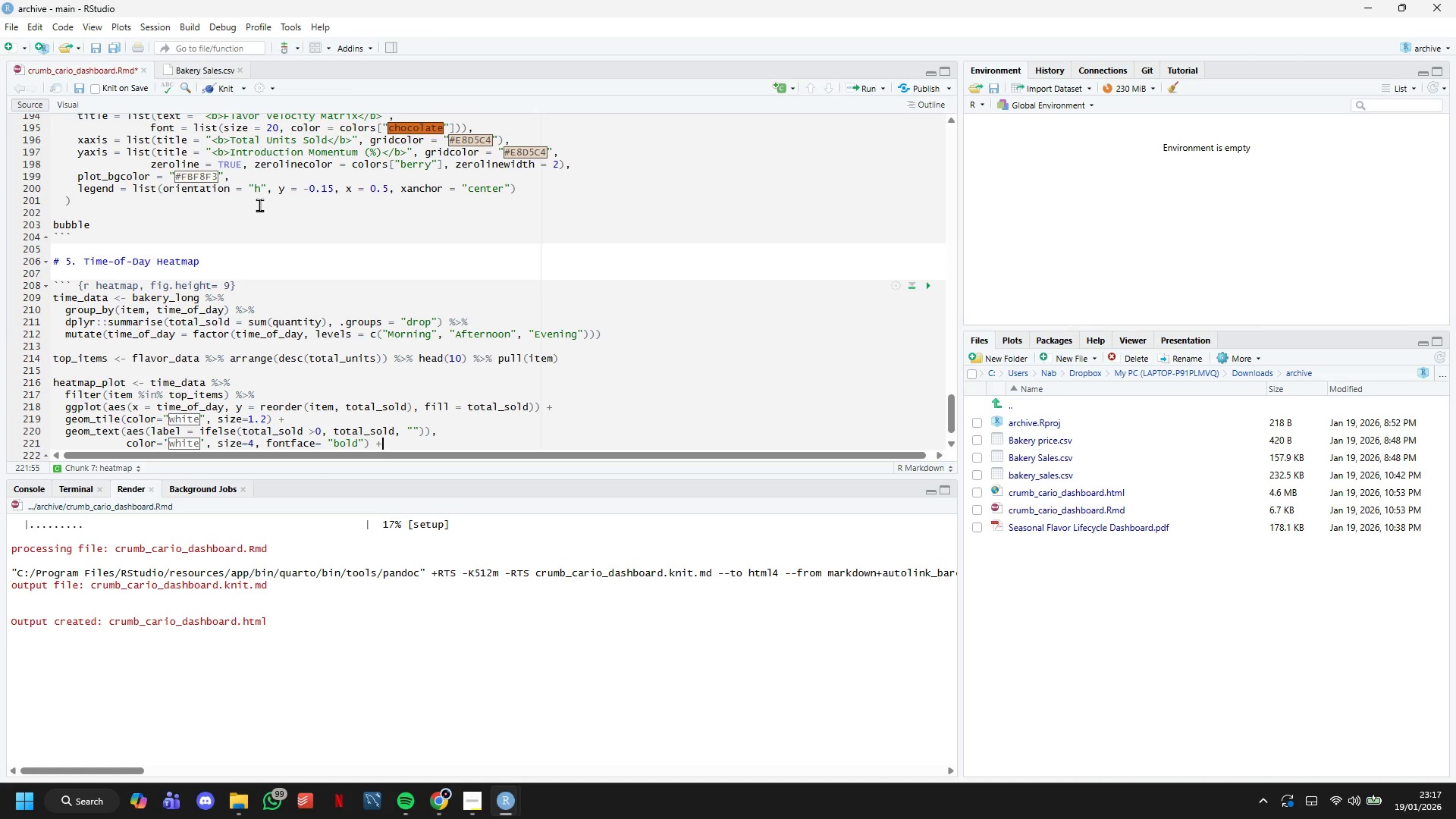 
key(Shift+Equal)
 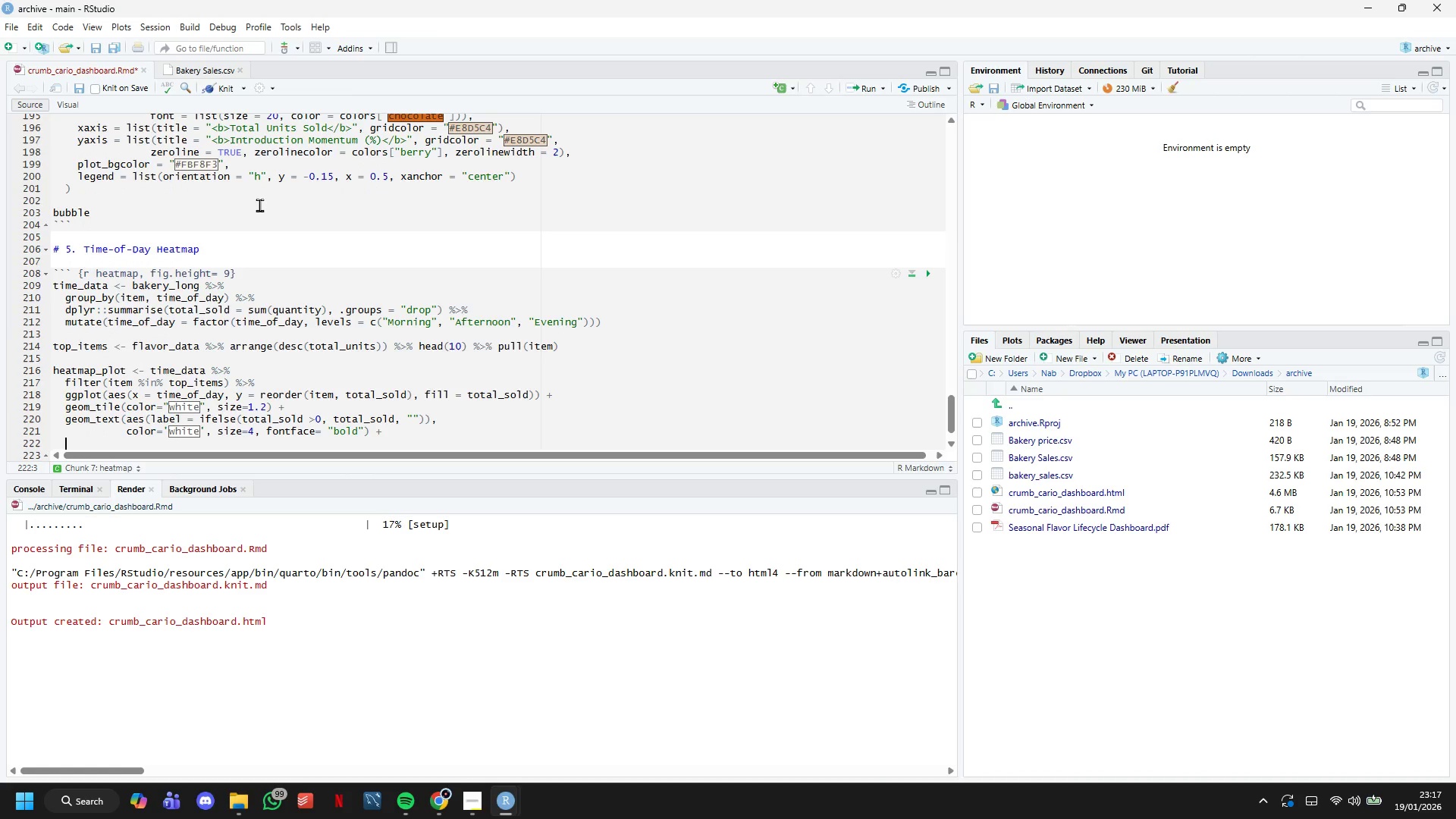 
key(Enter)
 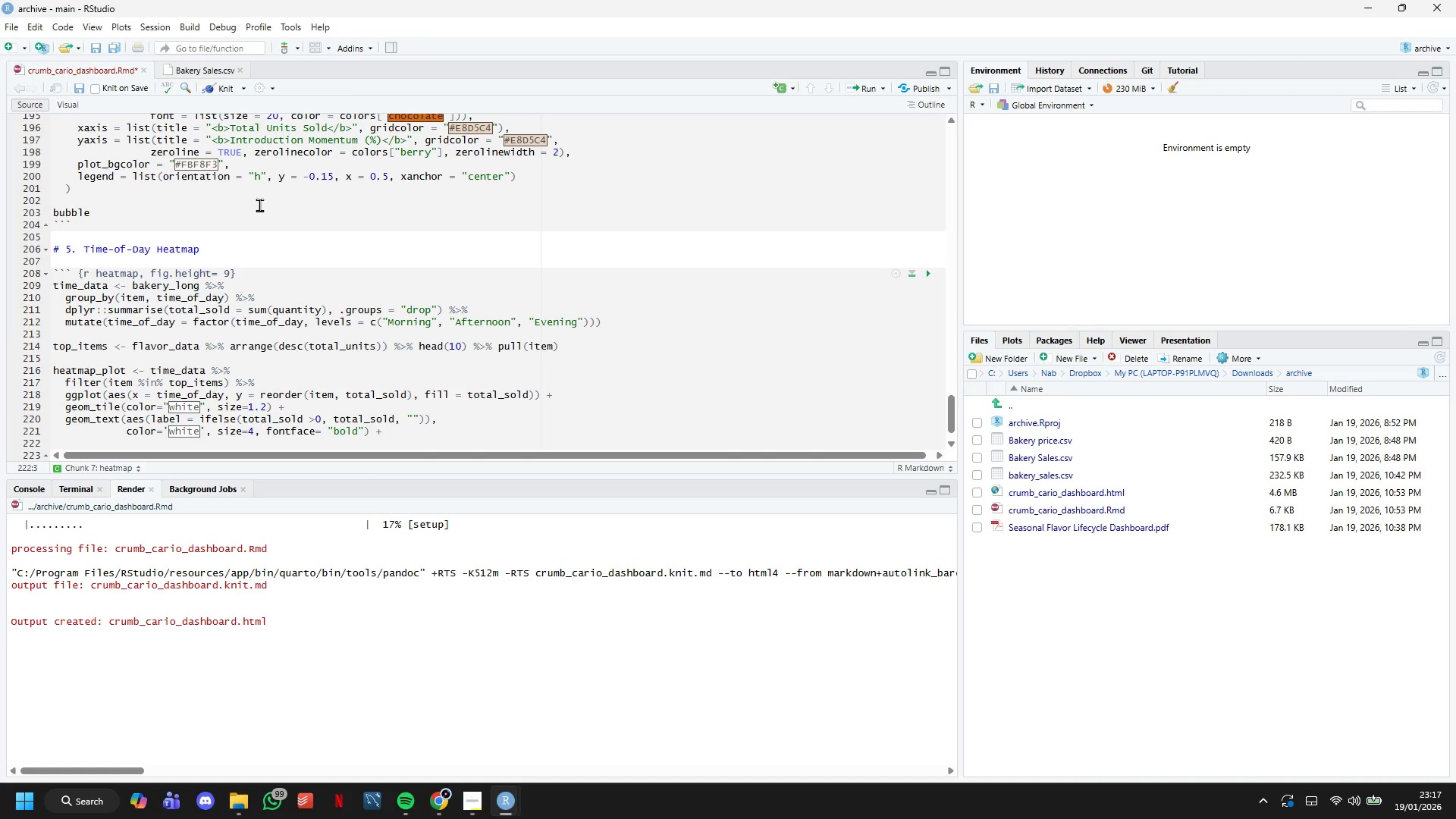 
type(scale_fill_gradientn()
 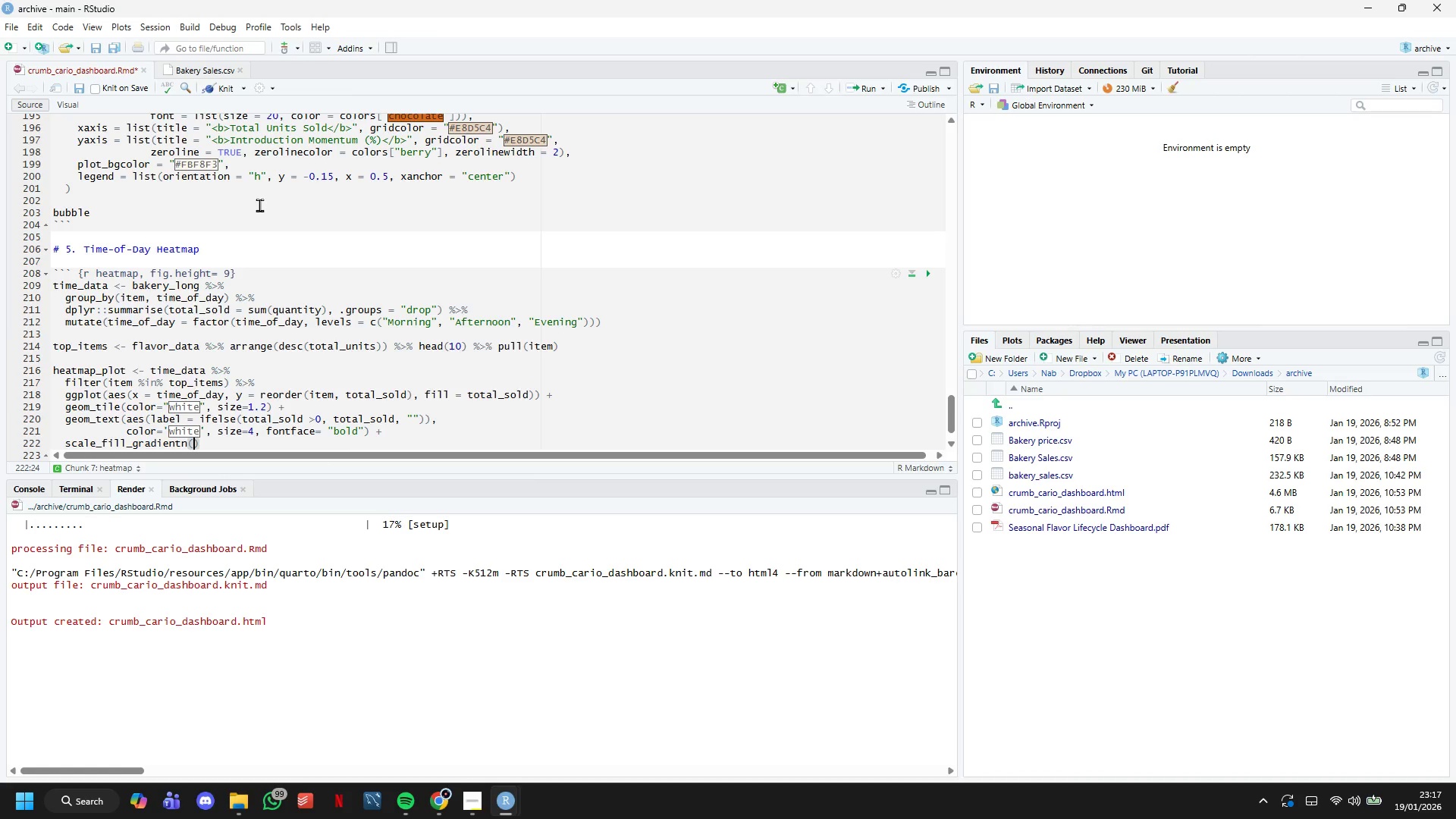 
scroll: coordinate [287, 357], scroll_direction: down, amount: 5.0
 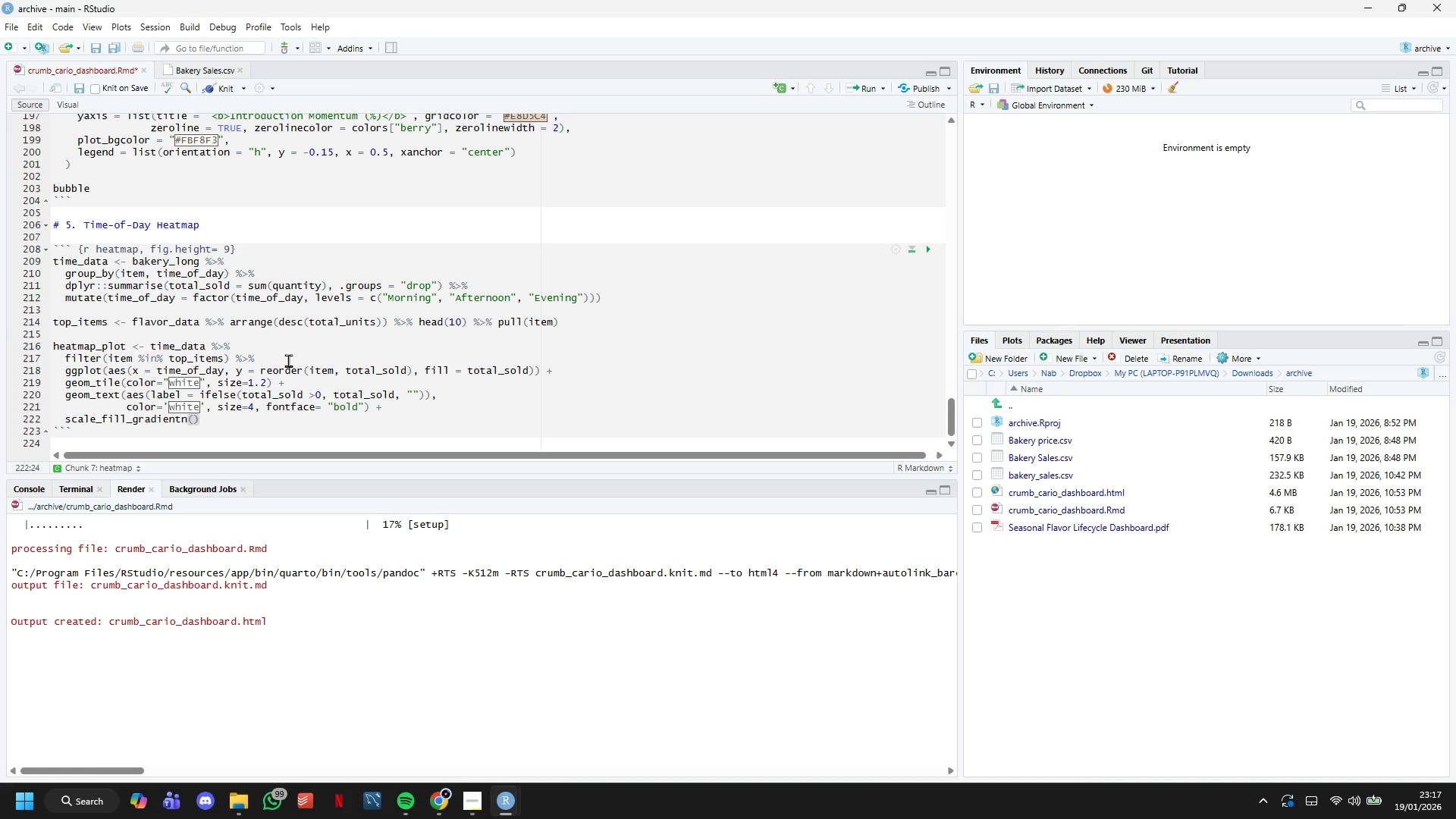 
type(colors = c(colors["vanilla)
 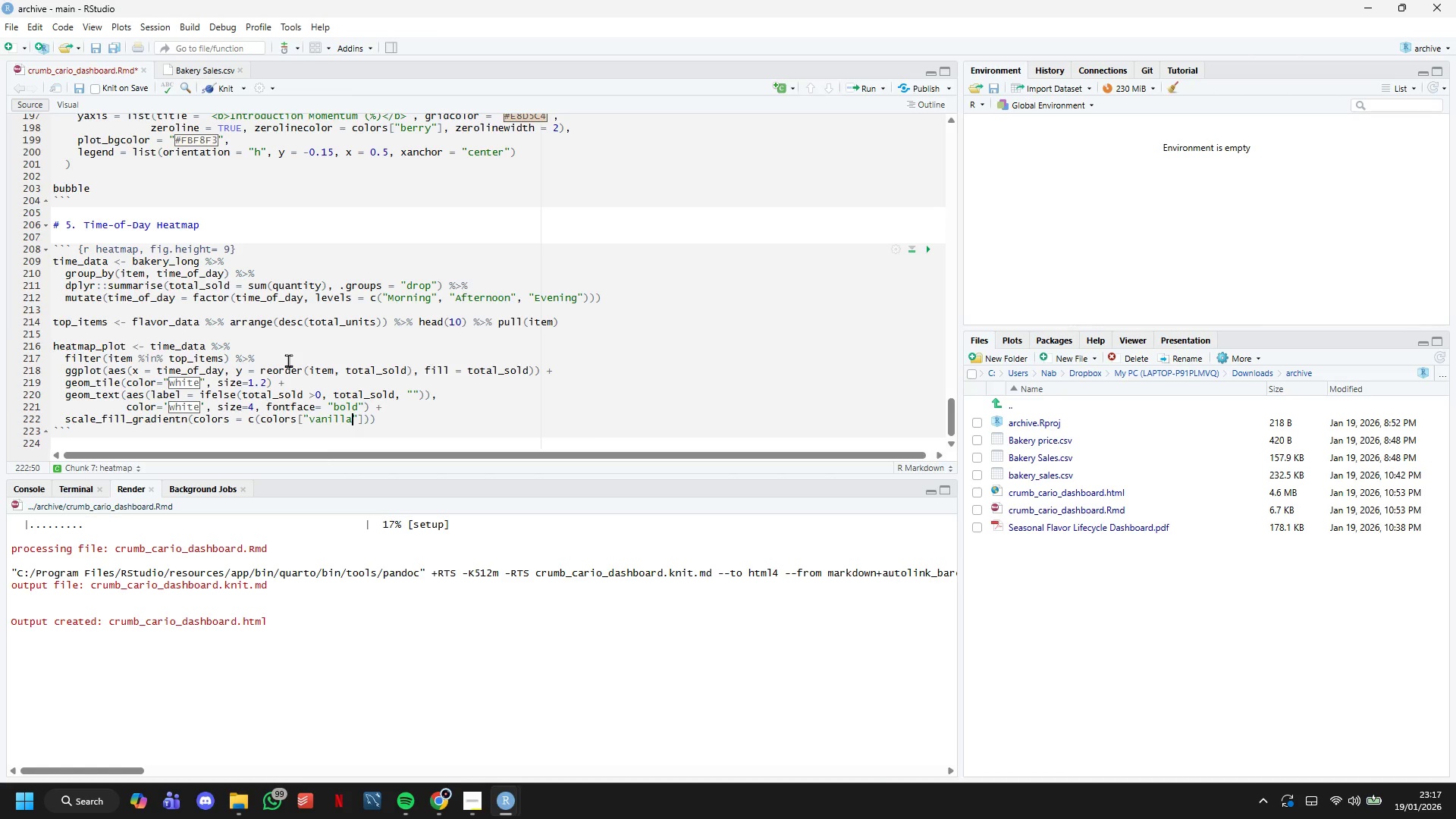 
key(ArrowRight)
 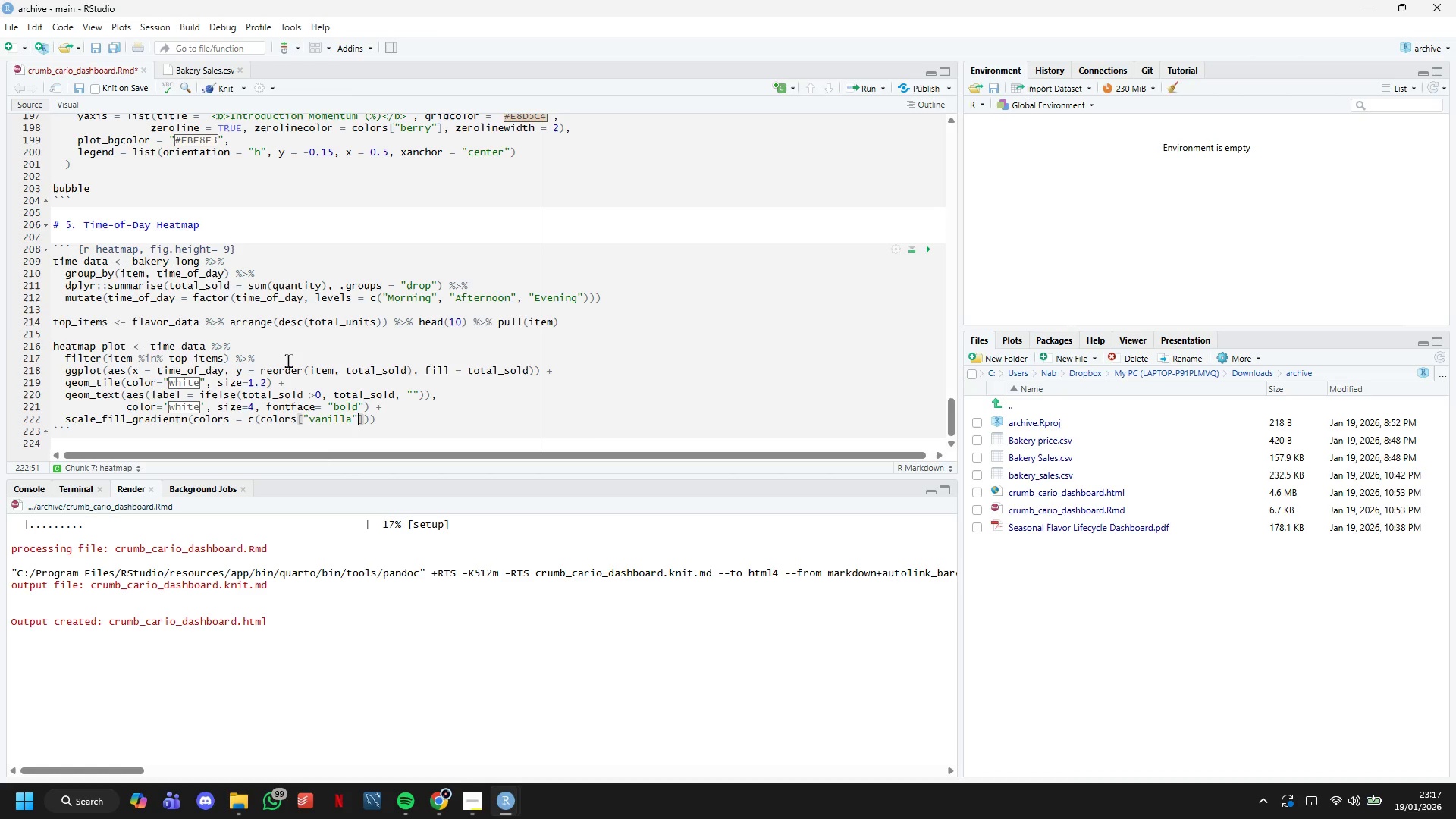 
key(ArrowRight)
 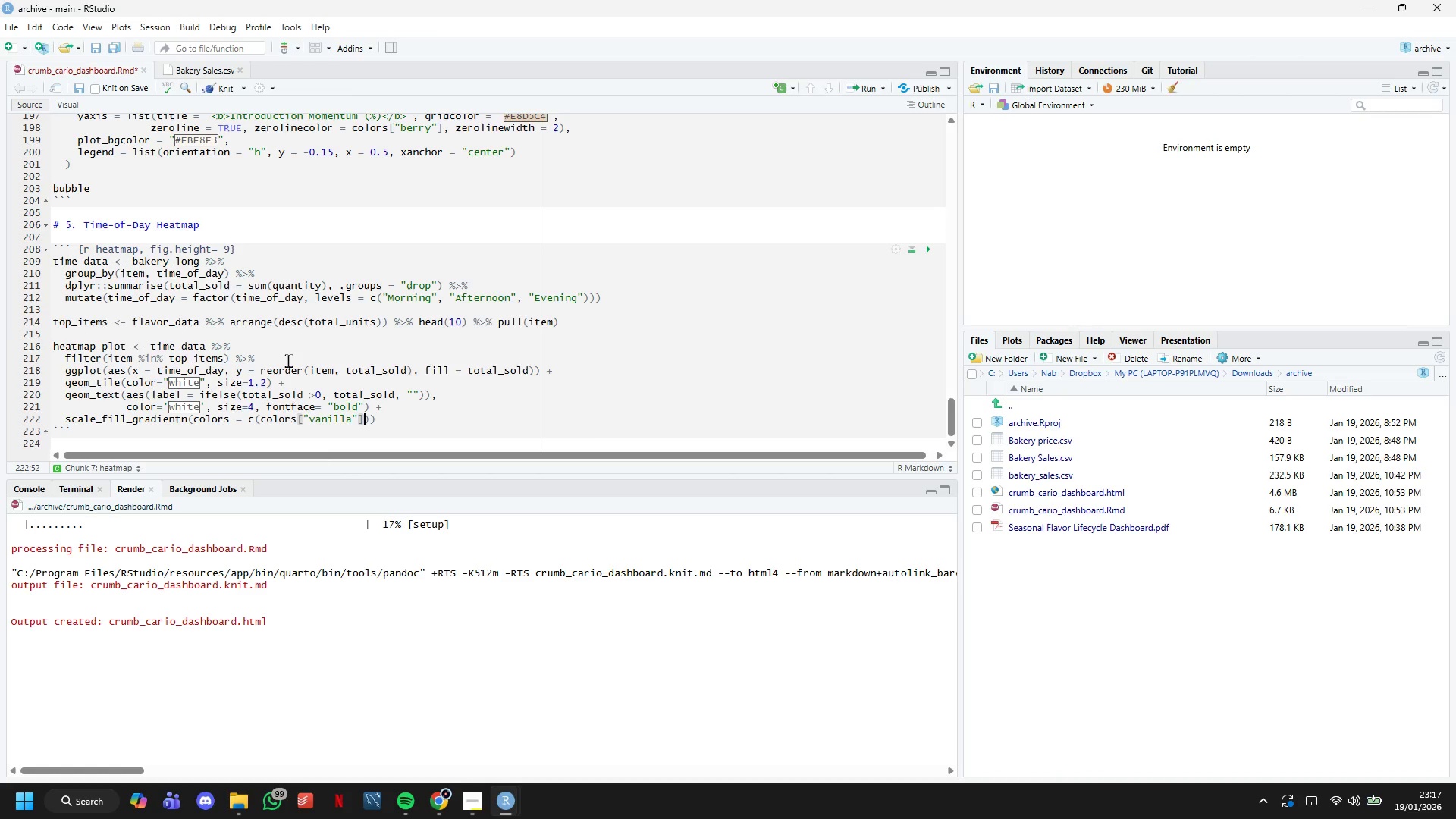 
type(, colors["carame;)
key(Backspace)
type(l)
 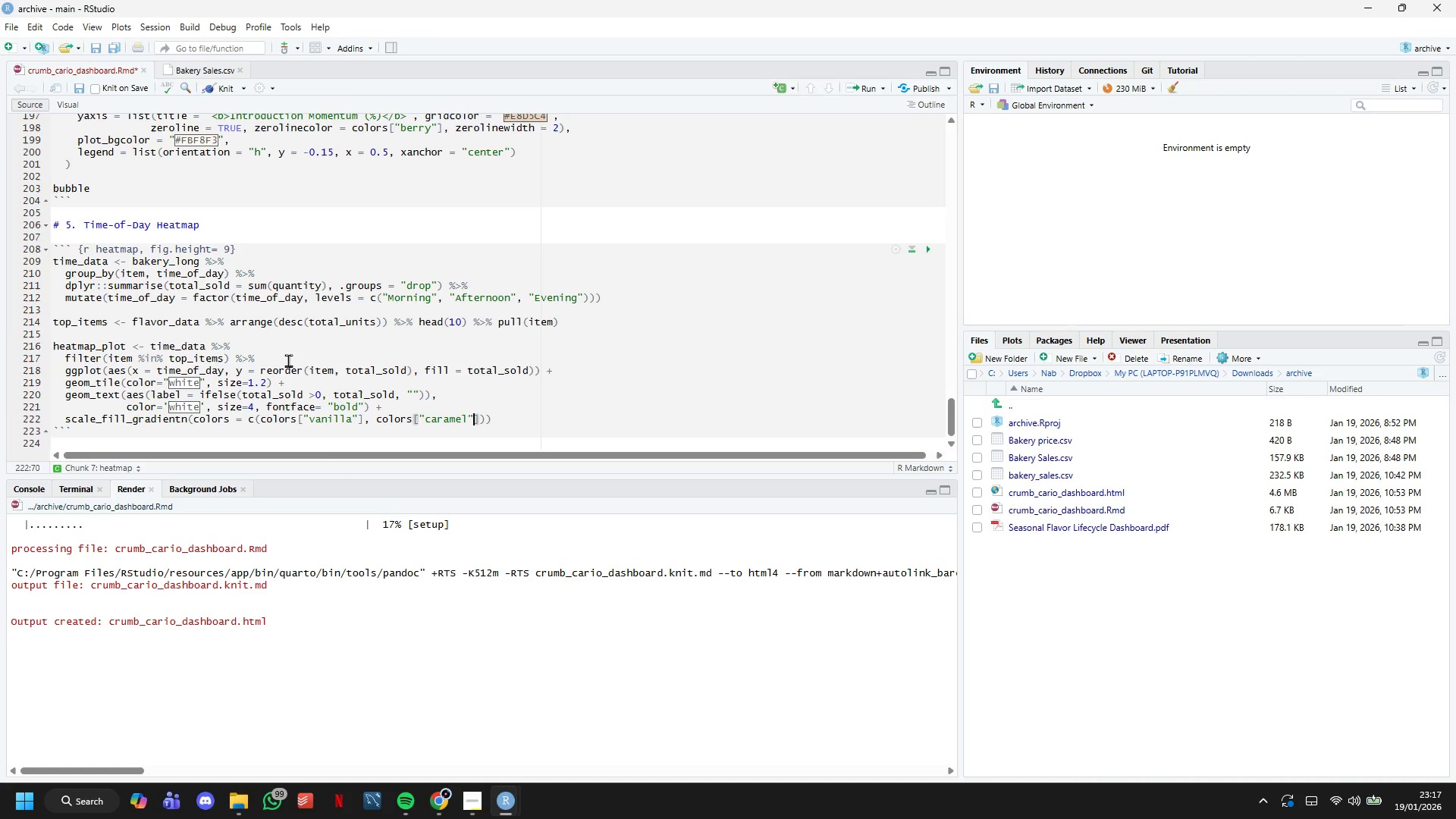 
 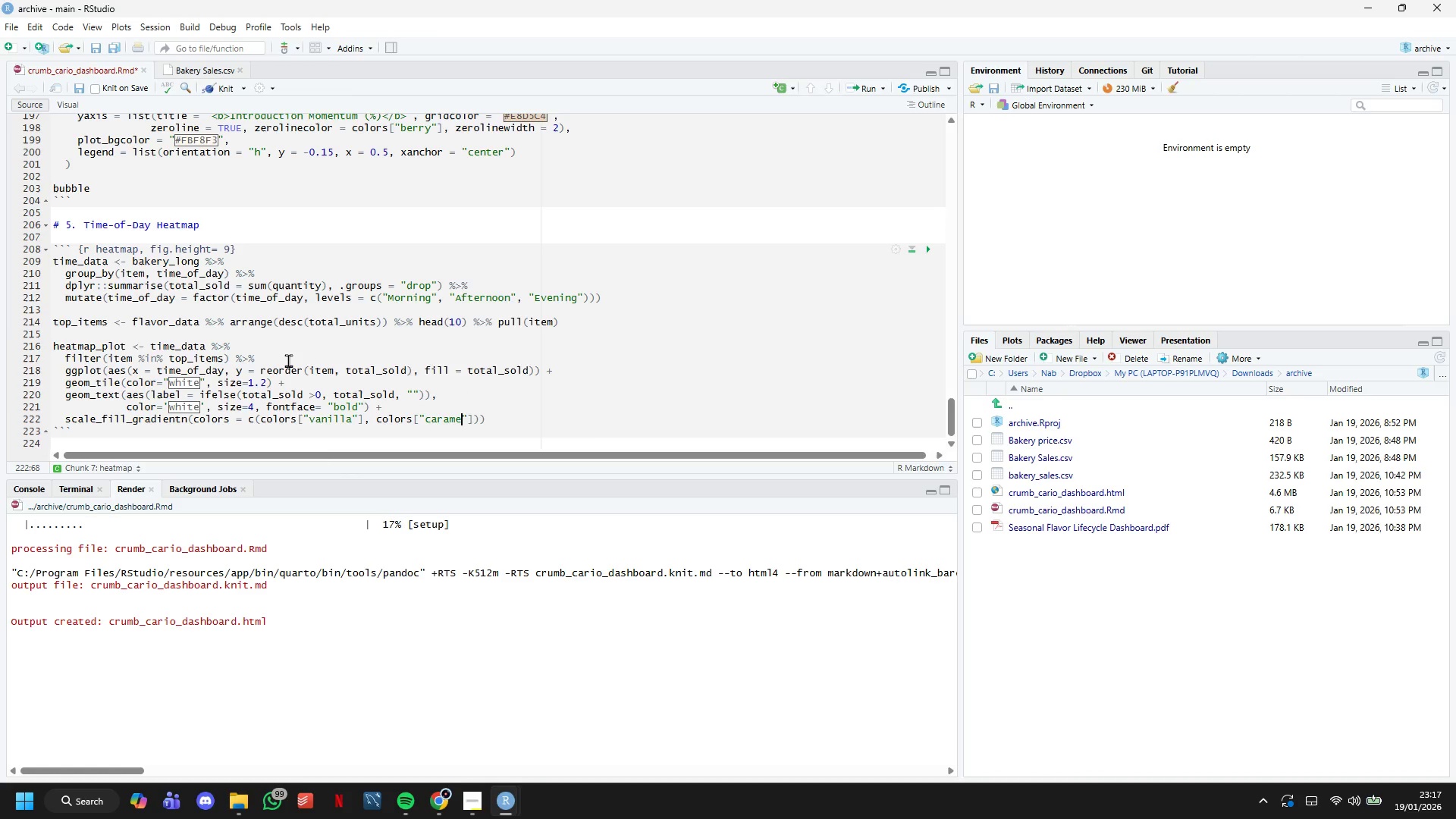 
key(ArrowRight)
 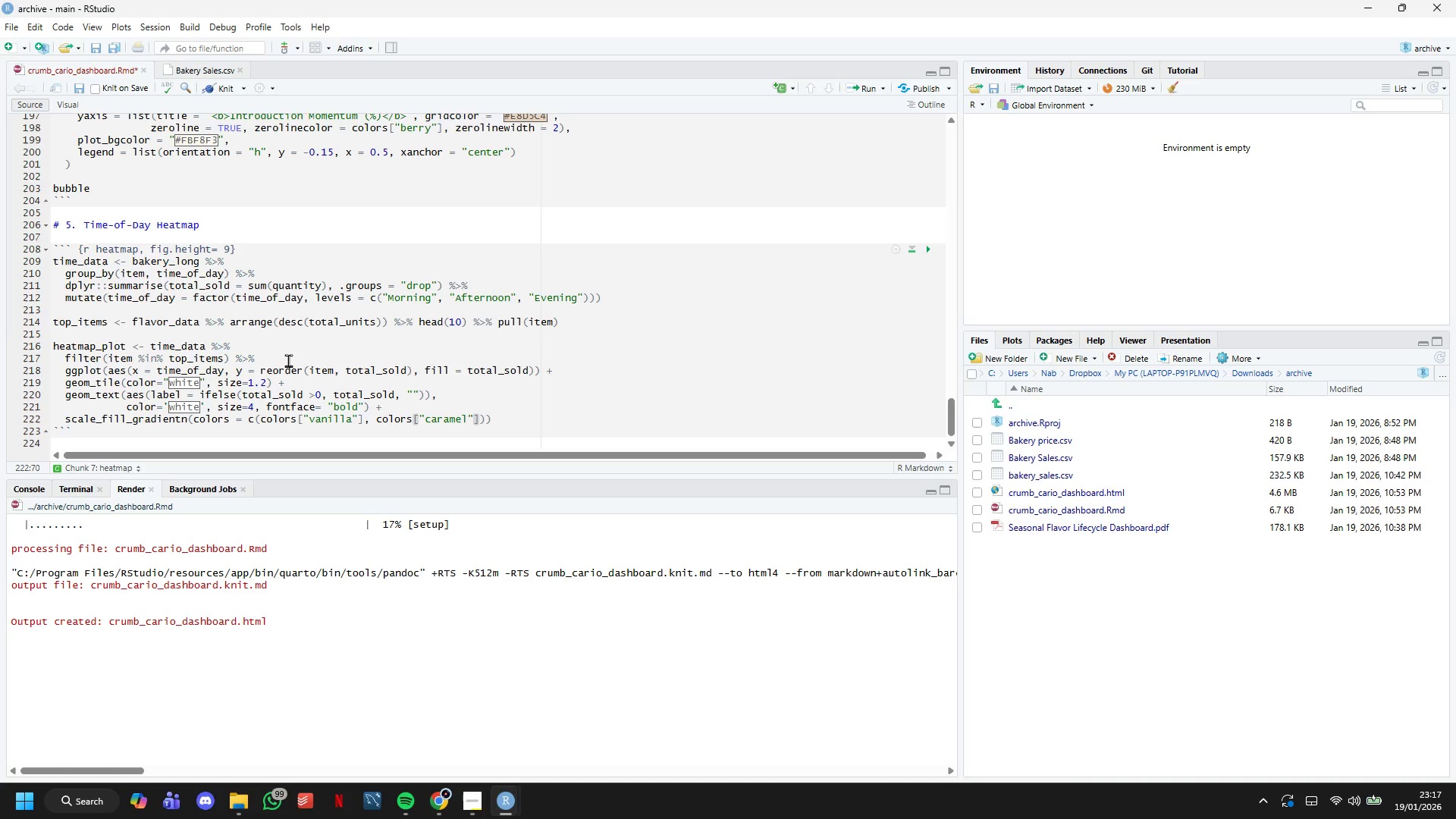 
key(ArrowRight)
 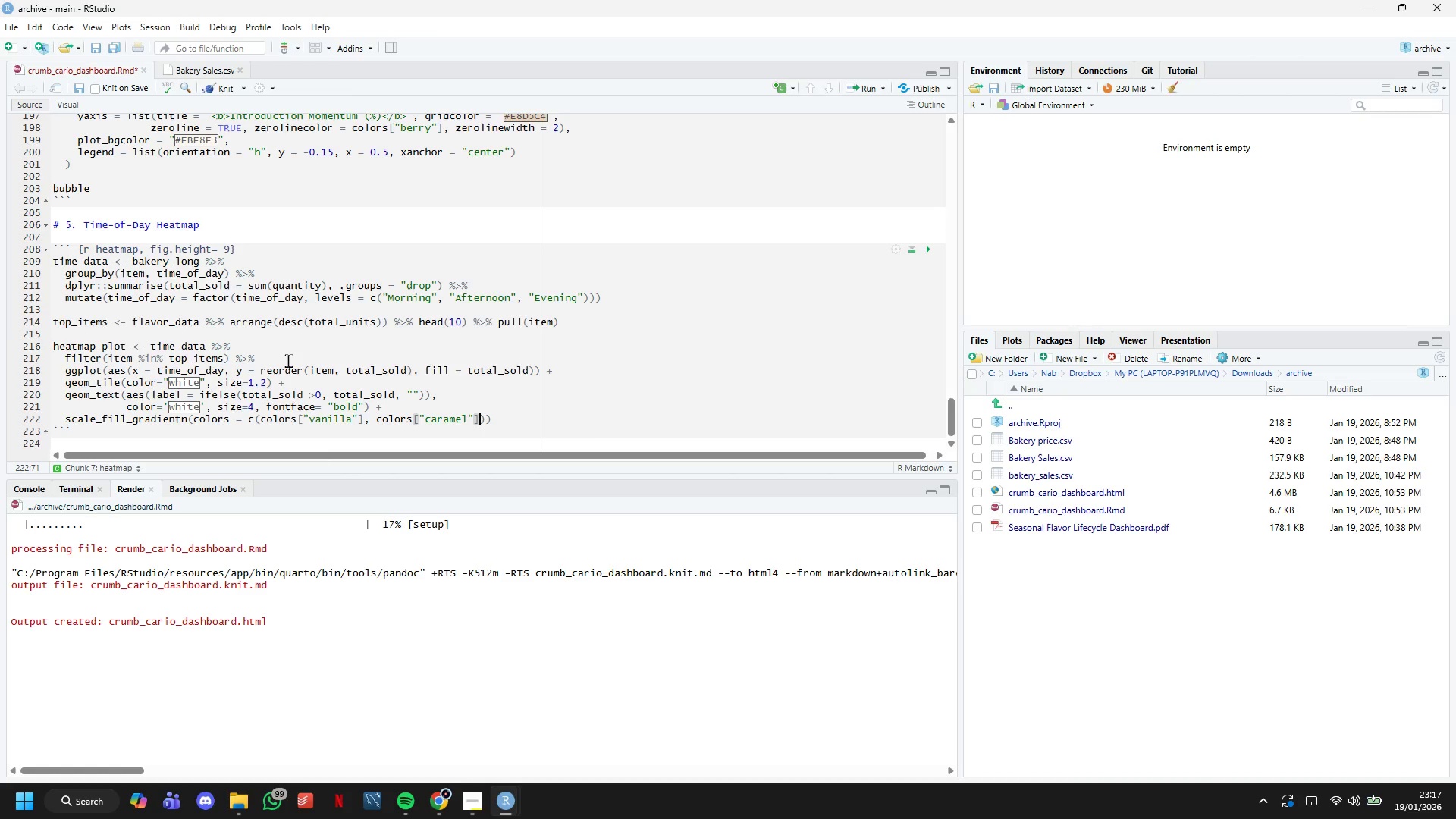 
key(Comma)
 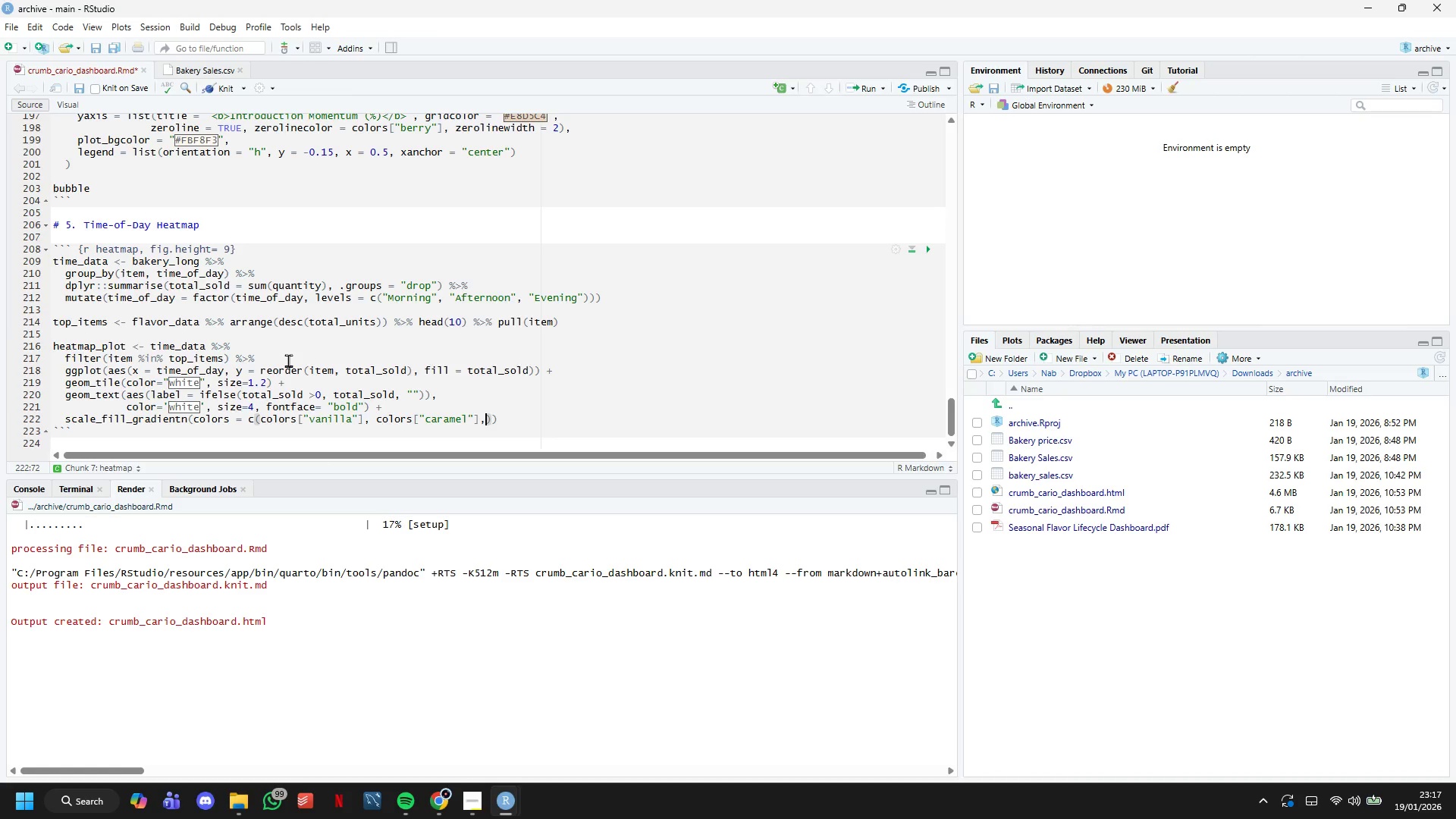 
key(Enter)
 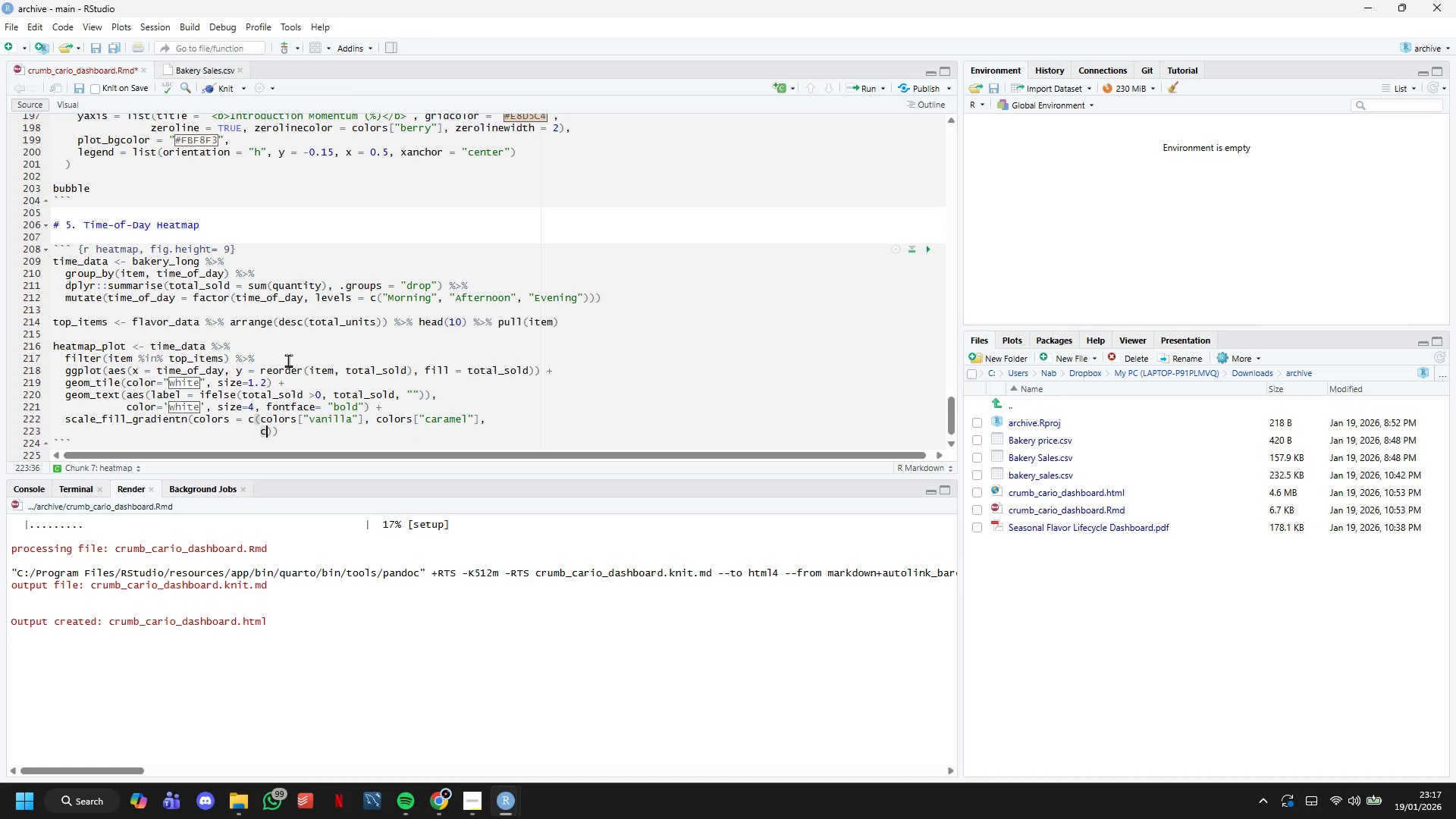 
type(coo)
key(Backspace)
type(lors["berry)
 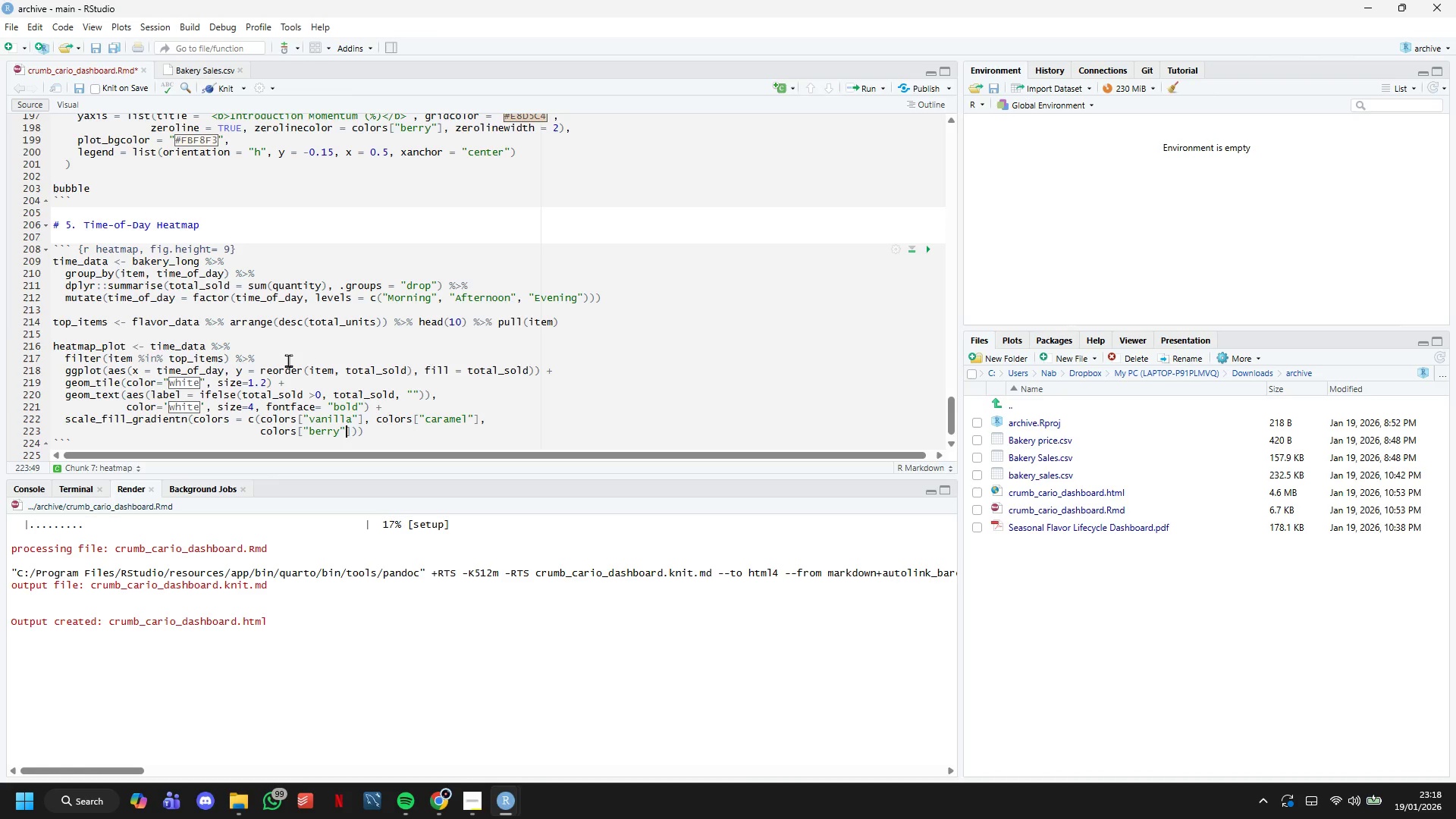 
key(ArrowRight)
 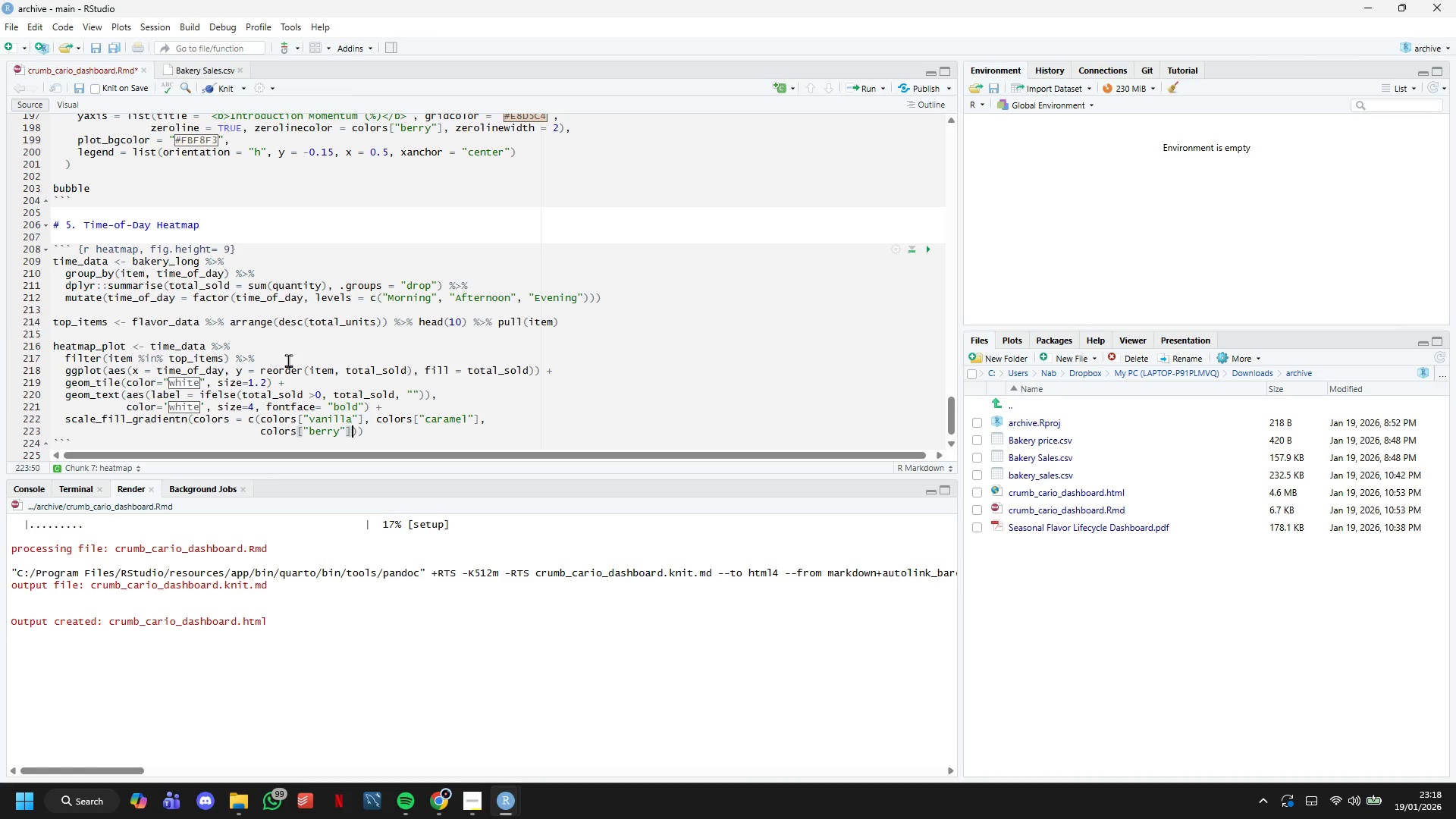 
key(ArrowRight)
 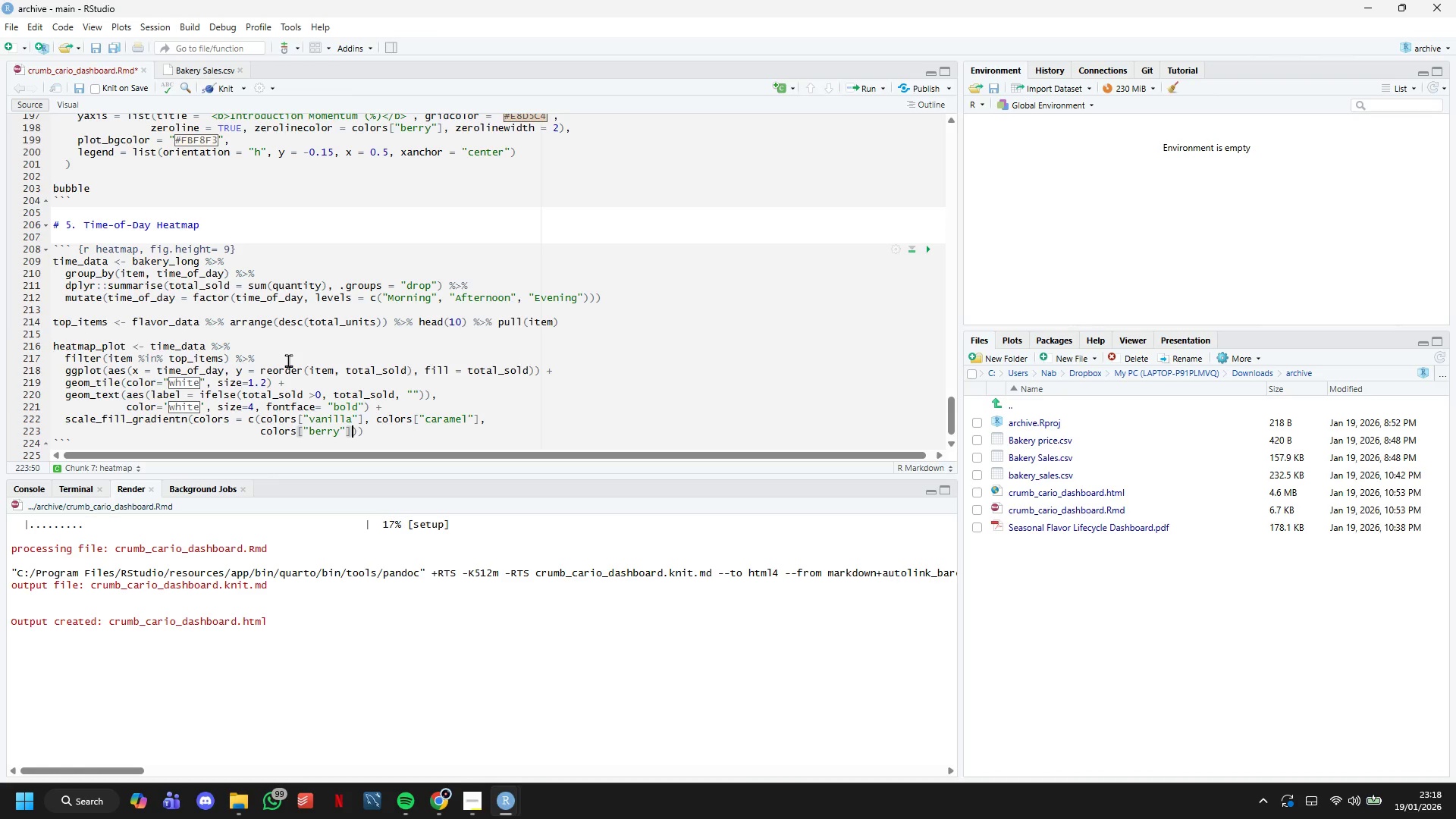 
type(, colors["chocolate)
 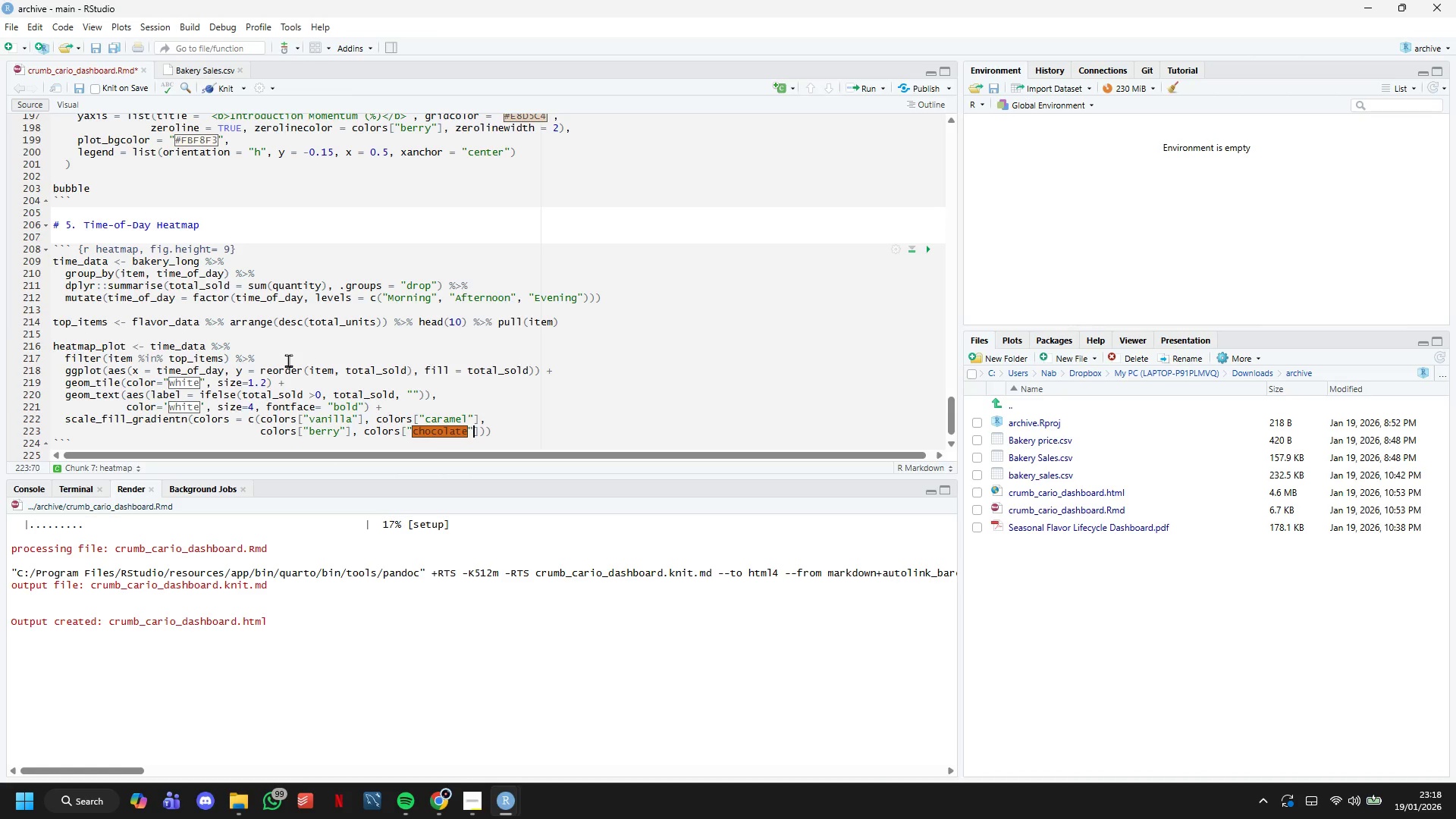 
key(ArrowRight)
 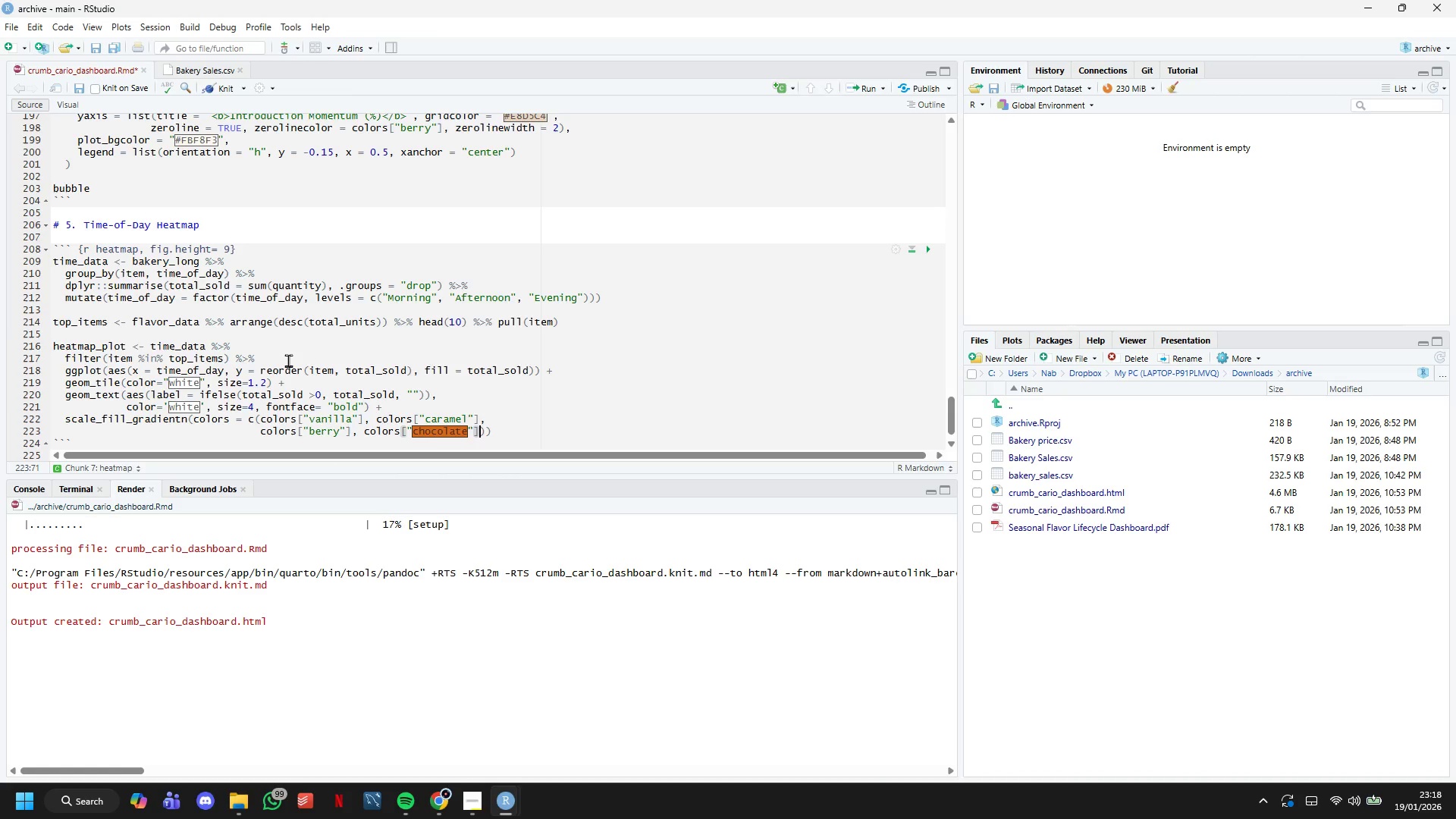 
key(ArrowRight)
 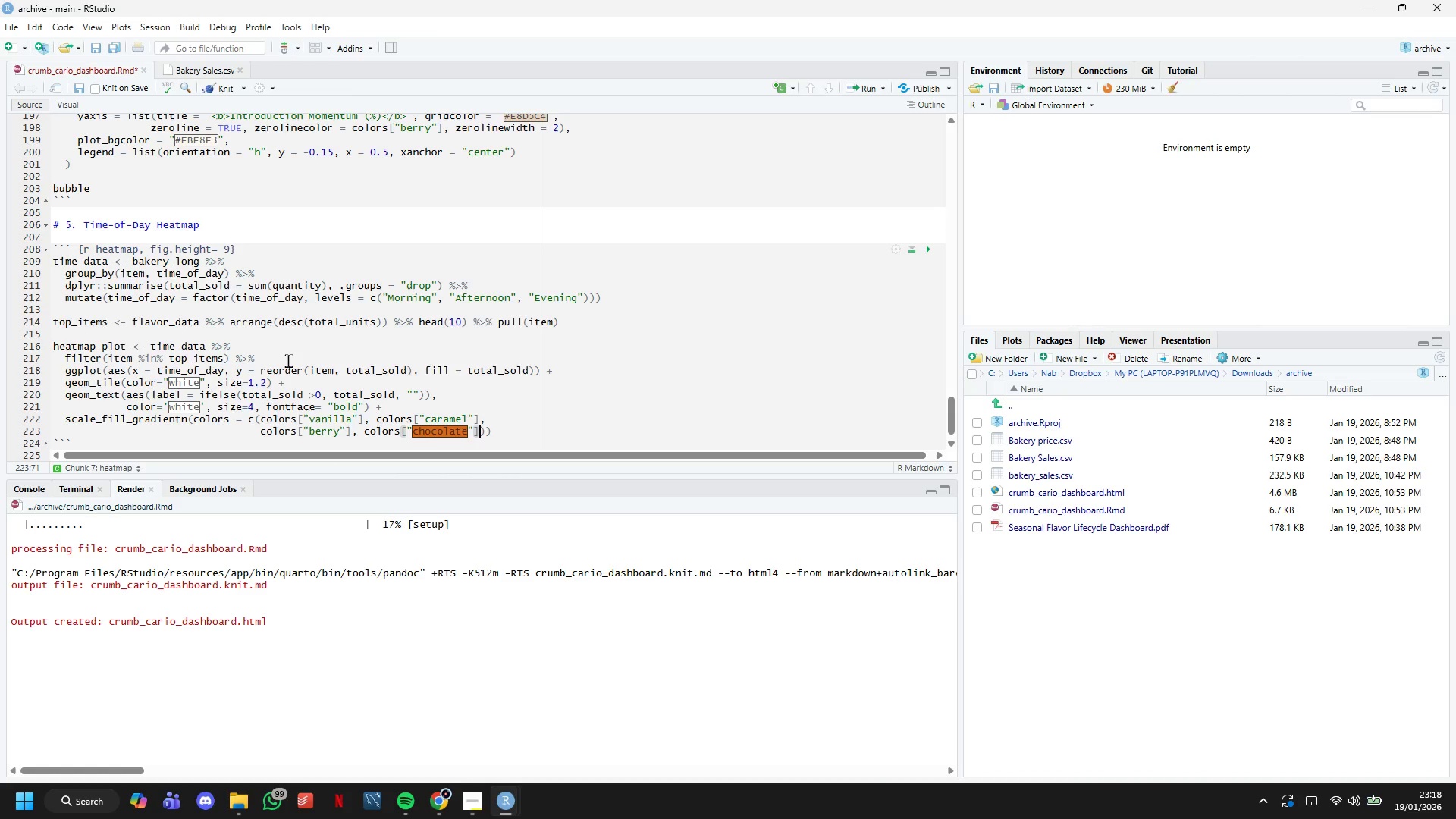 
key(ArrowRight)
 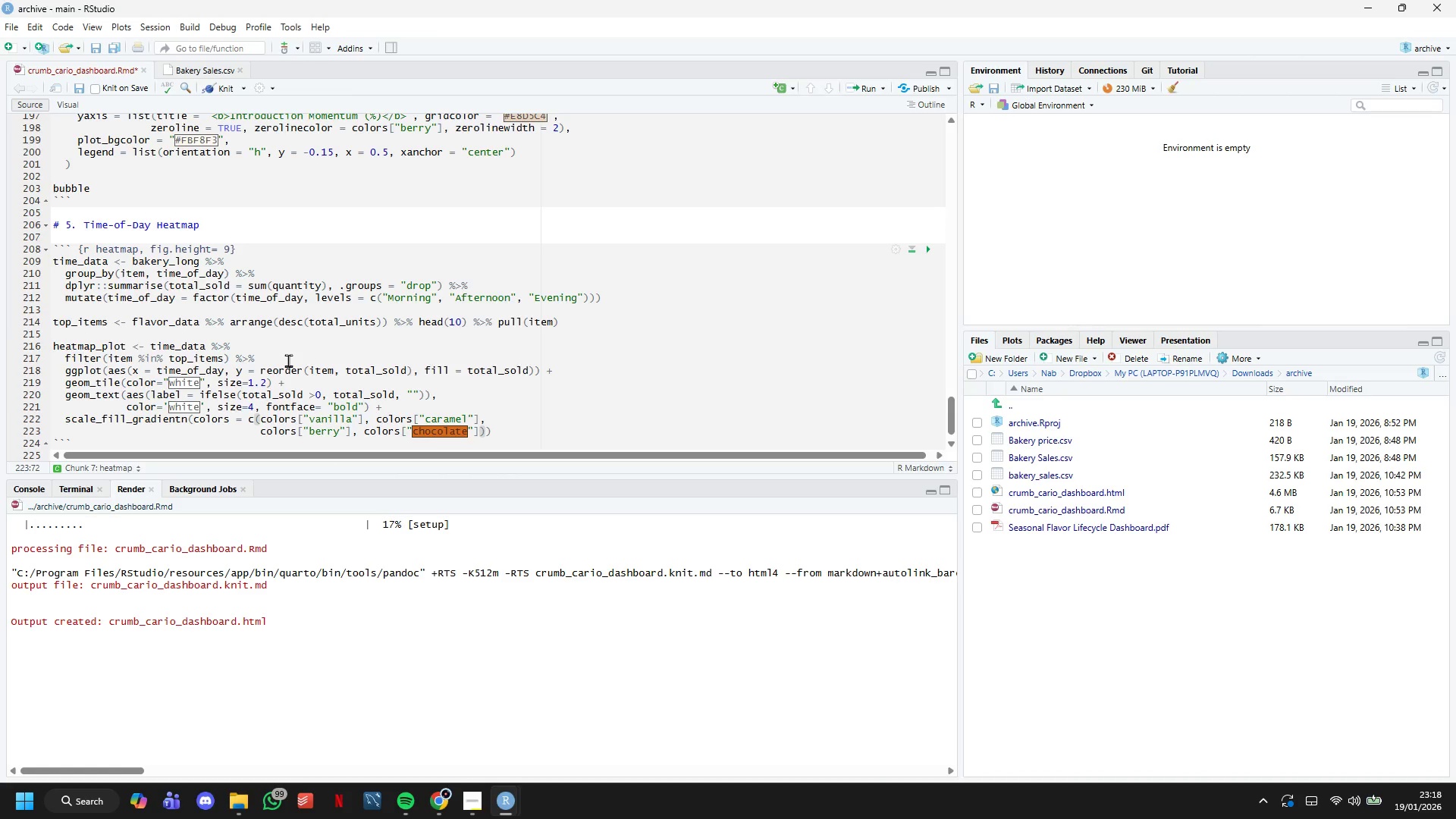 
key(ArrowRight)
 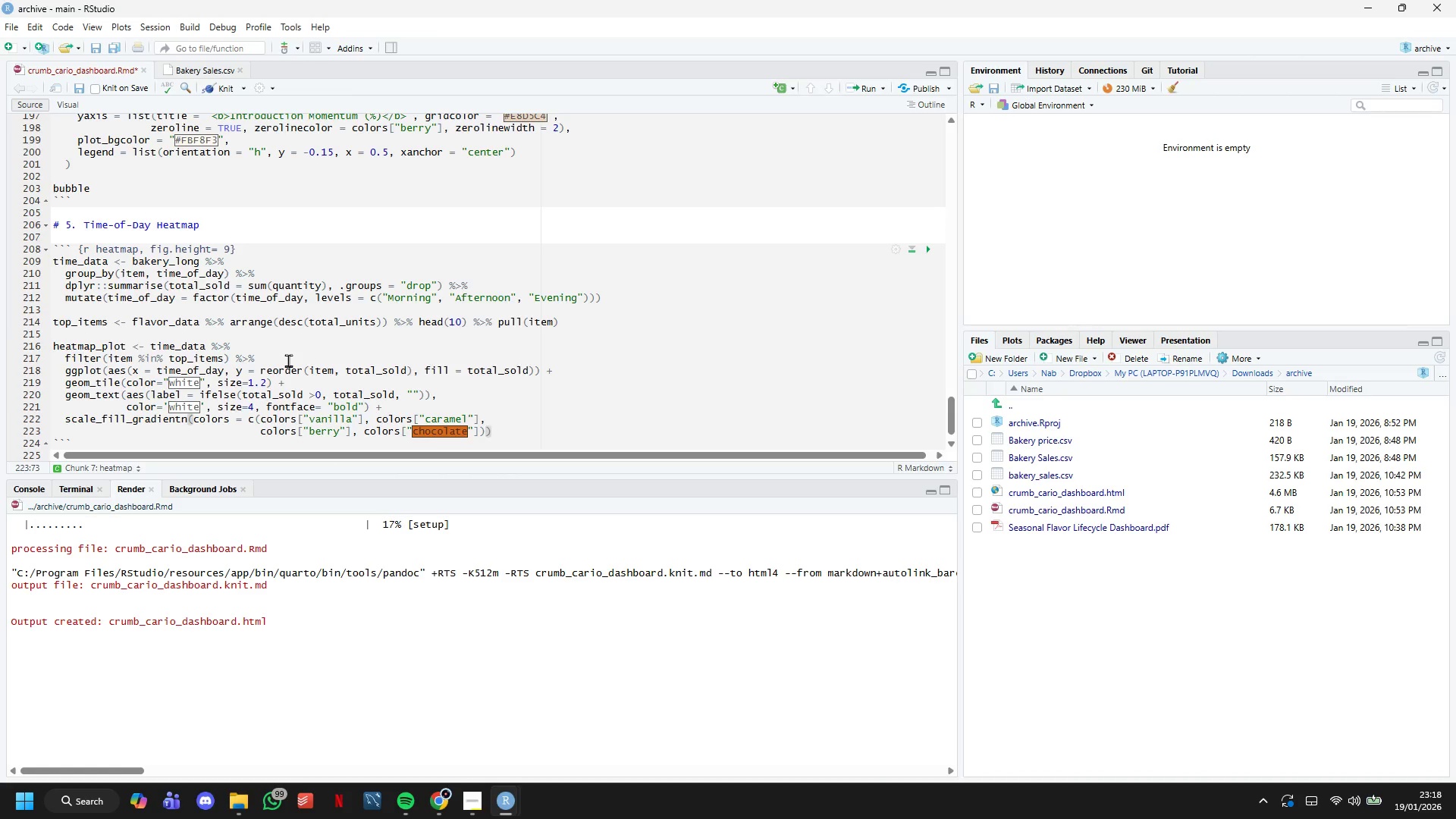 
key(Space)
 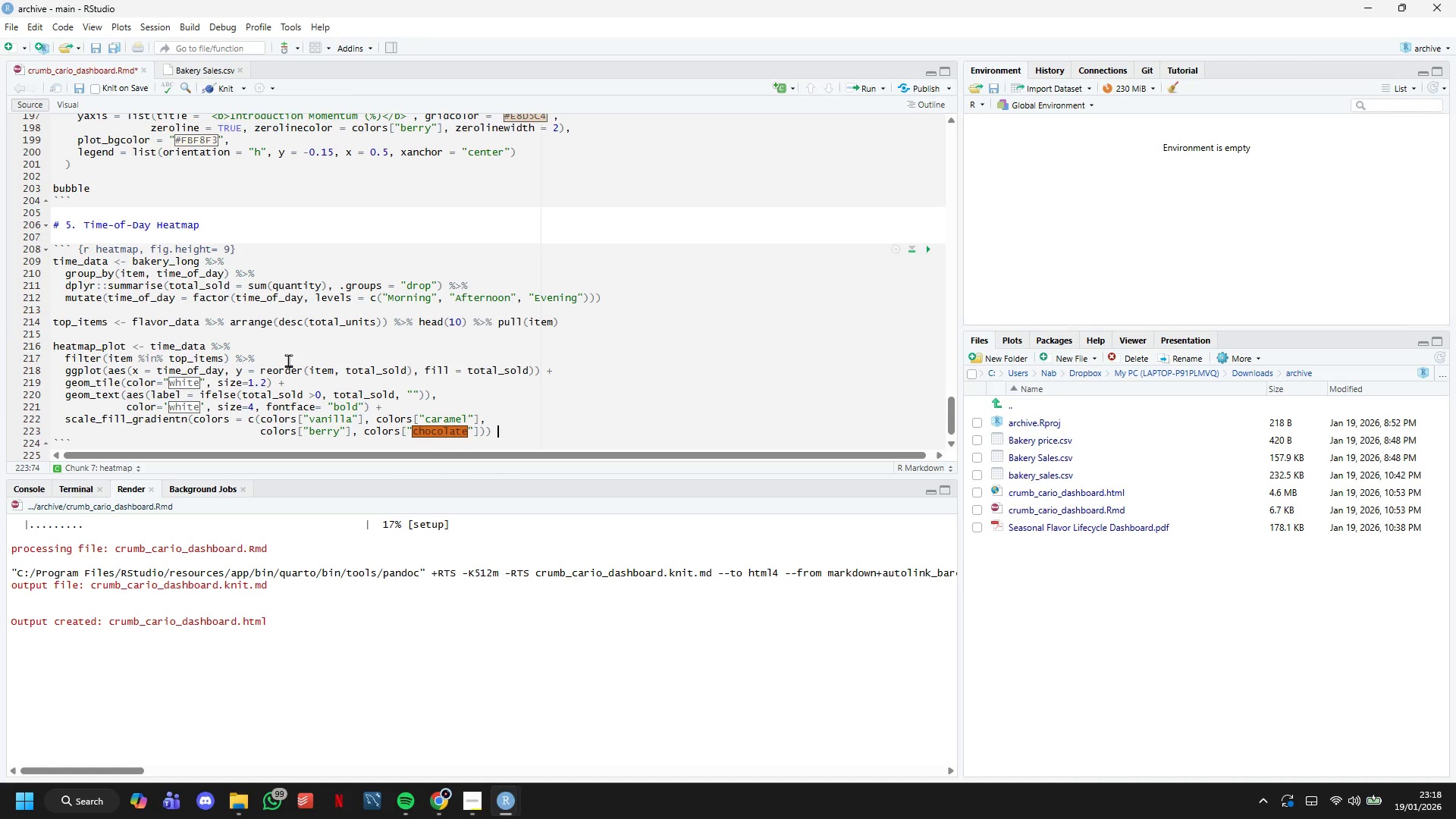 
key(Shift+Equal)
 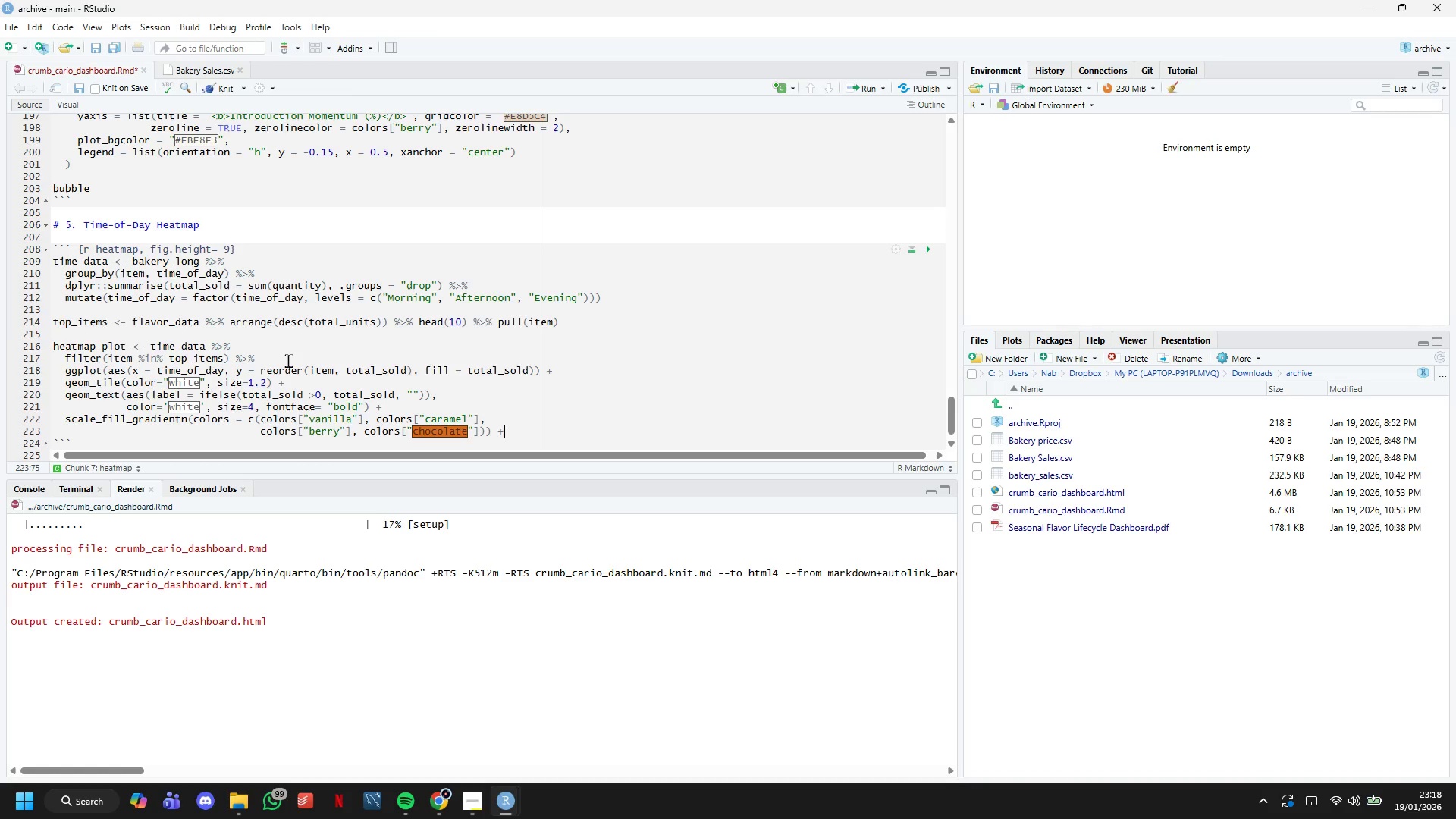 
key(Enter)
 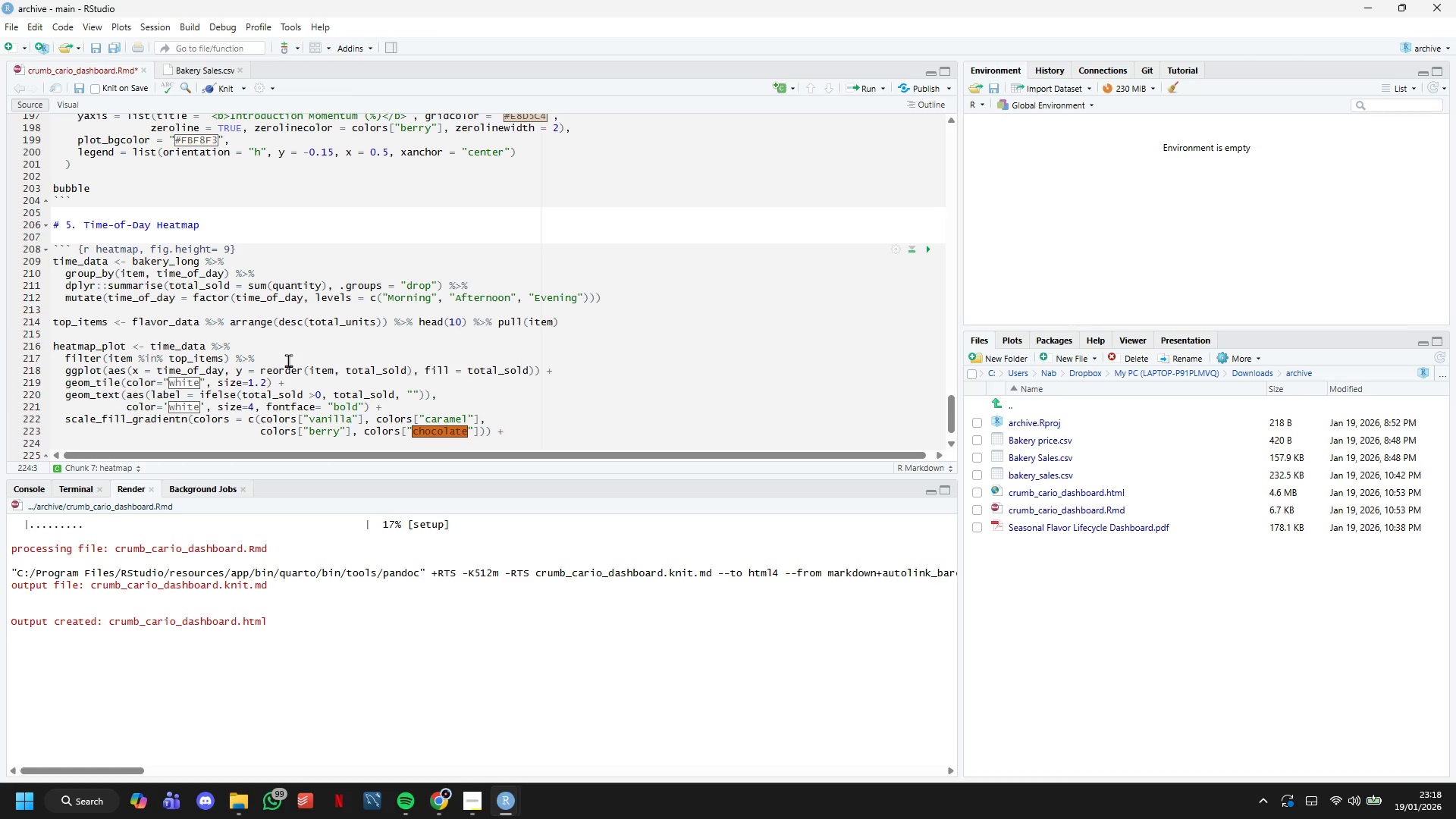 
type(labs(title = ")
 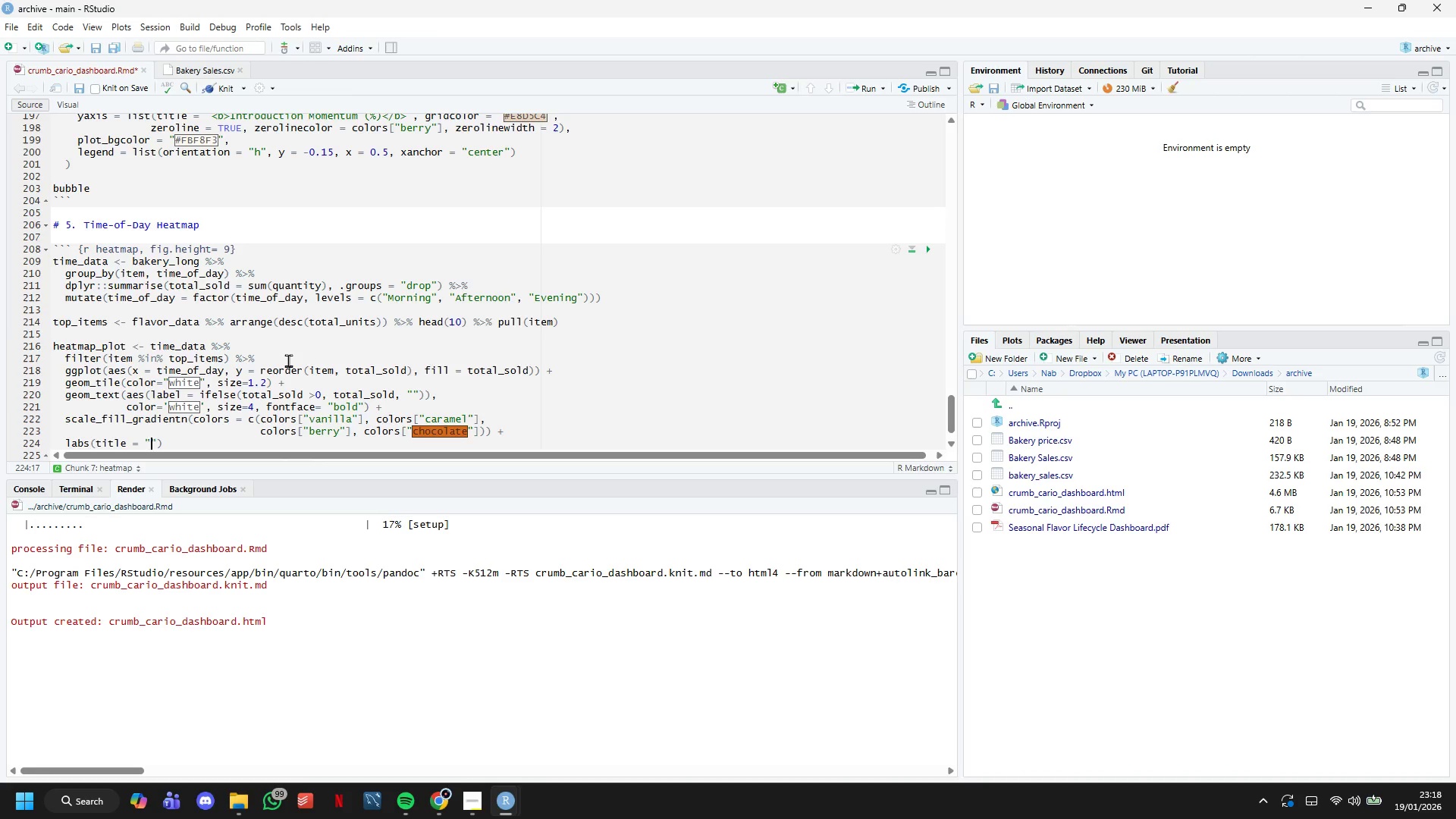 
type(When Are Items Purchased?)
 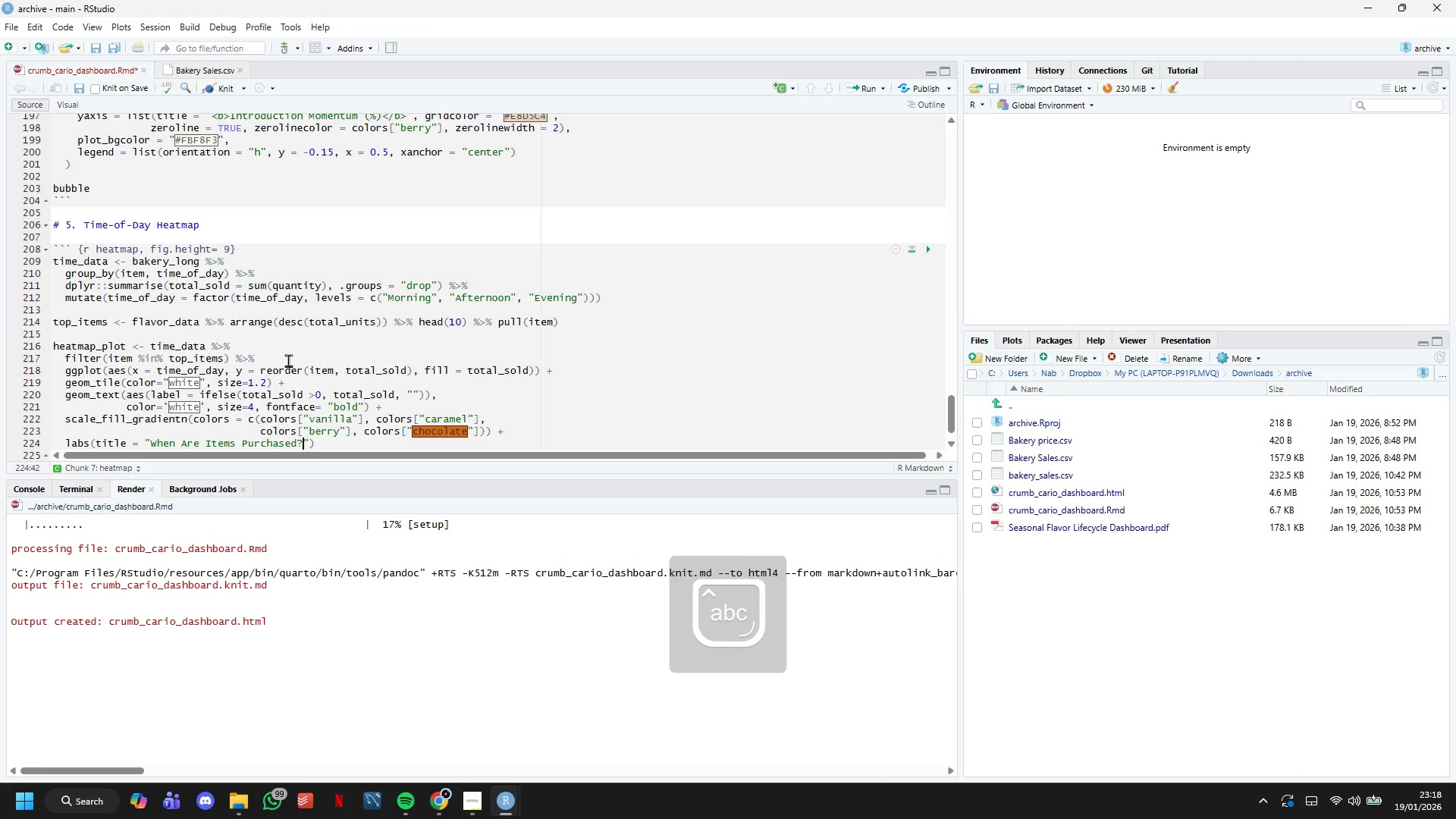 
key(ArrowRight)
 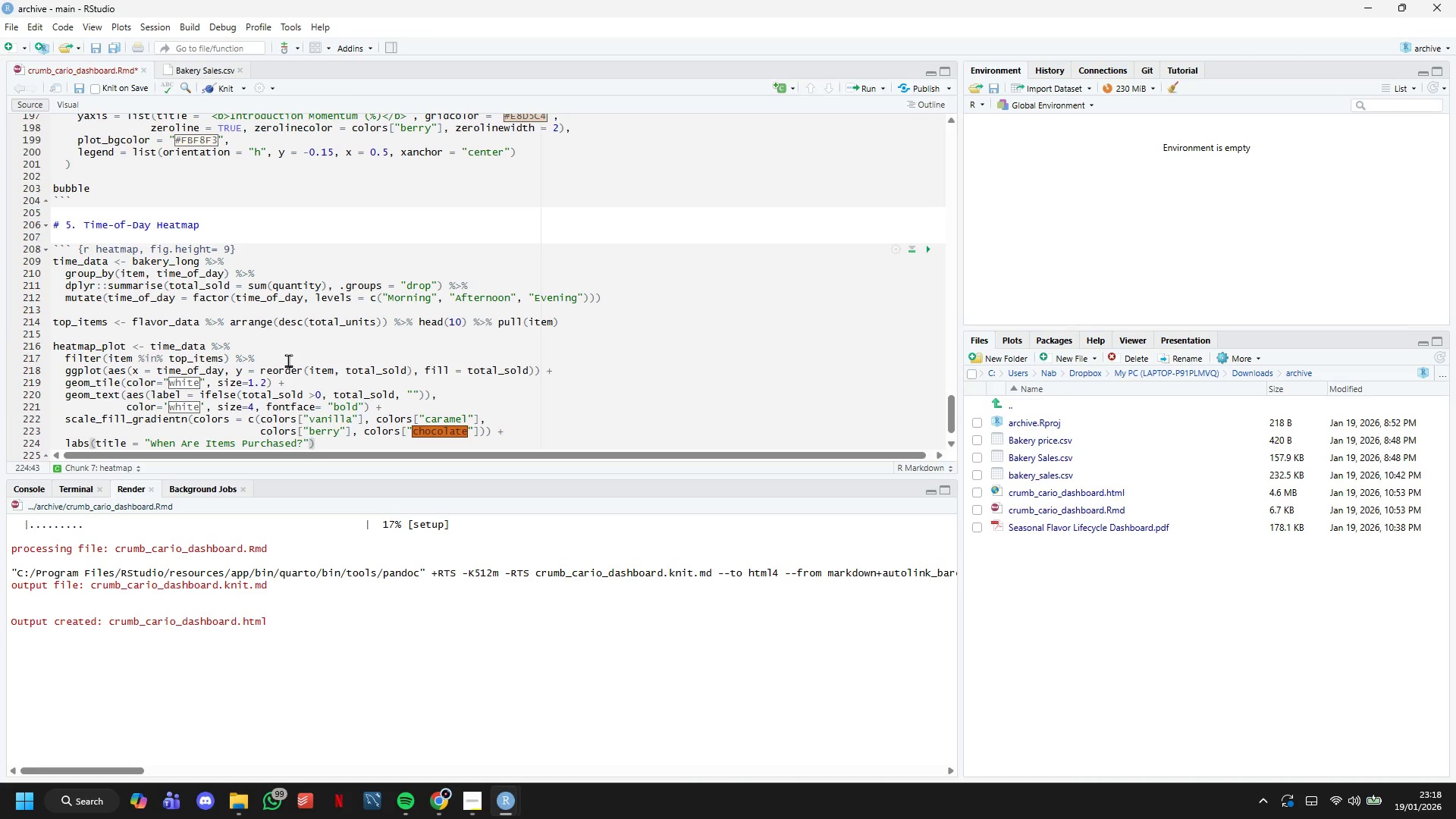 
type(, x= NULL, y = NULL)
 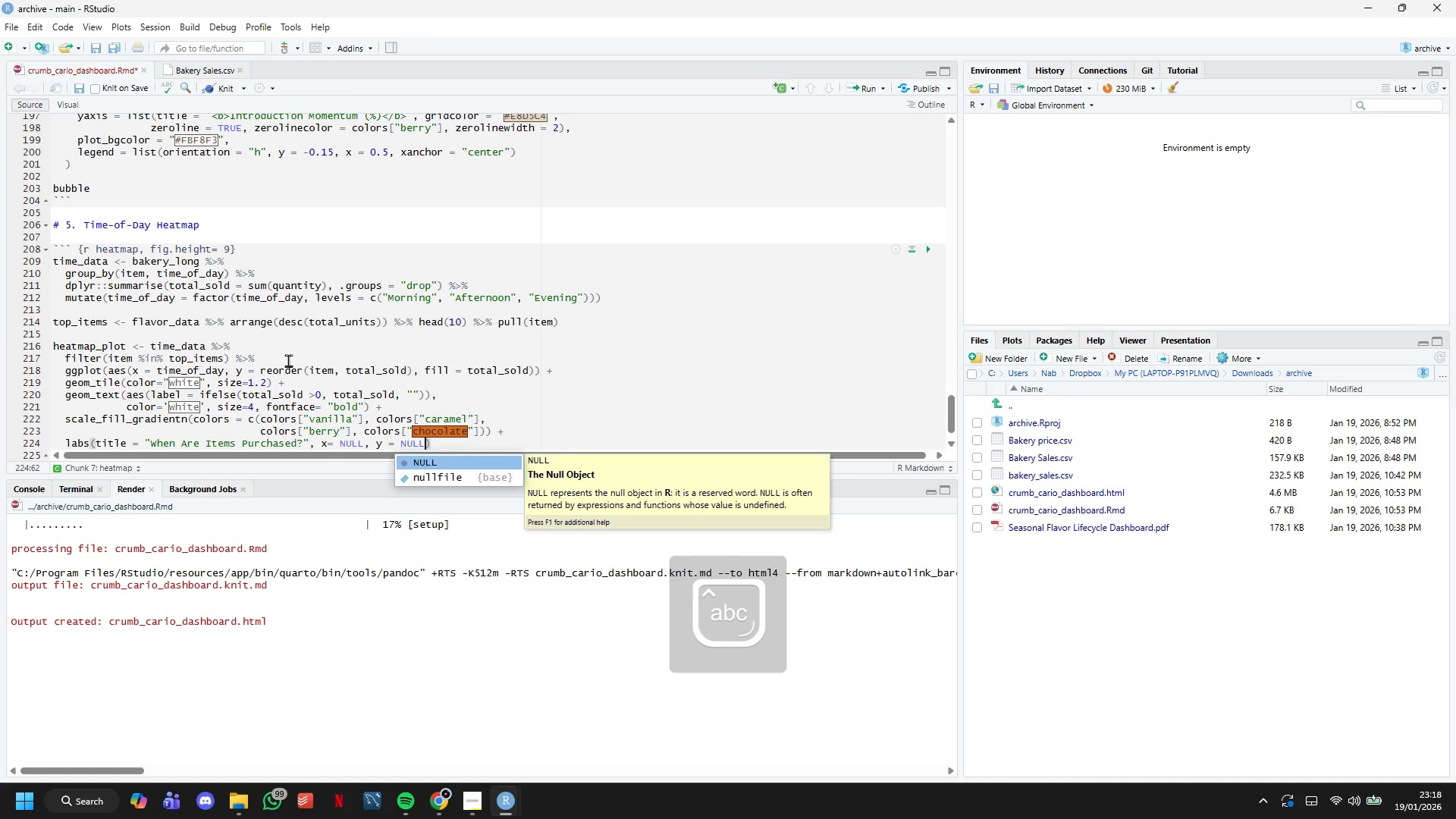 
key(ArrowRight)
 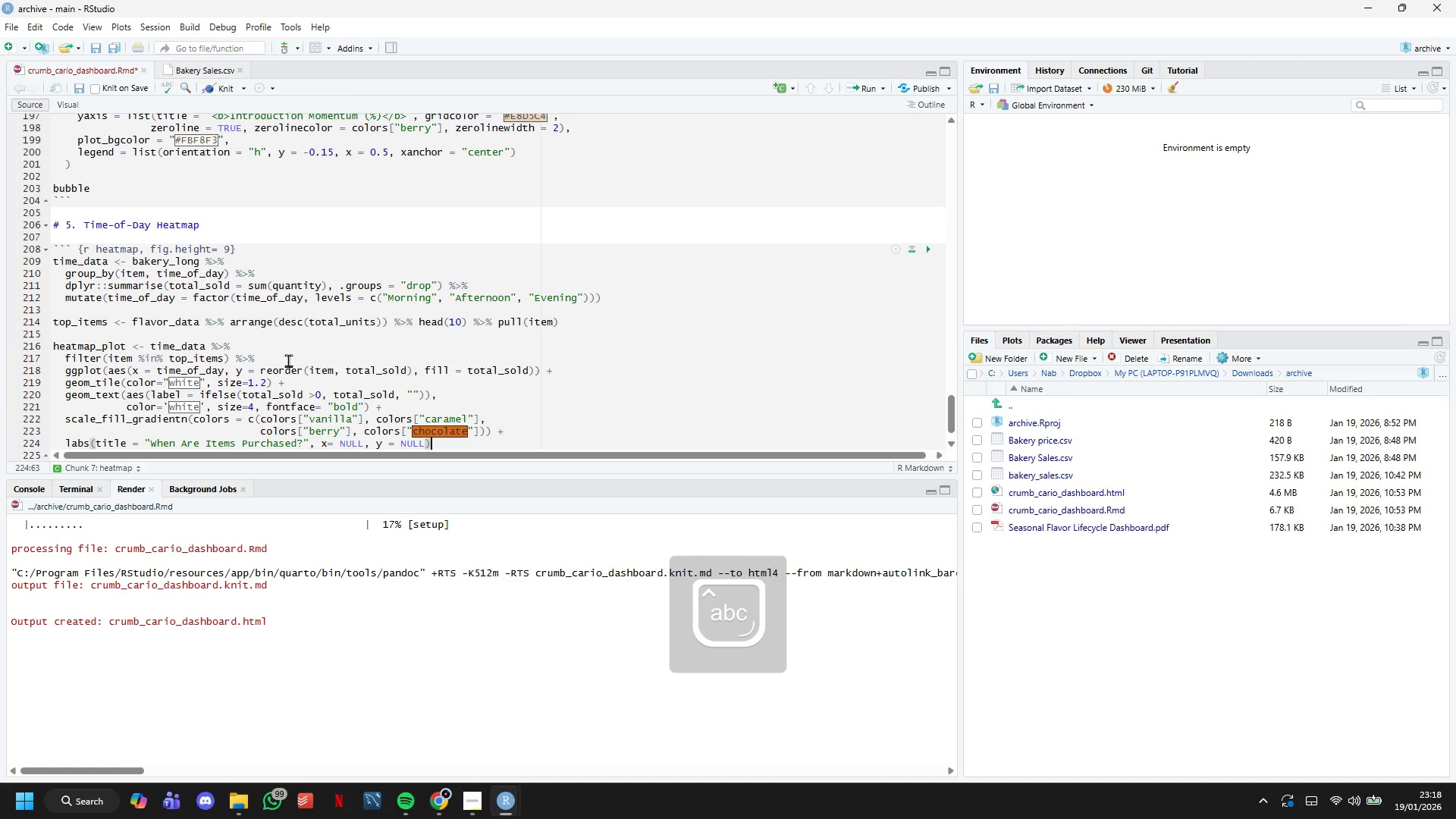 
key(Space)
 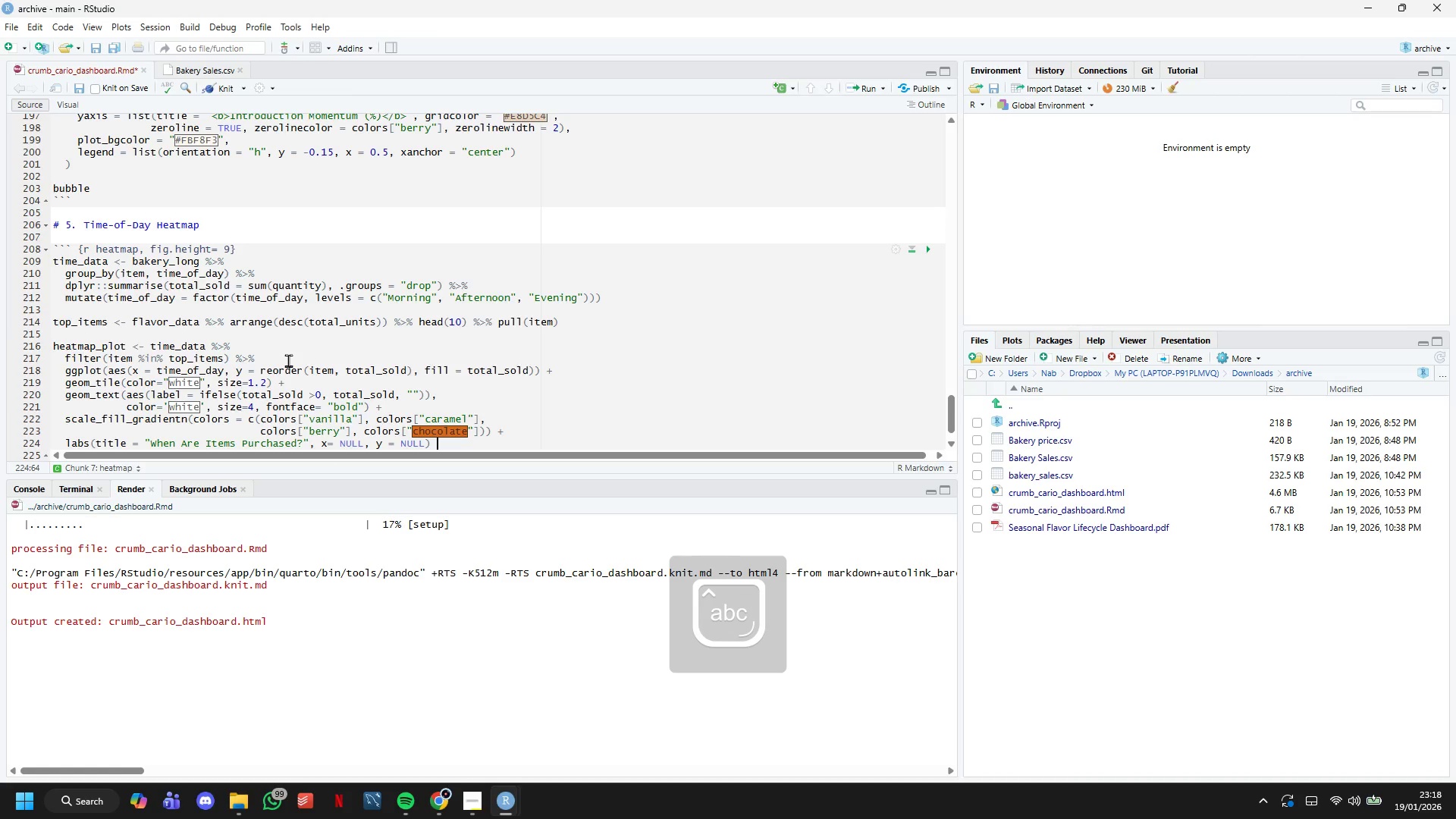 
key(Shift+Equal)
 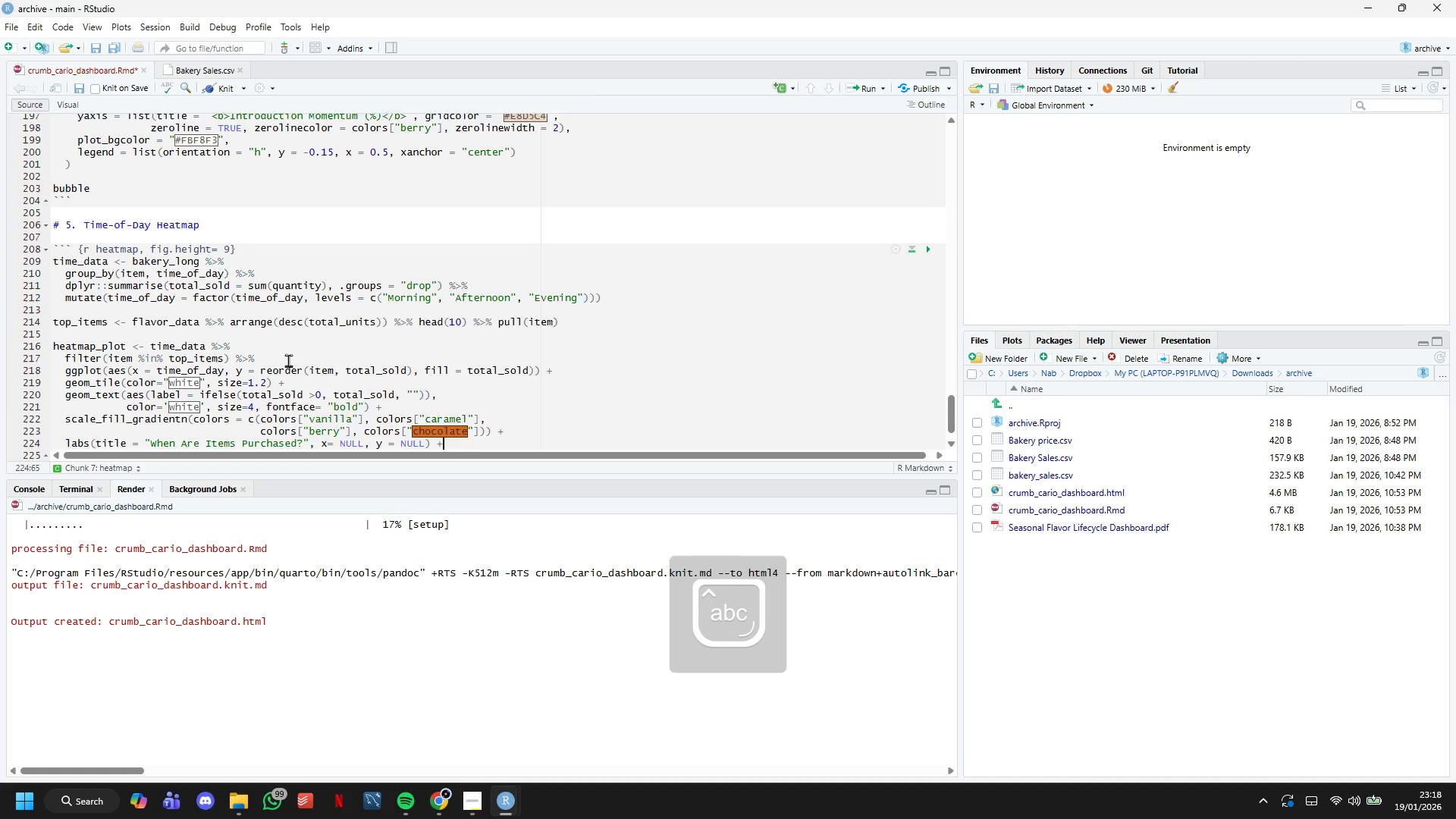 
key(Enter)
 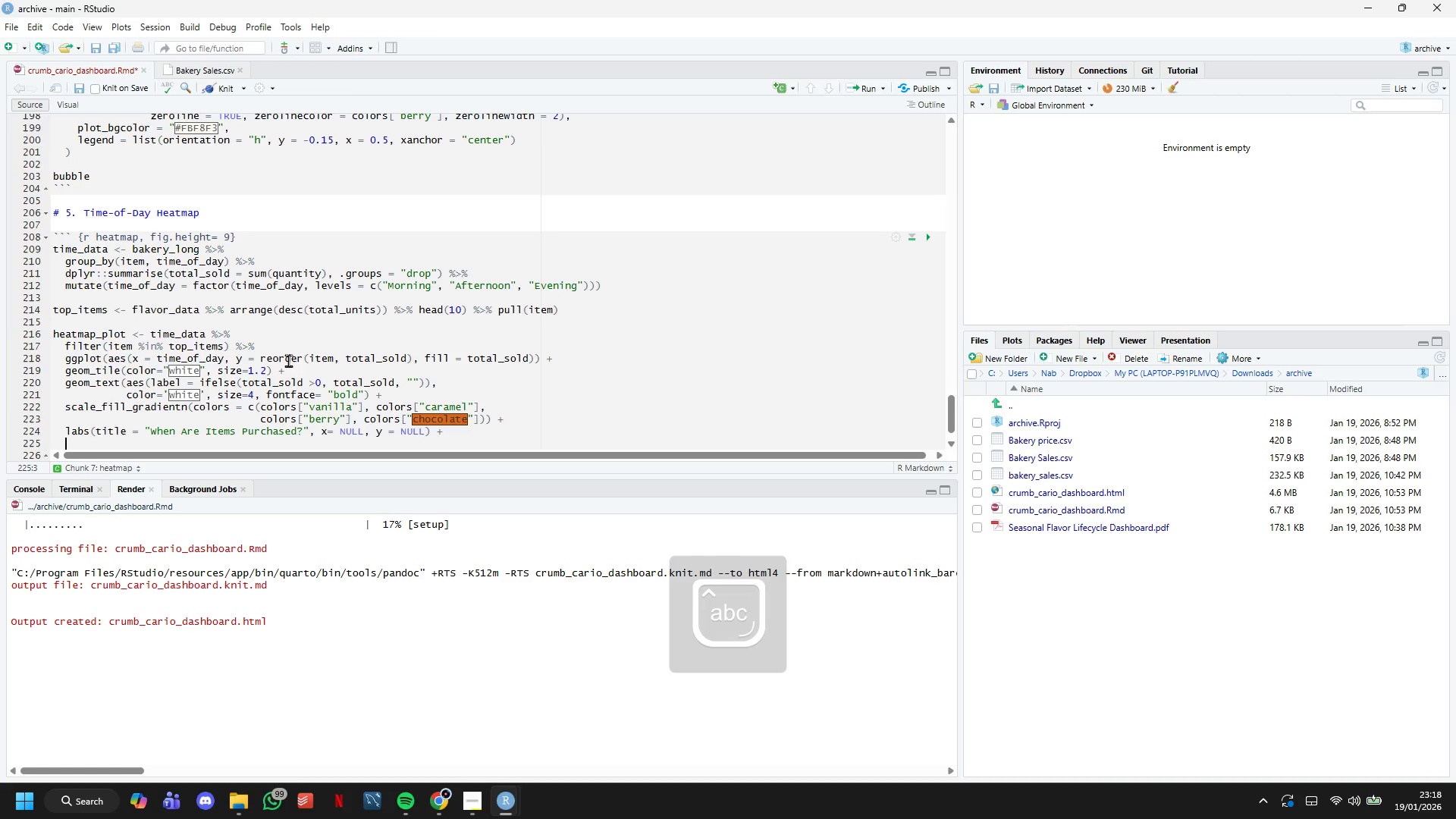 
scroll: coordinate [291, 340], scroll_direction: down, amount: 7.0
 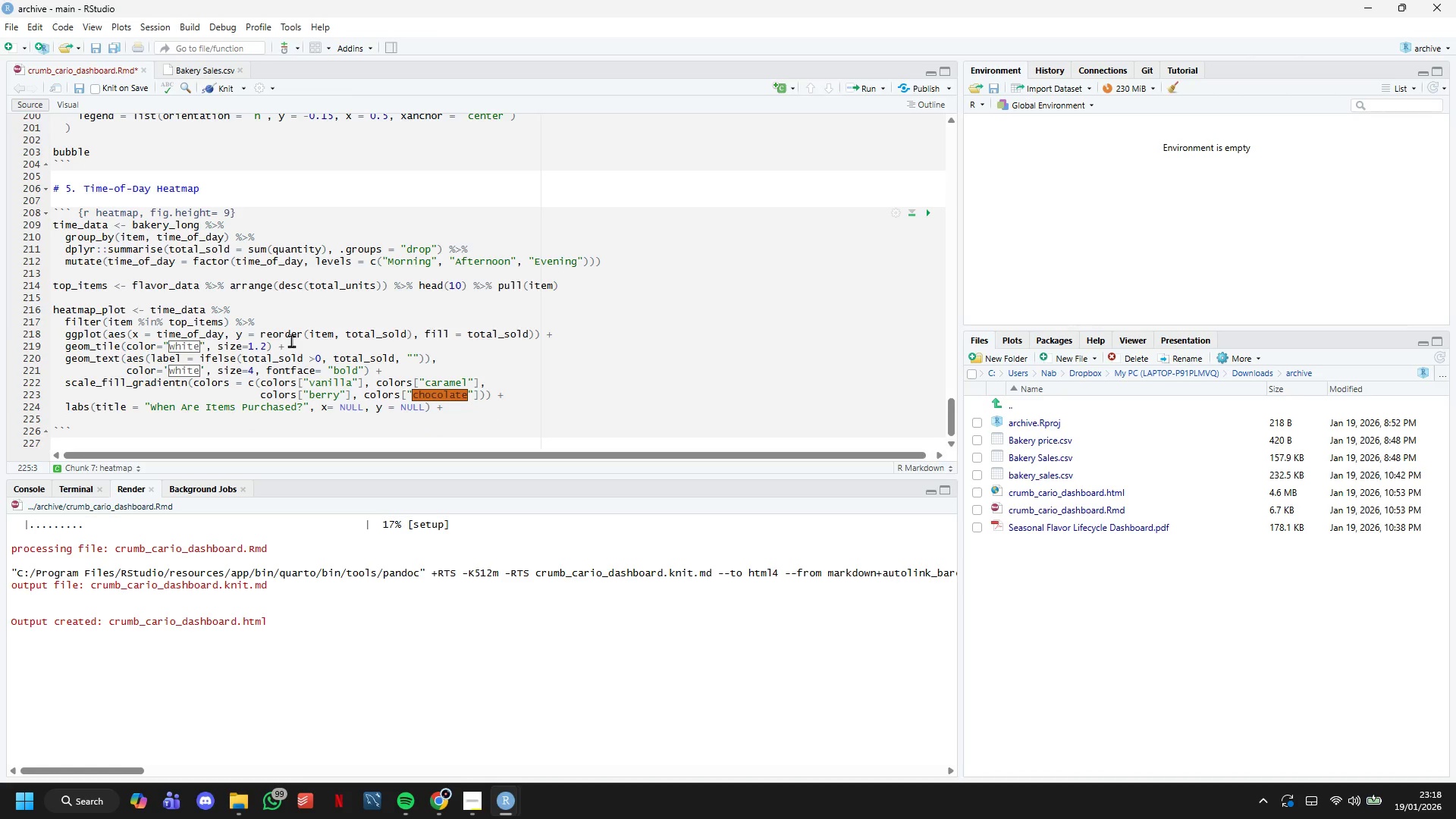 
type(the,e)
key(Backspace)
key(Backspace)
type(me_minimal )
key(Backspace)
type((base_size = 13)
 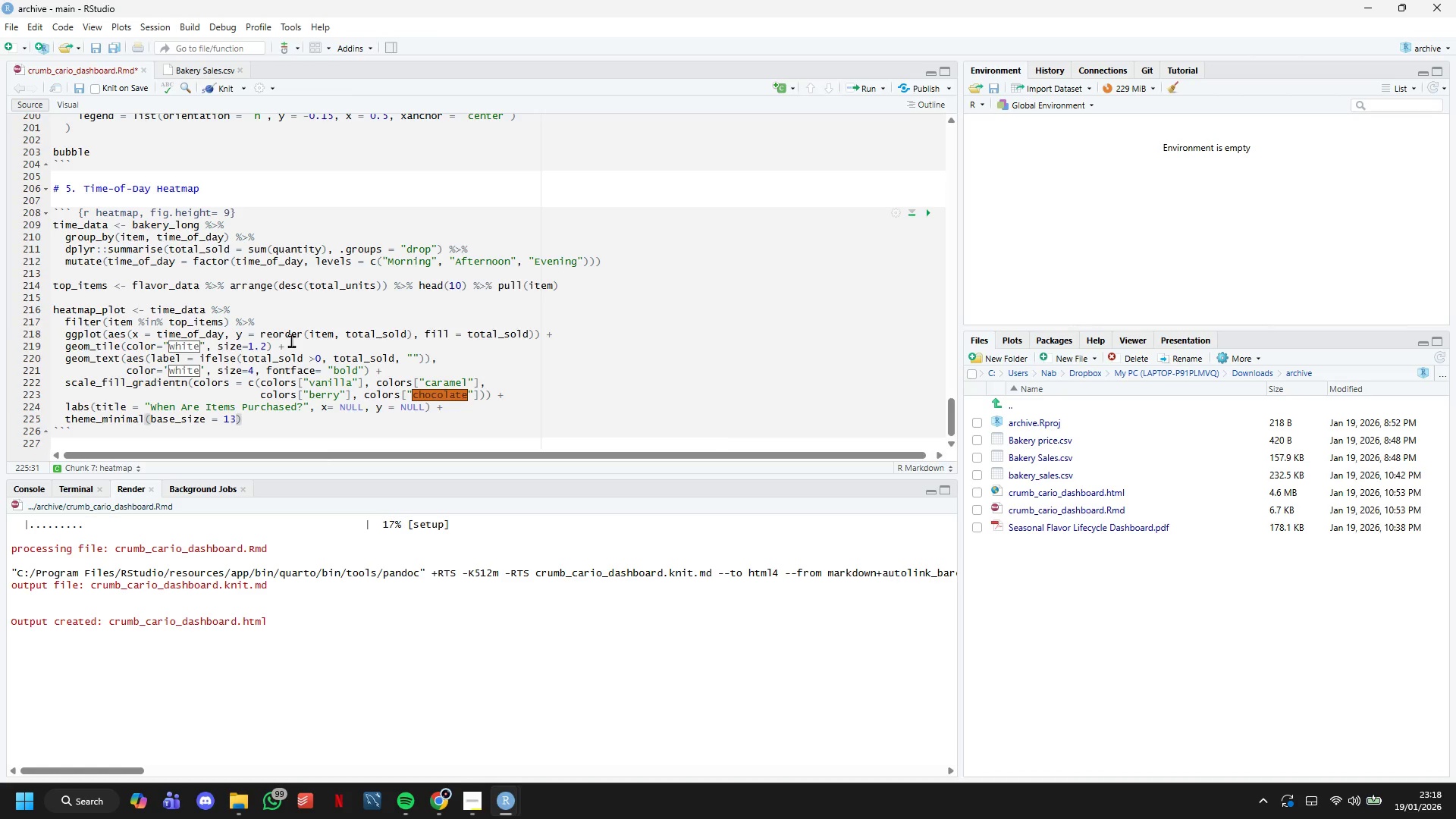 
key(ArrowRight)
 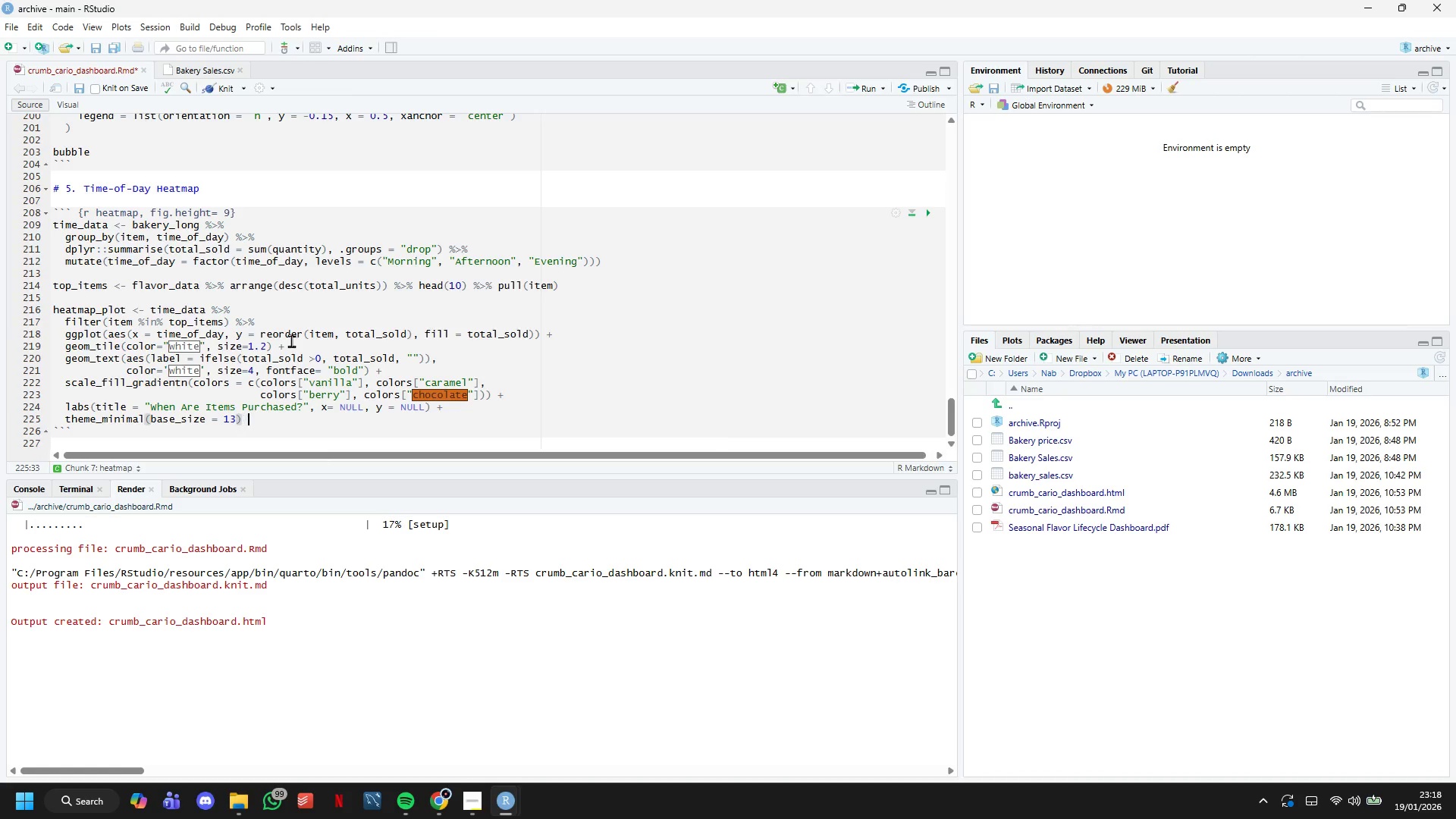 
key(Space)
 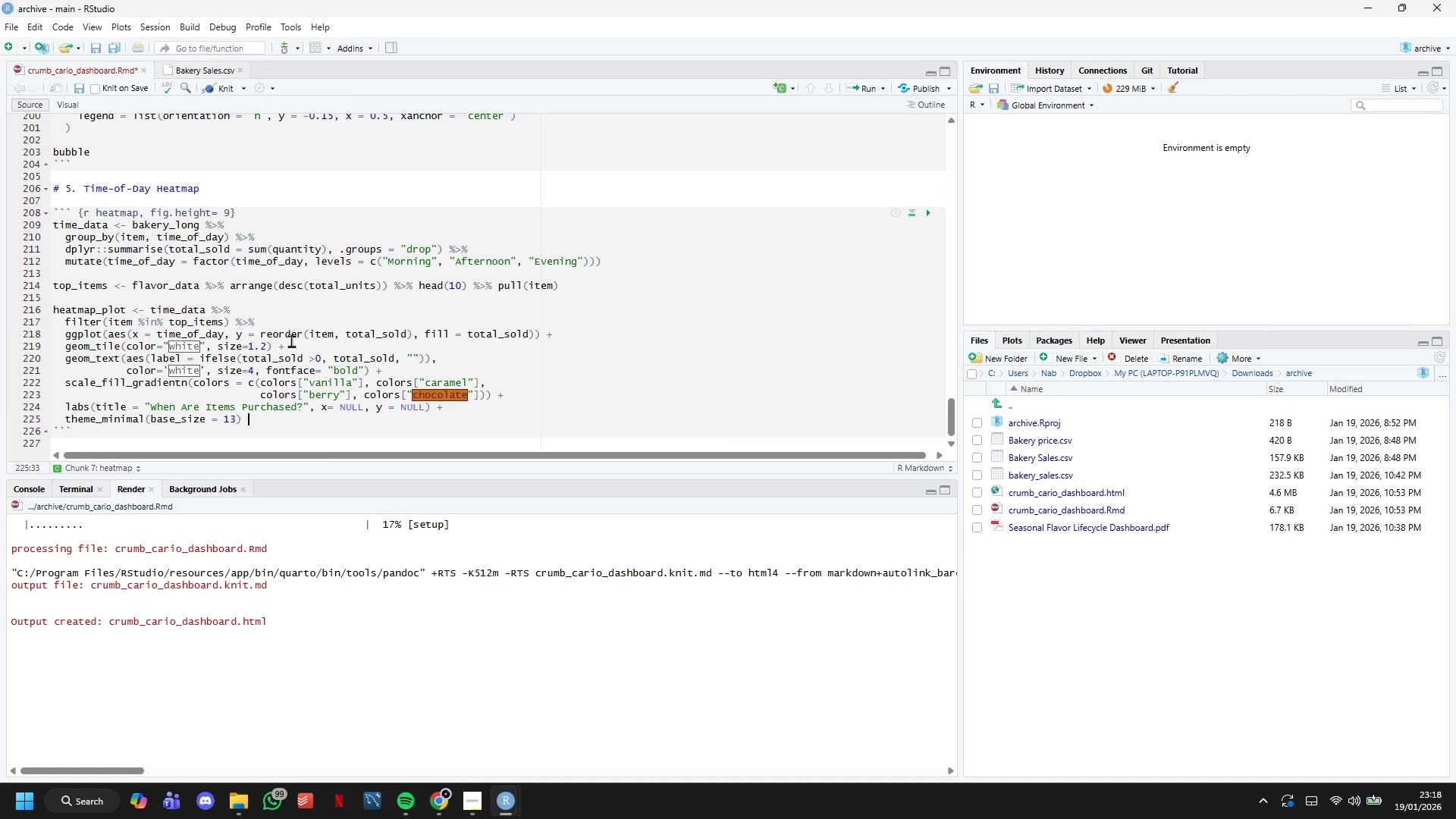 
key(Shift+Equal)
 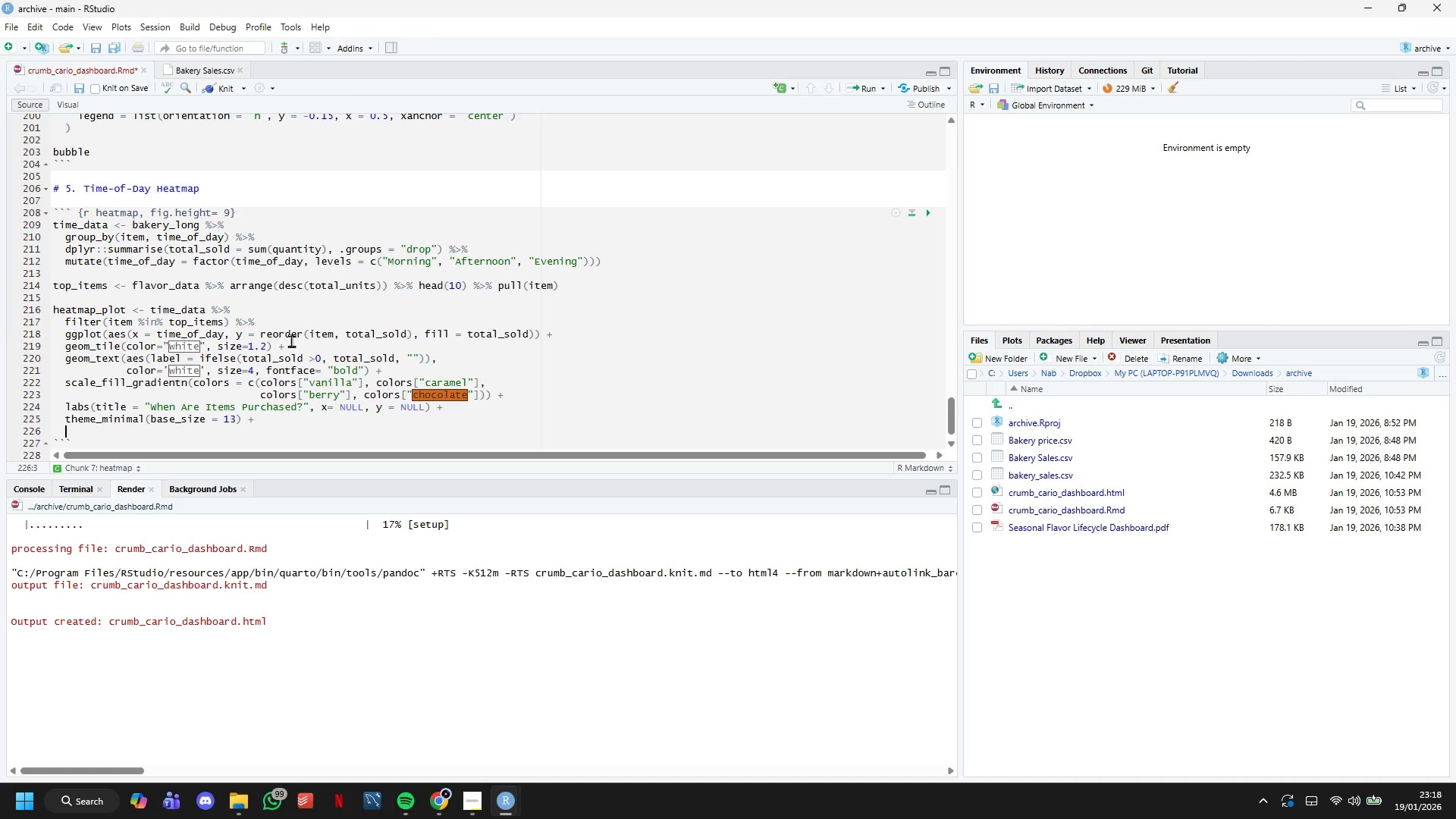 
key(Enter)
 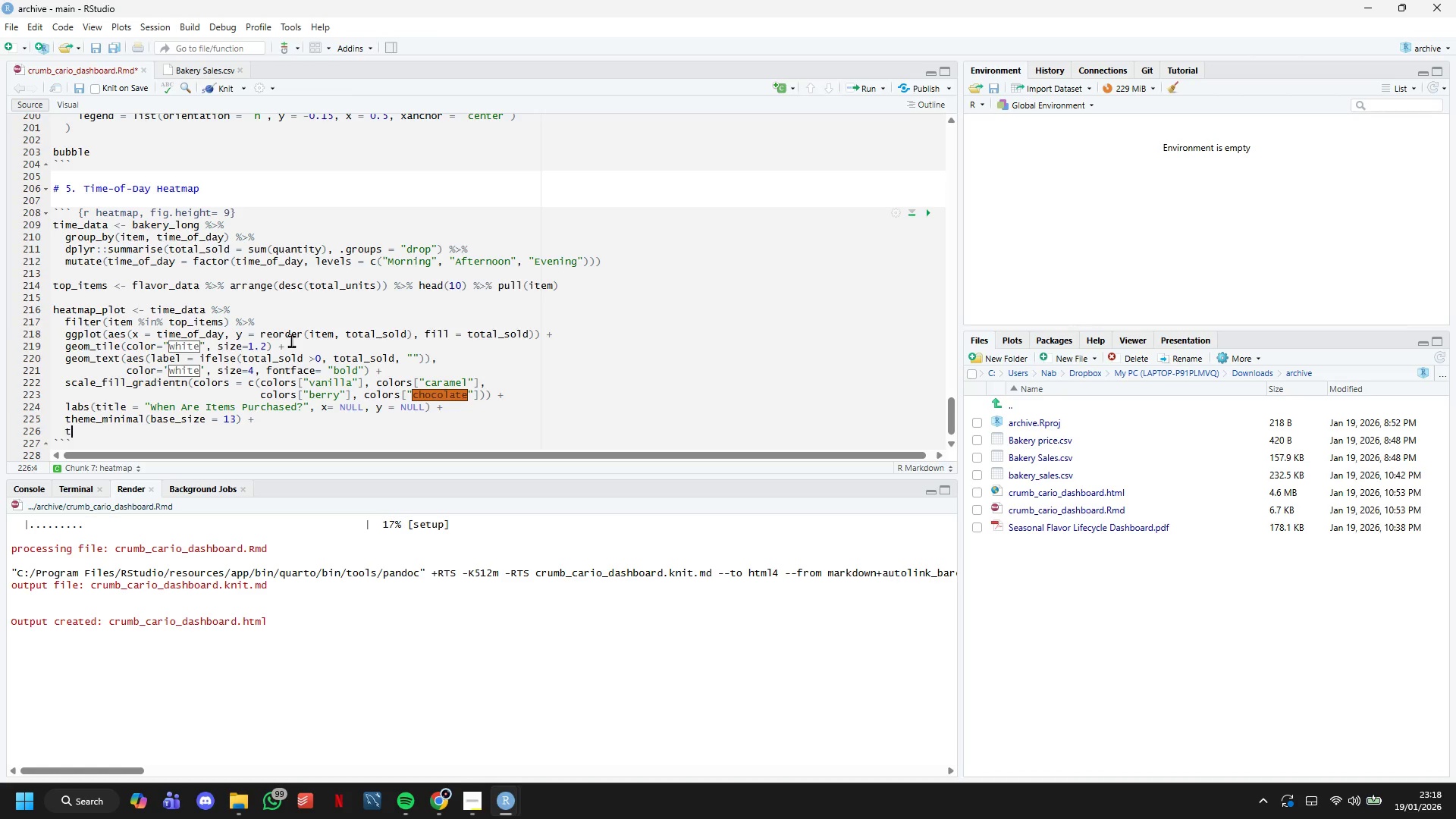 
type(theme(plot.title = element_text(face = "nold)
key(Backspace)
key(Backspace)
key(Backspace)
key(Backspace)
type(bold)
 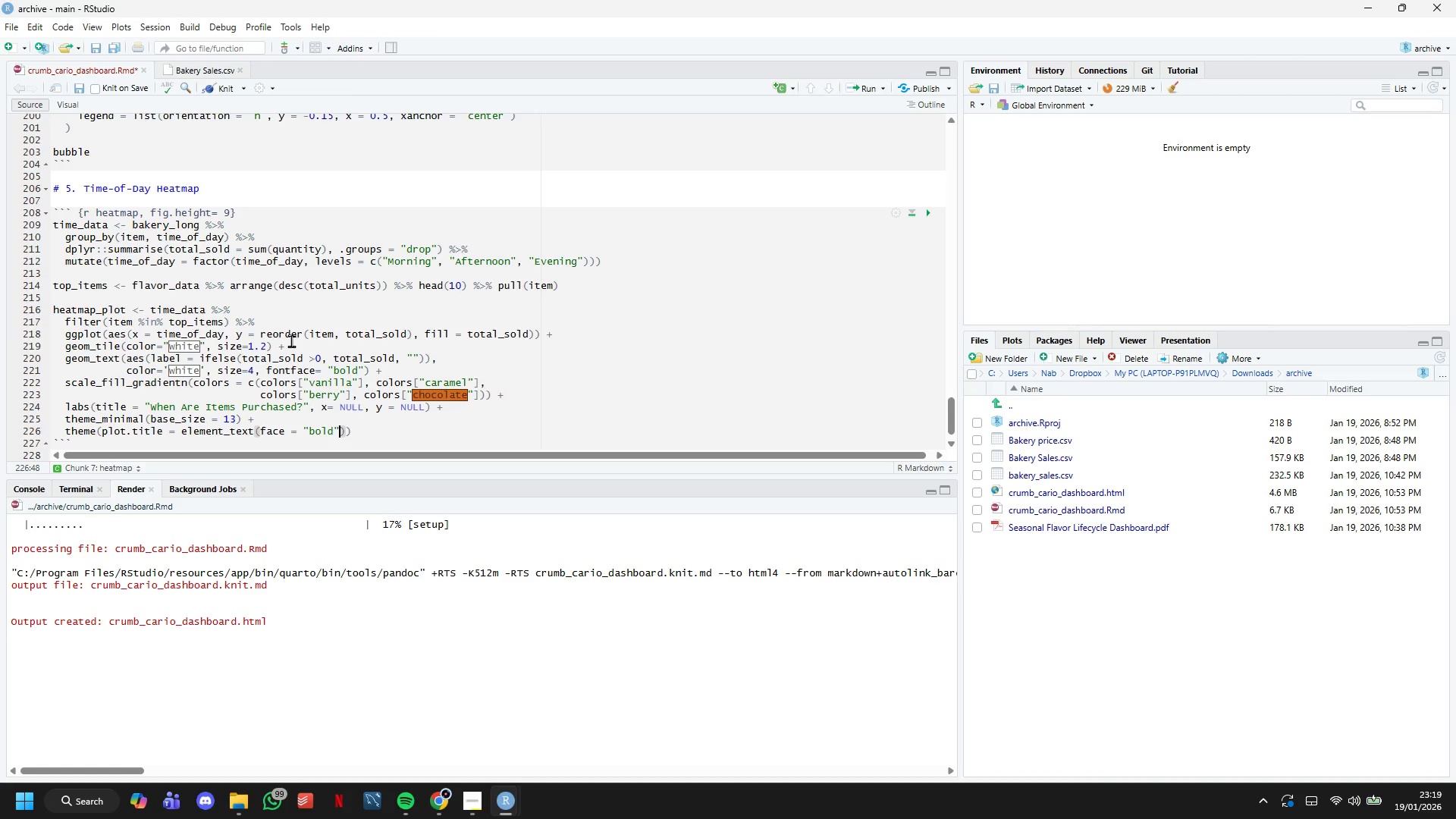 
 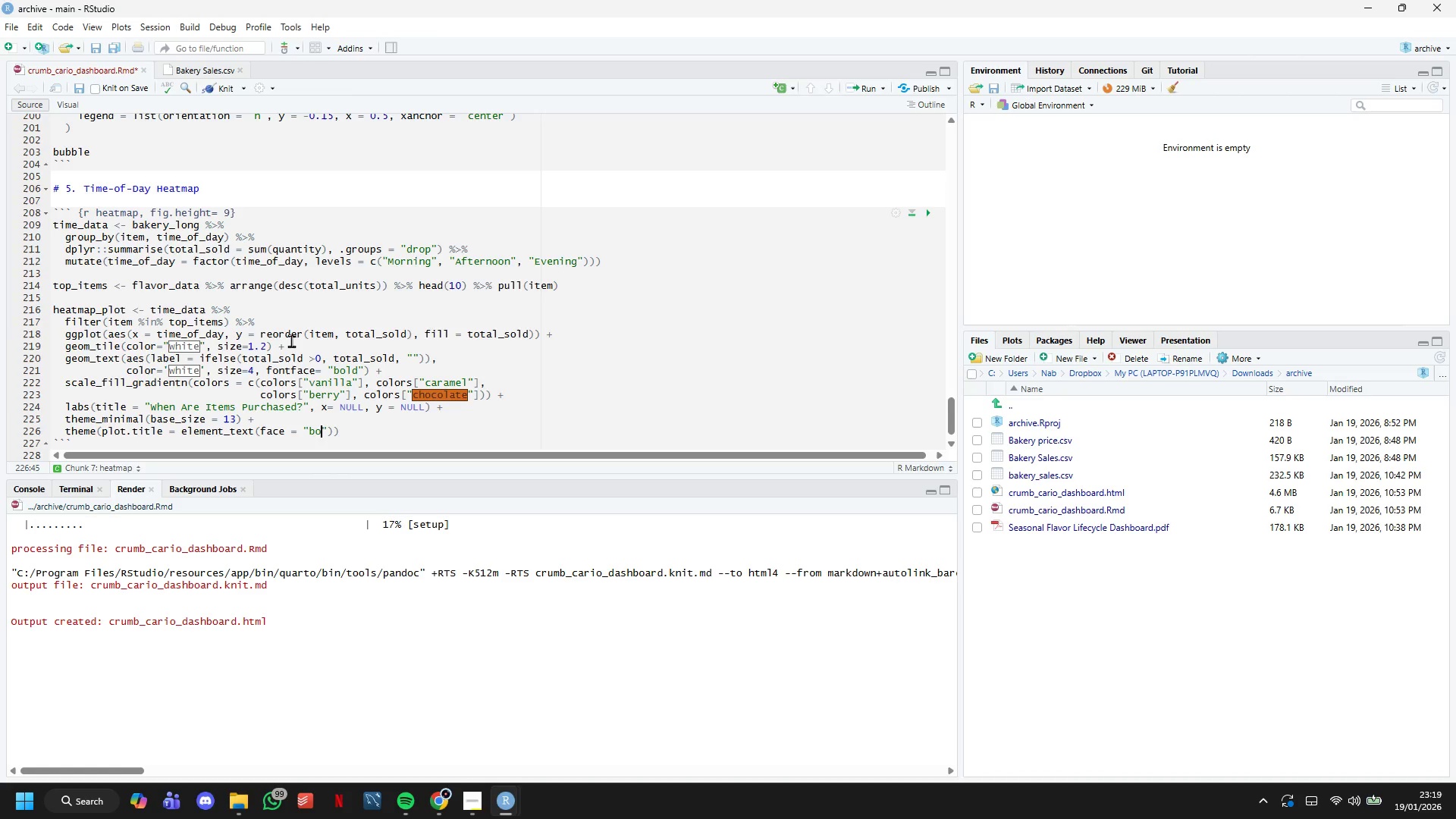 
key(ArrowRight)
 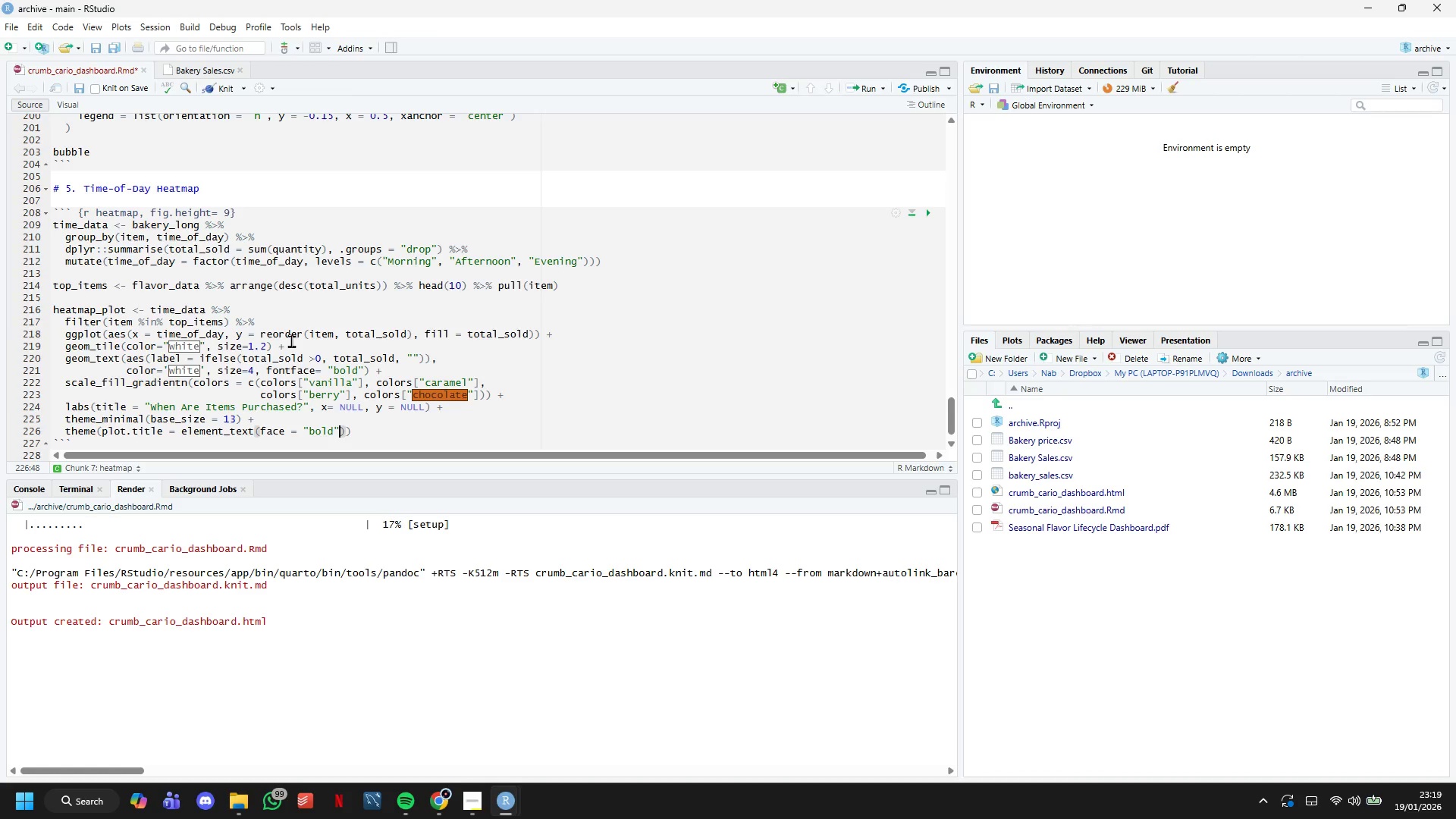 
type(, size = 18, color = colors["co)
key(Backspace)
type(o)
key(Backspace)
type(hovol)
key(Backspace)
key(Backspace)
key(Backspace)
type(colate)
 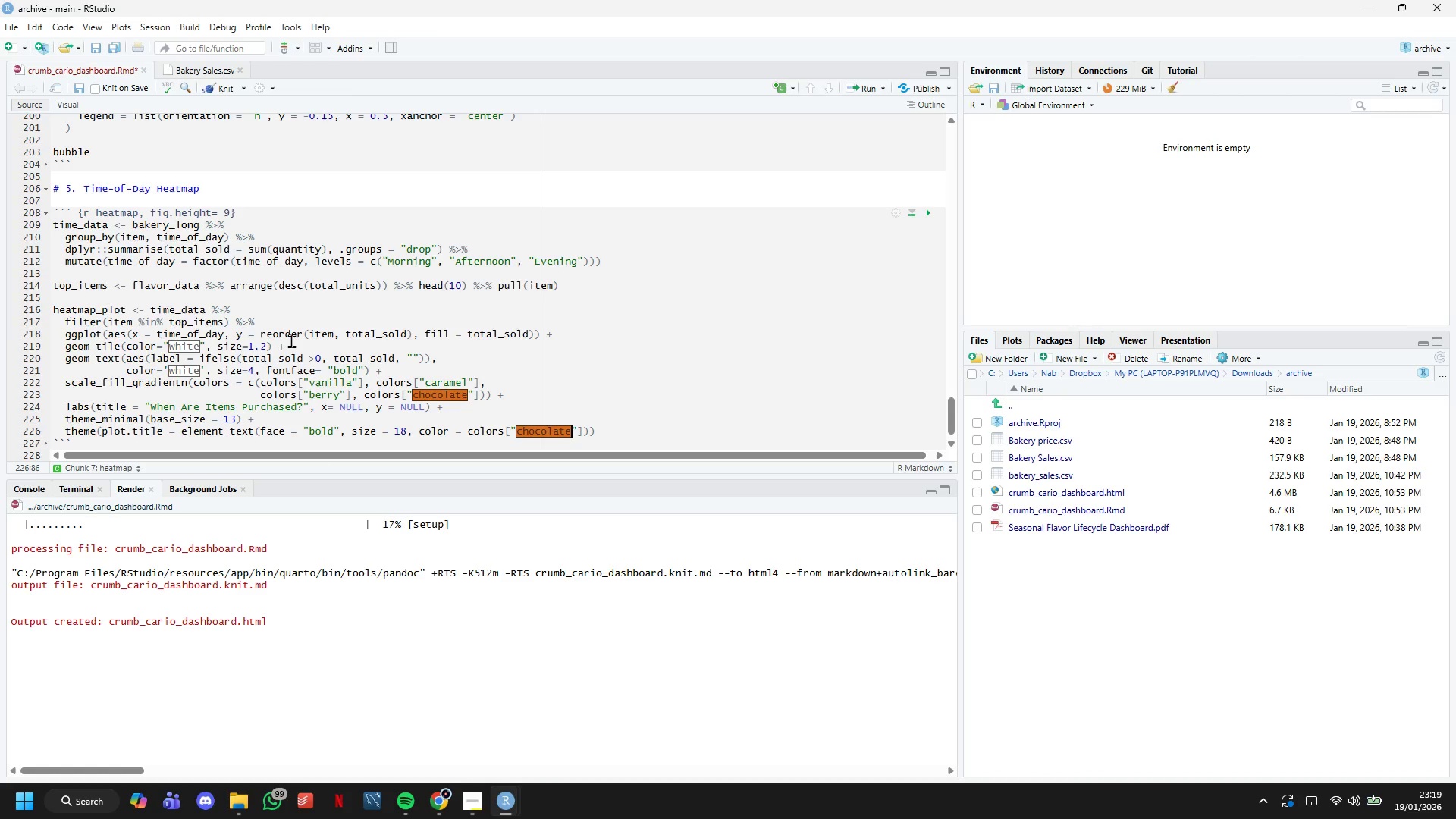 
key(ArrowRight)
 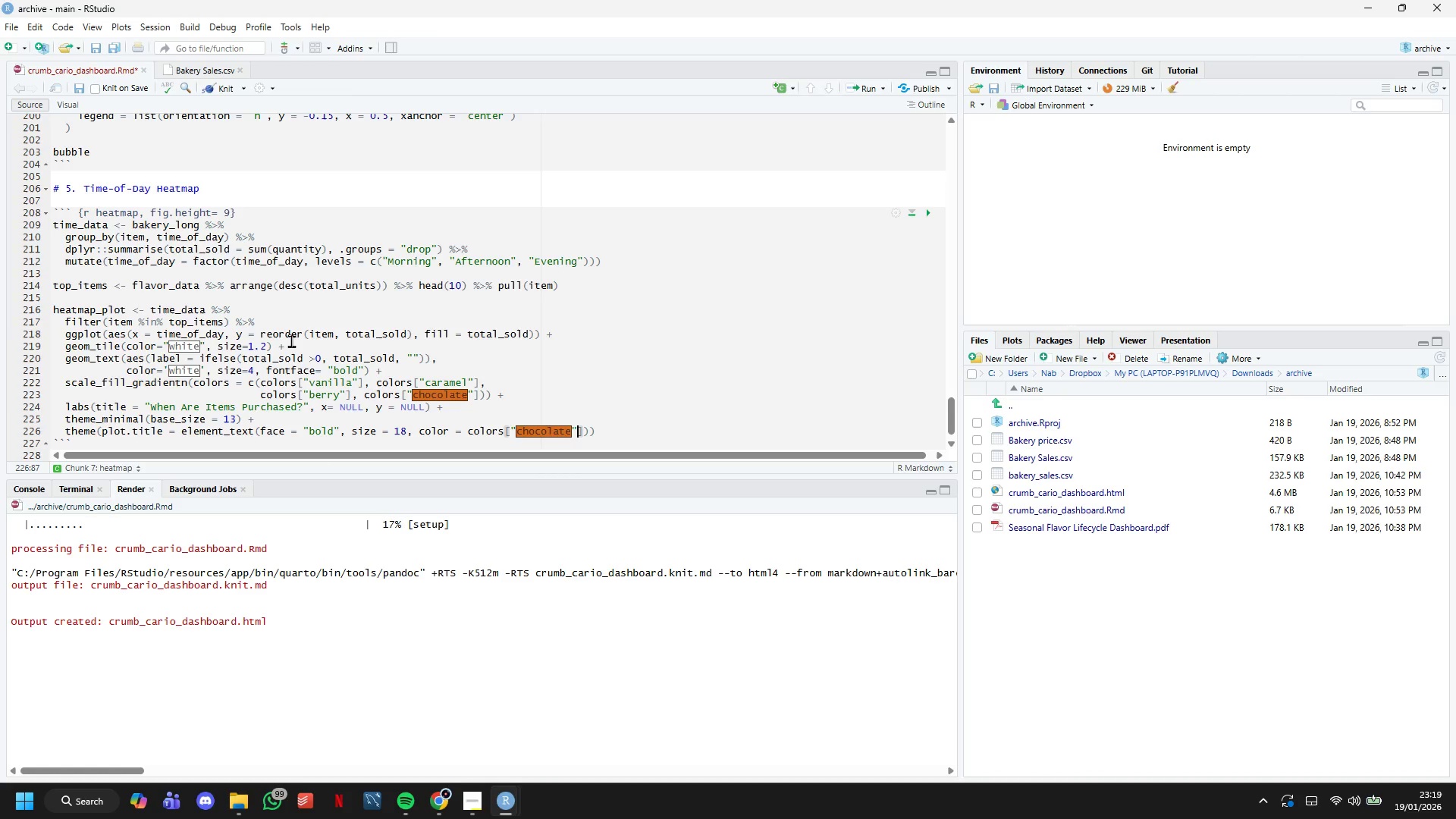 
key(ArrowRight)
 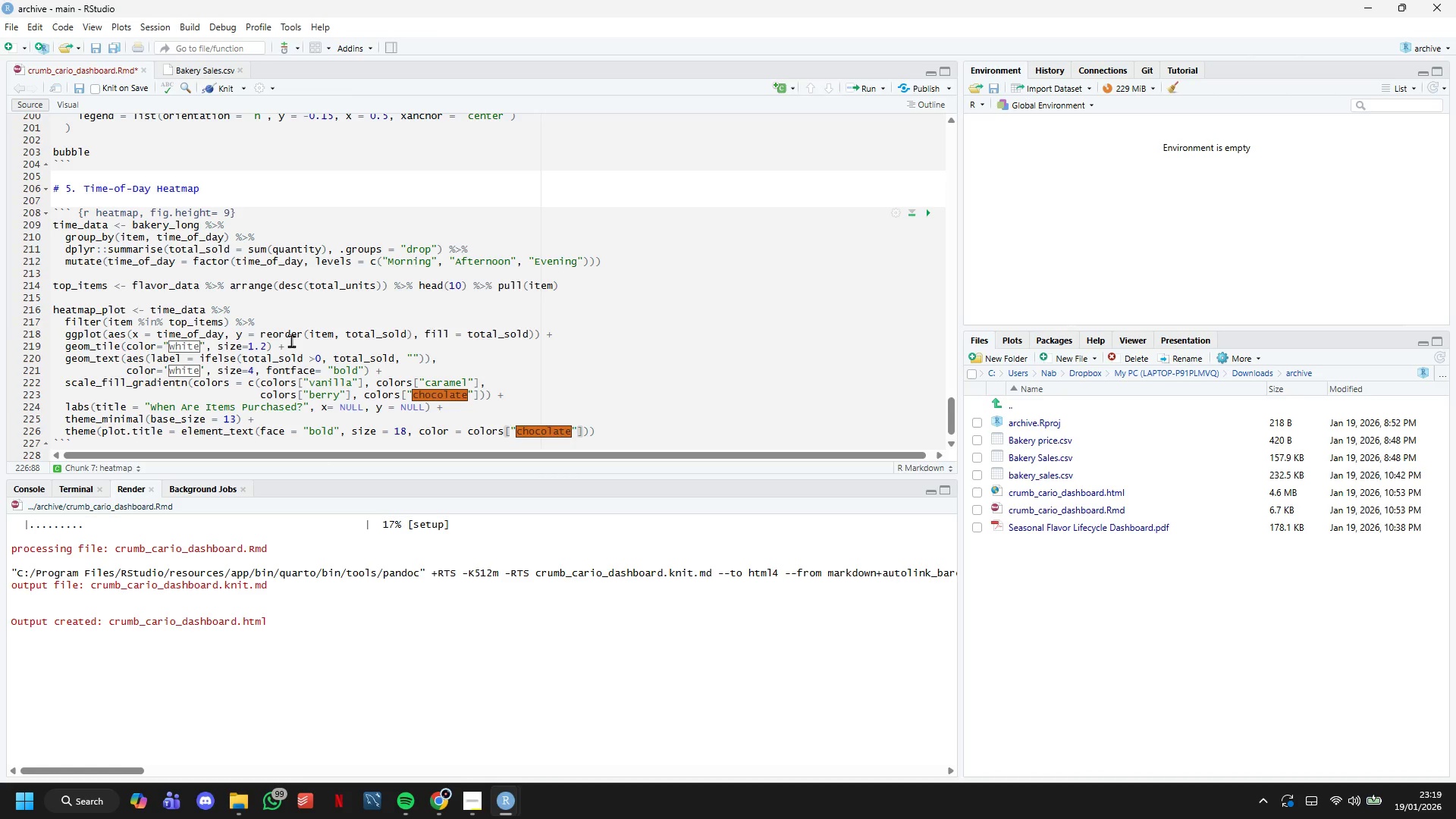 
key(ArrowRight)
 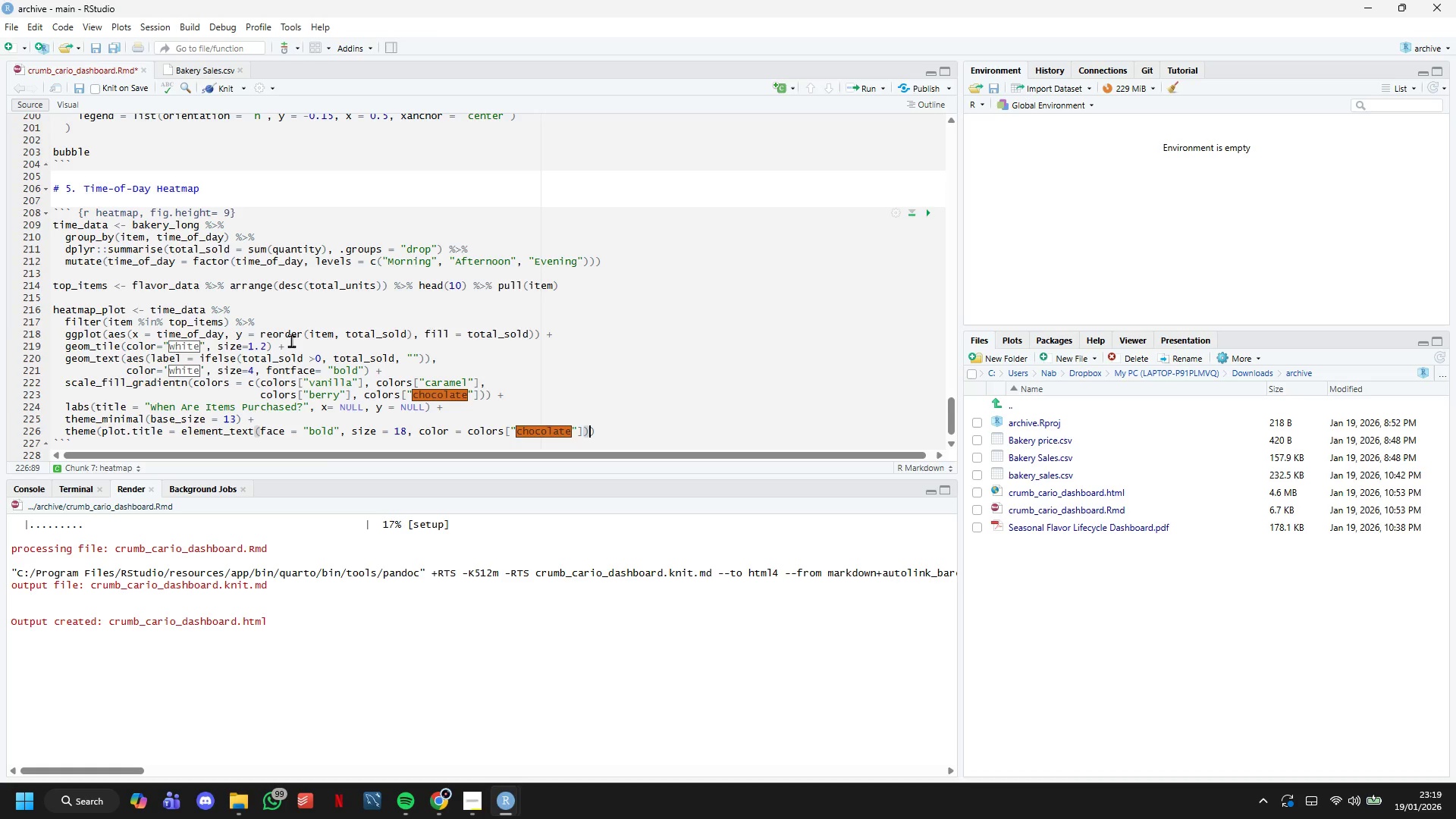 
key(Comma)
 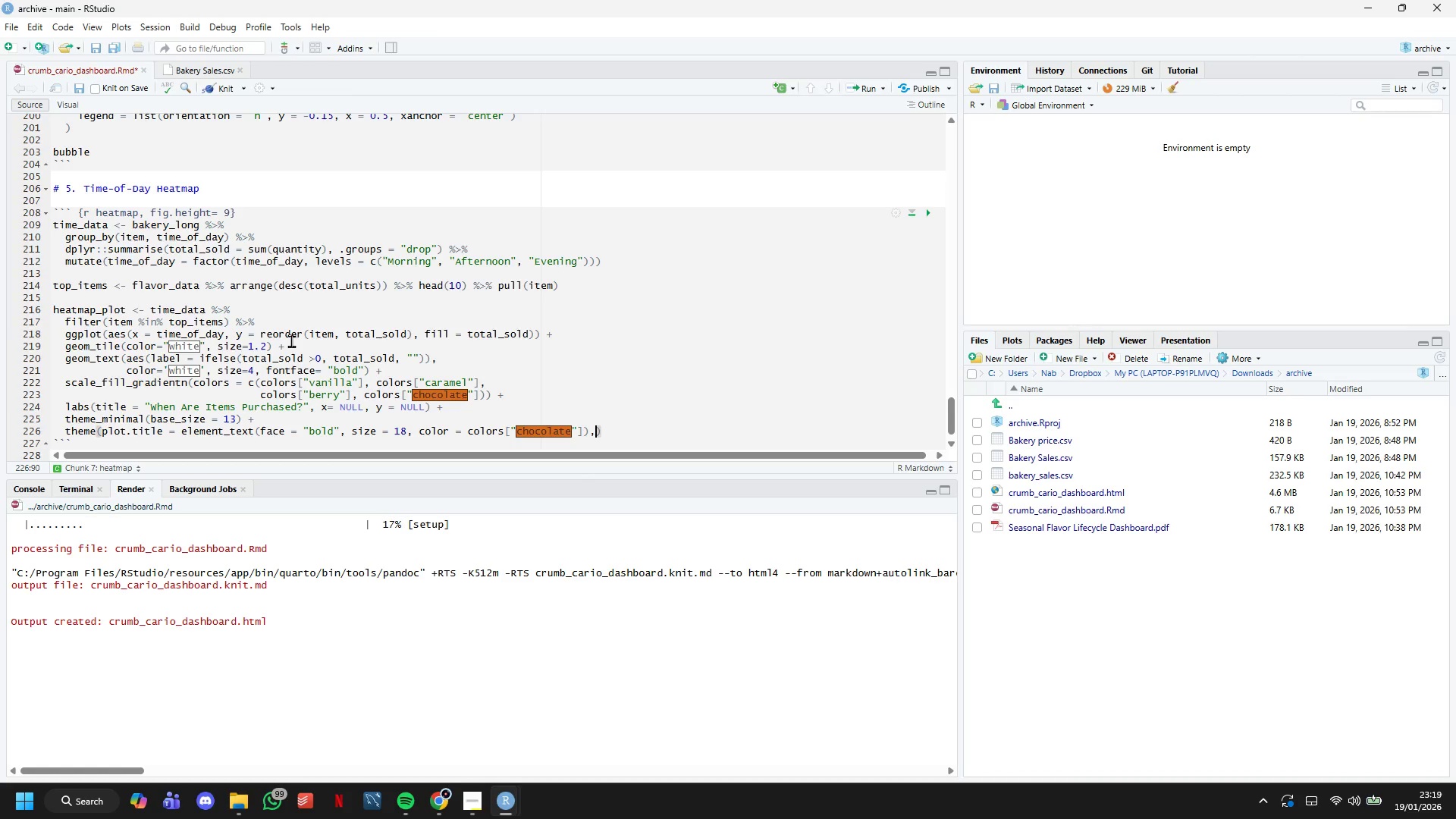 
key(Enter)
 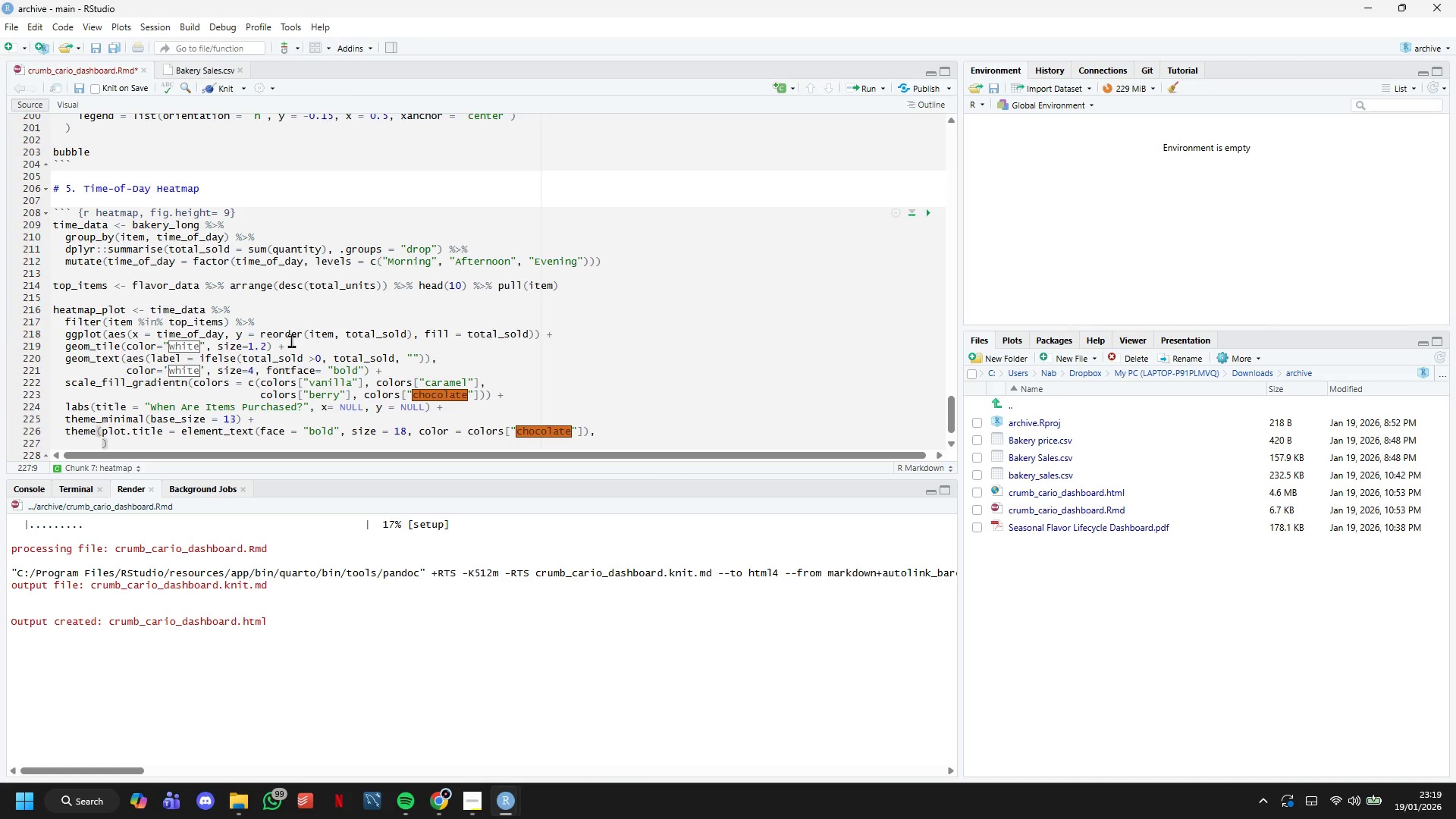 
type(panel.grid)
 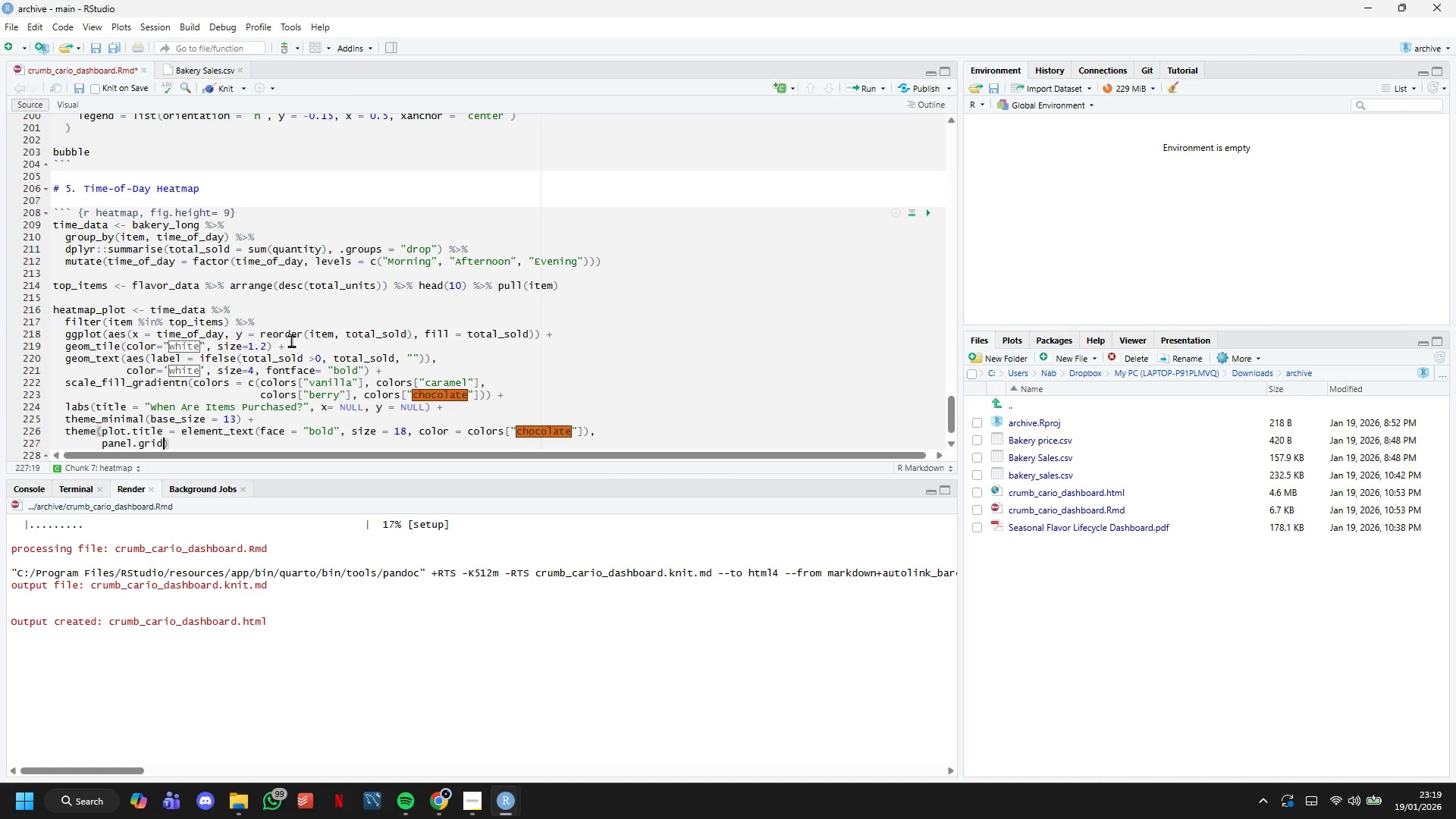 
type( = element_blank()
 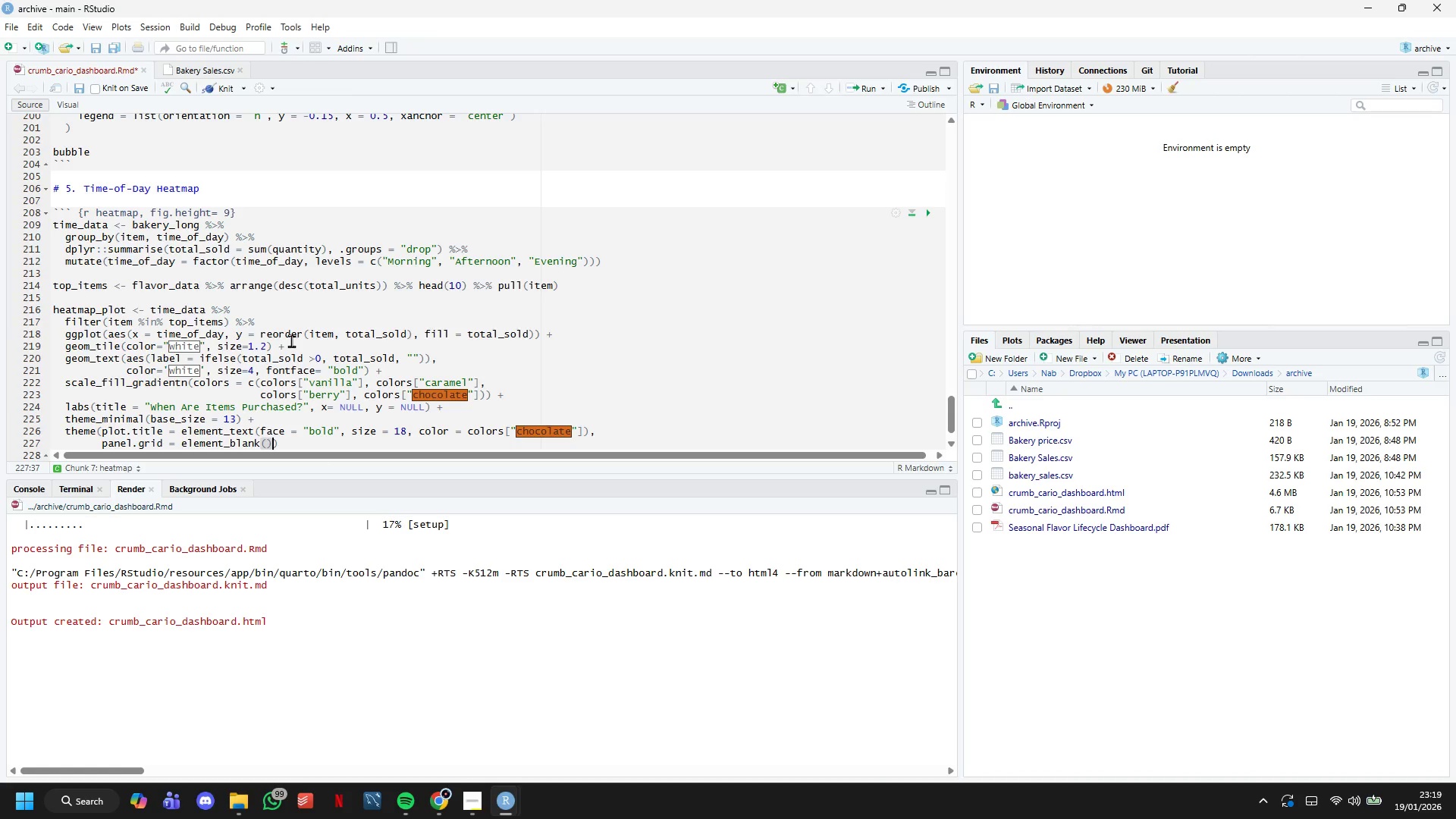 
 